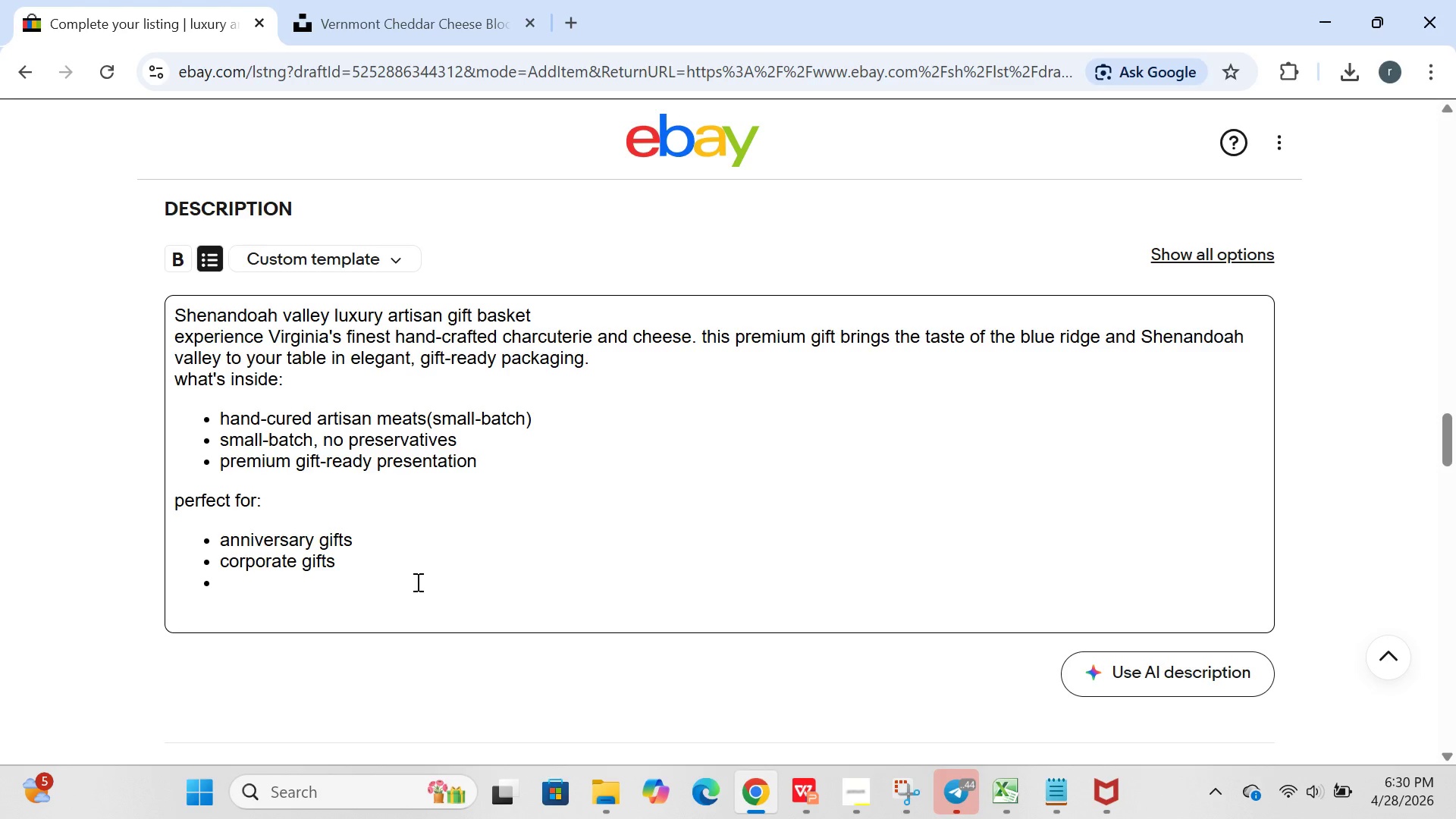 
type(CHRISTMAS AND HOLIDAY )
 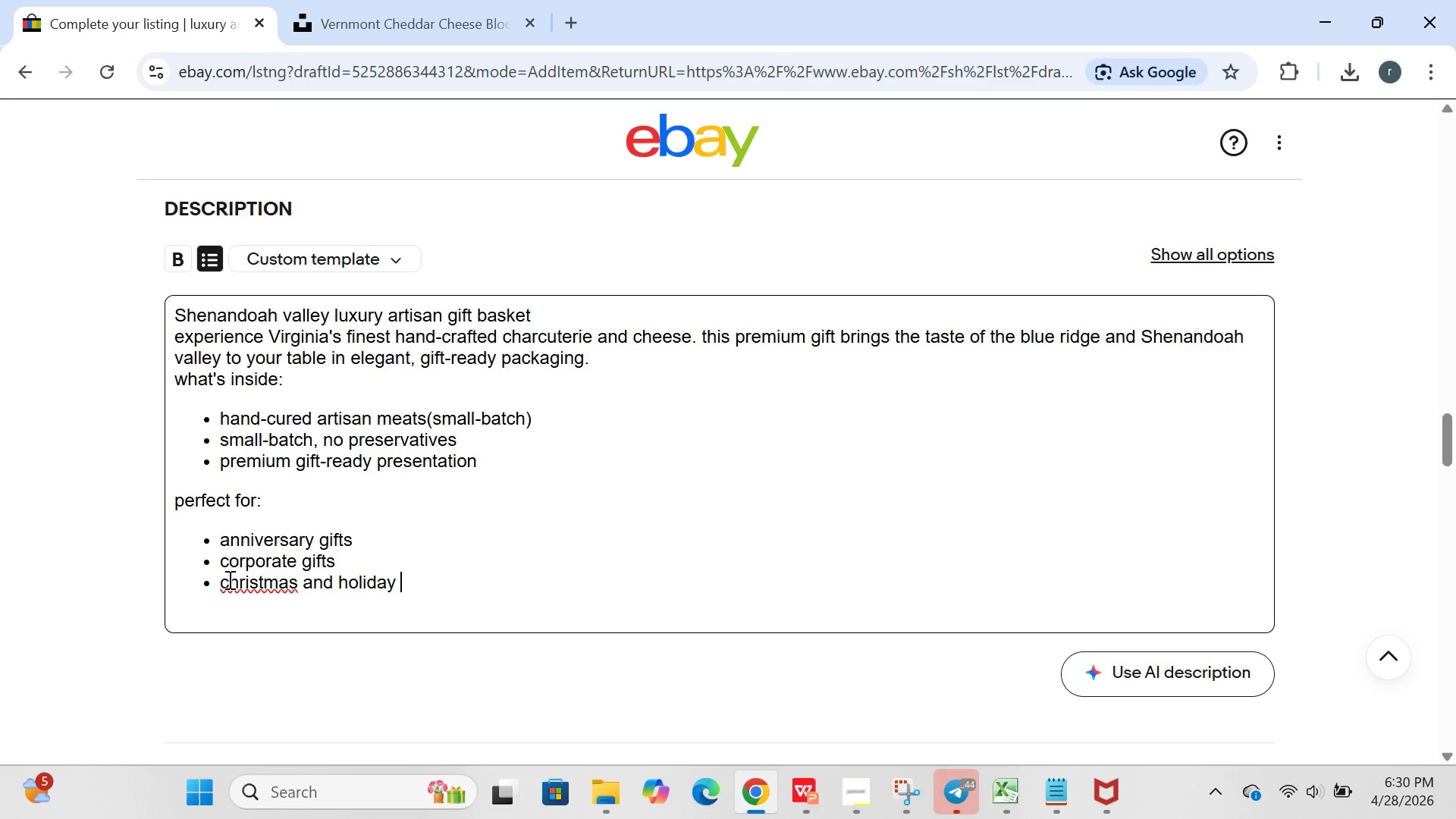 
left_click([222, 581])
 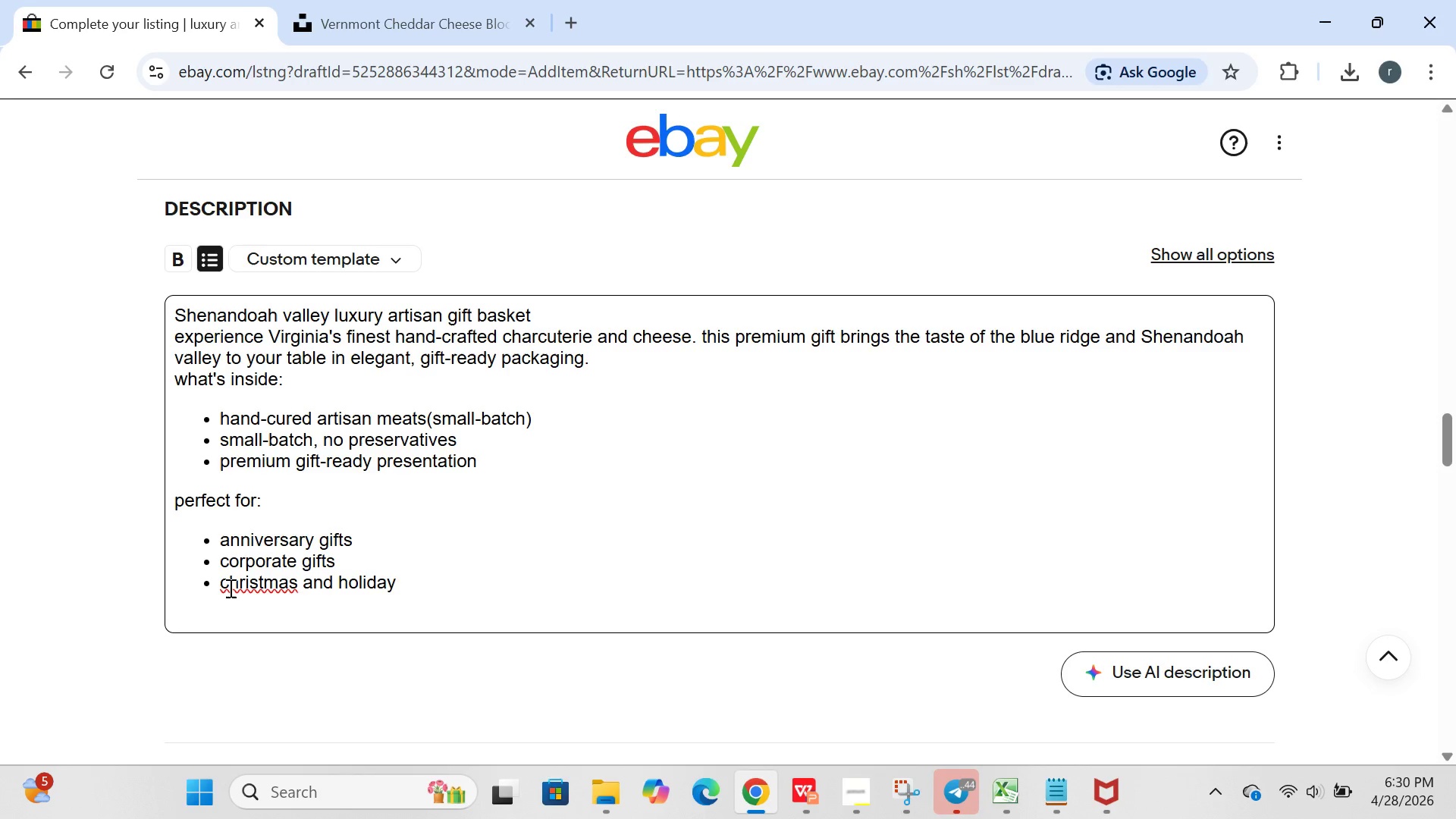 
left_click([229, 588])
 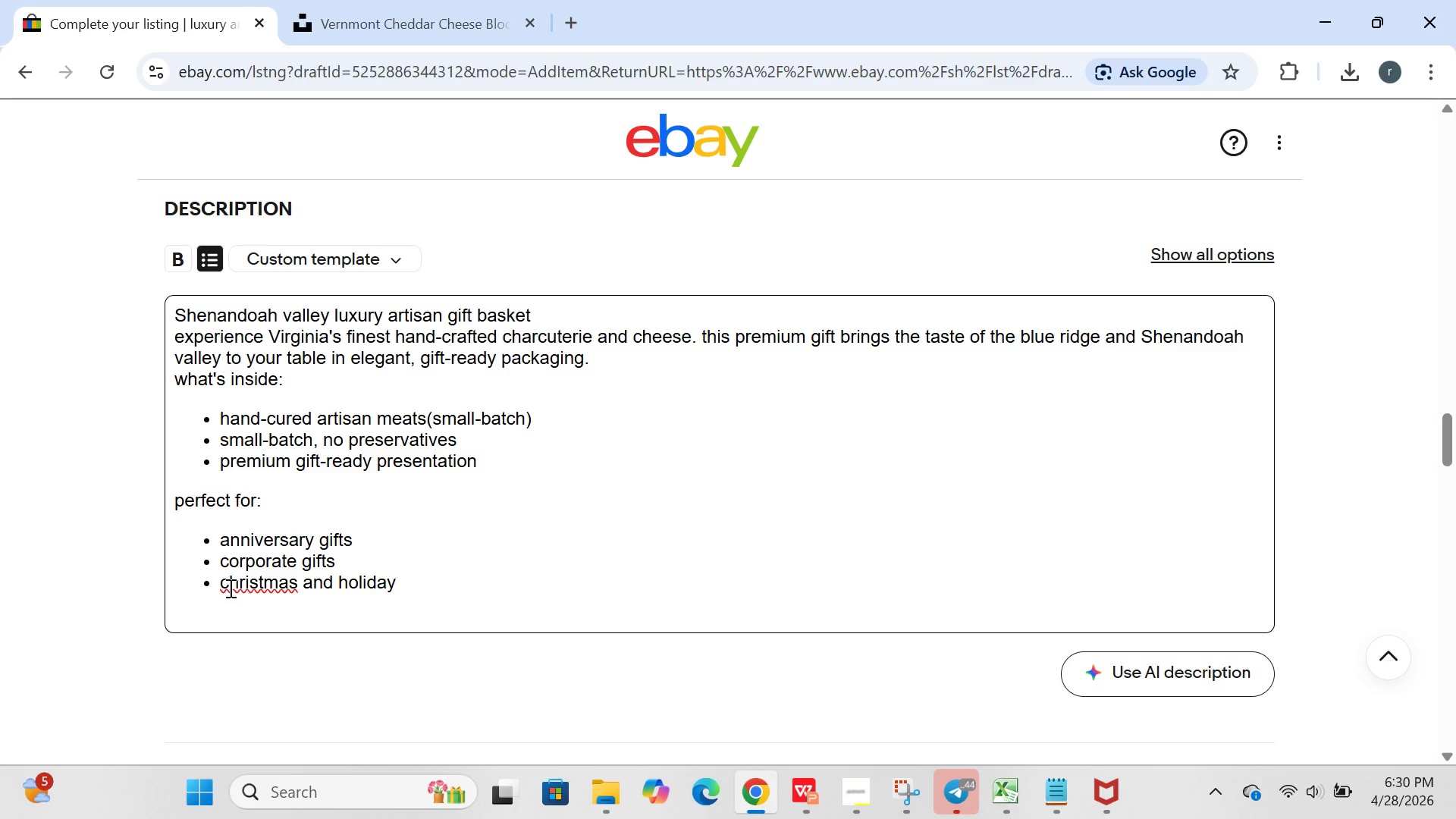 
key(Backspace)
 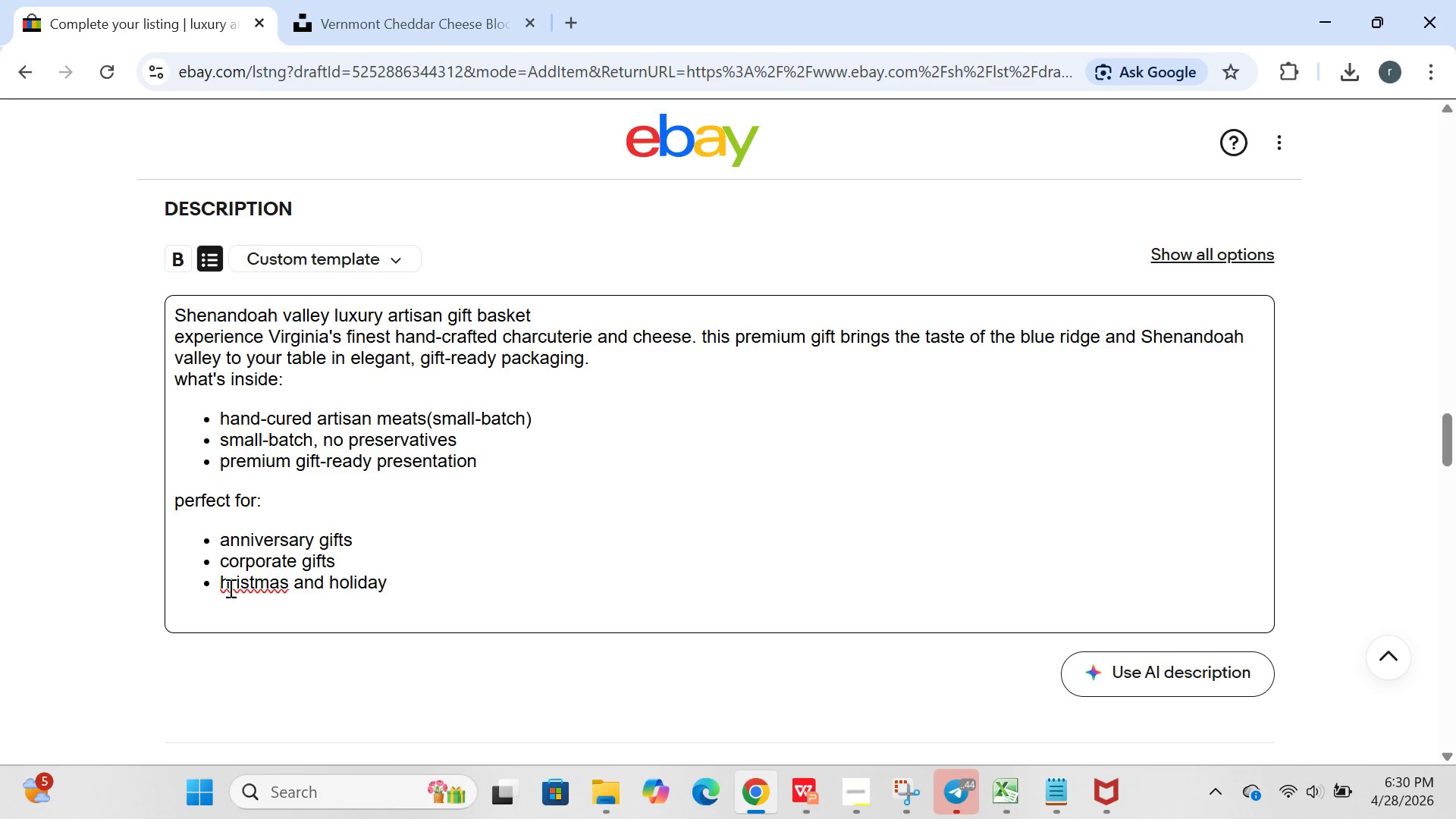 
key(CapsLock)
 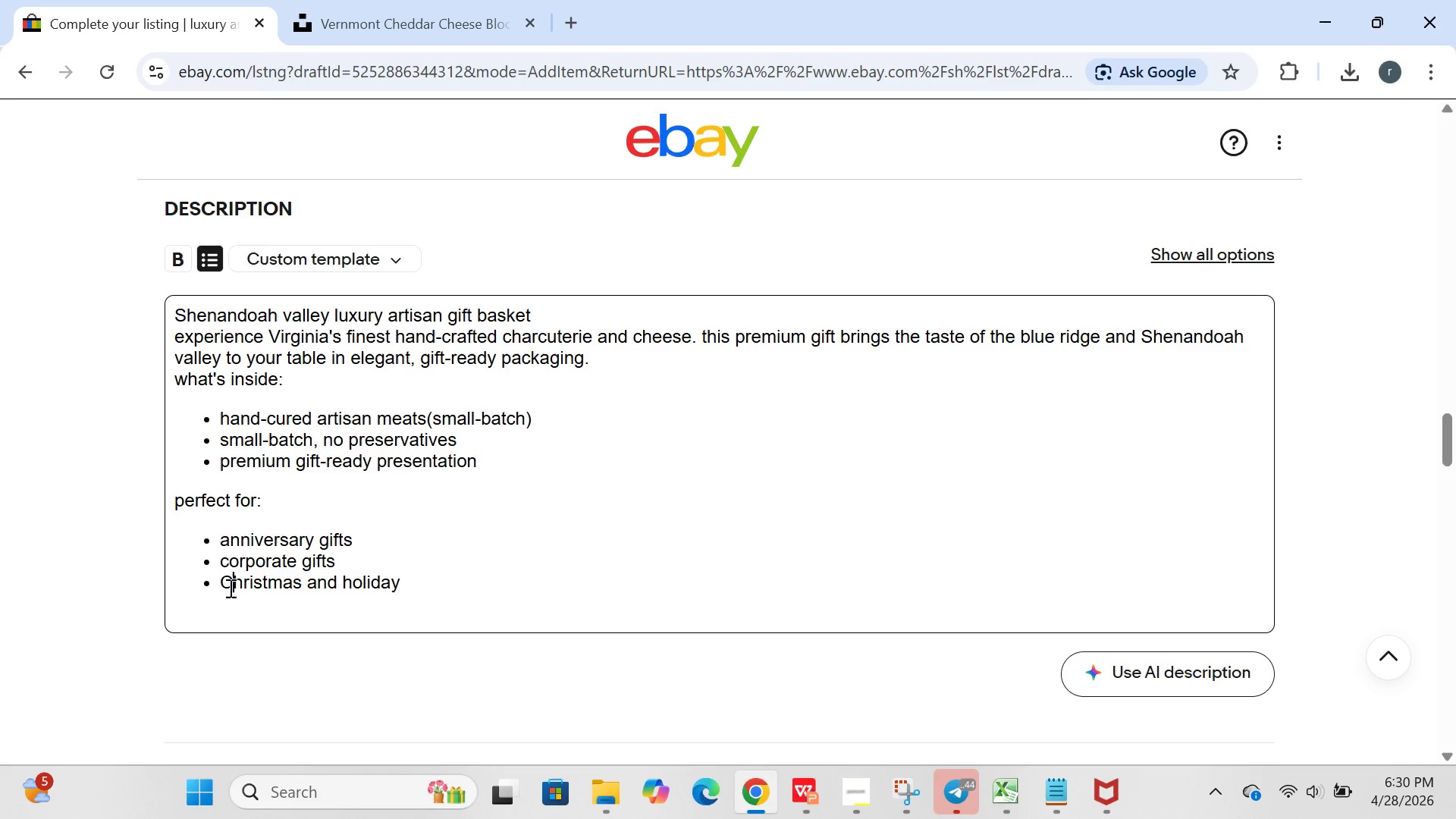 
key(C)
 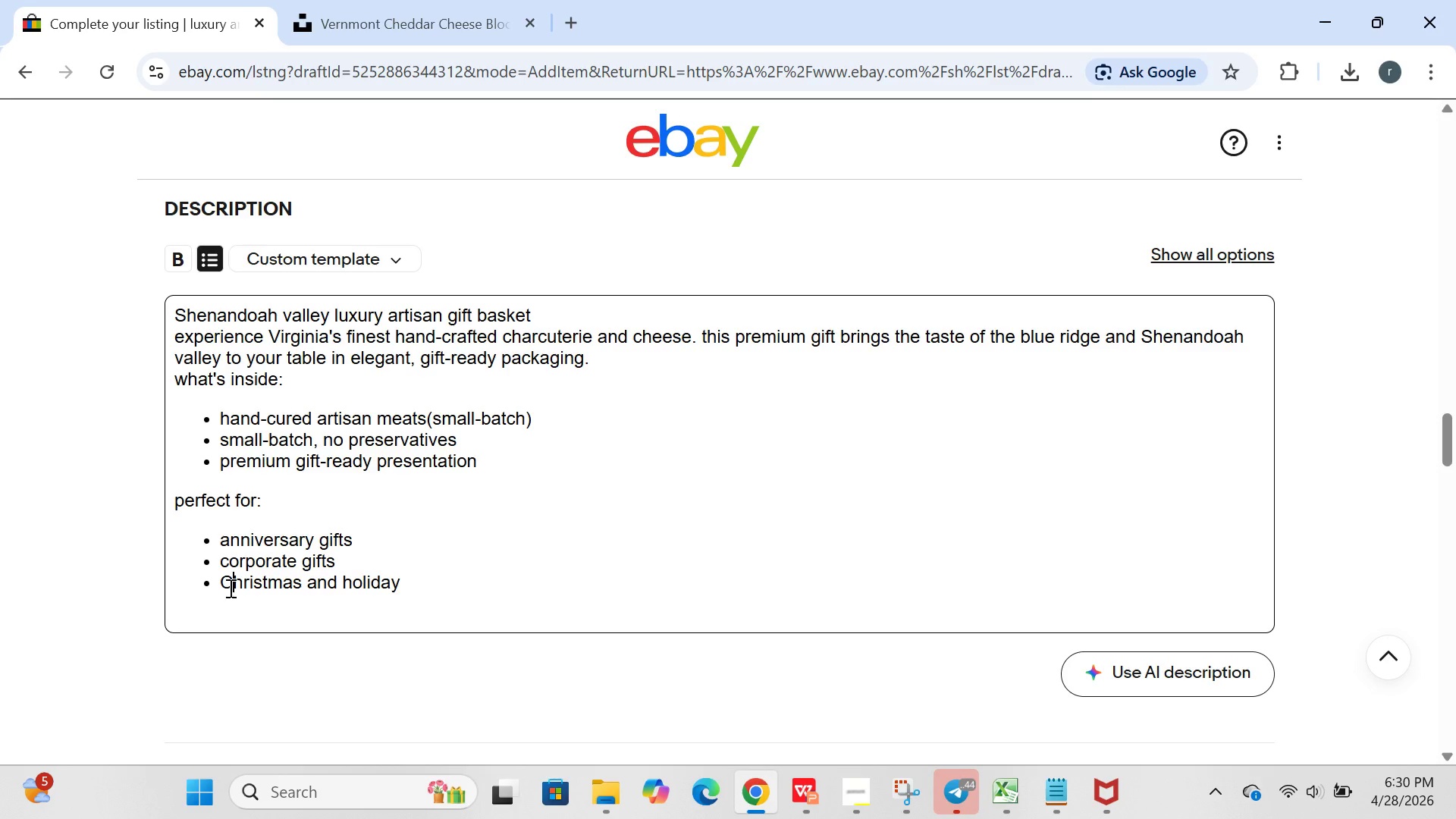 
key(CapsLock)
 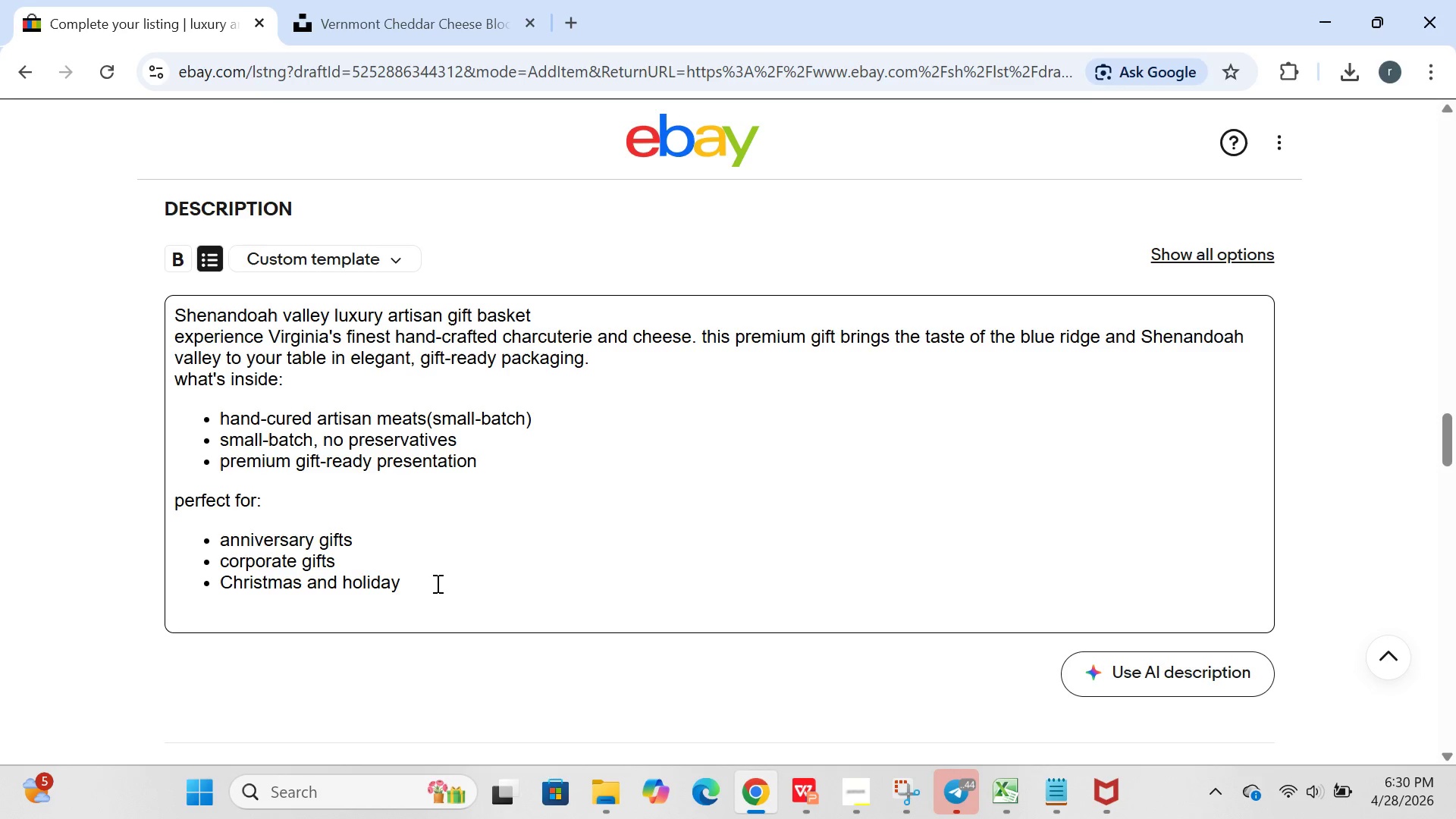 
left_click([434, 583])
 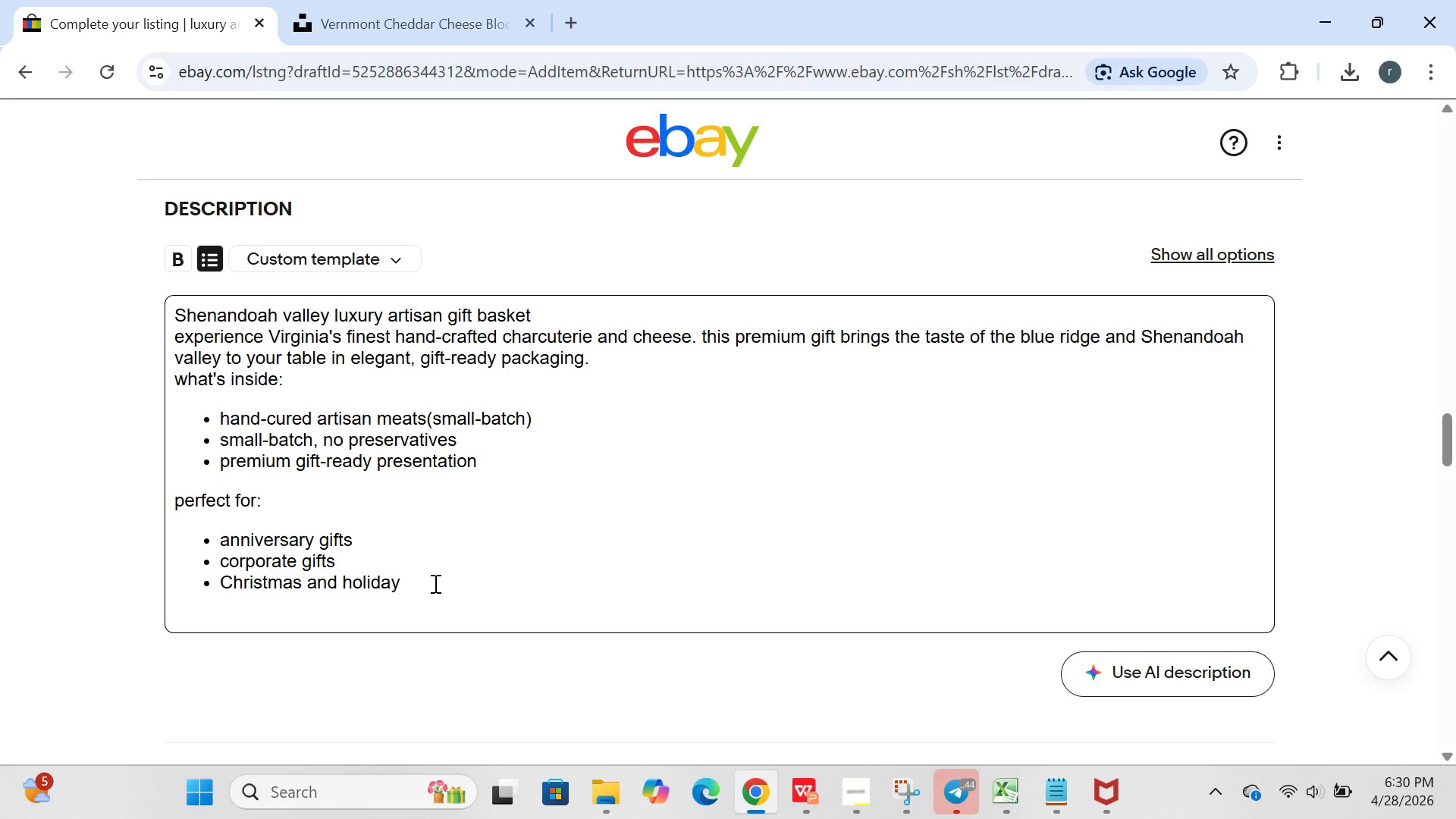 
type(GIFTS)
 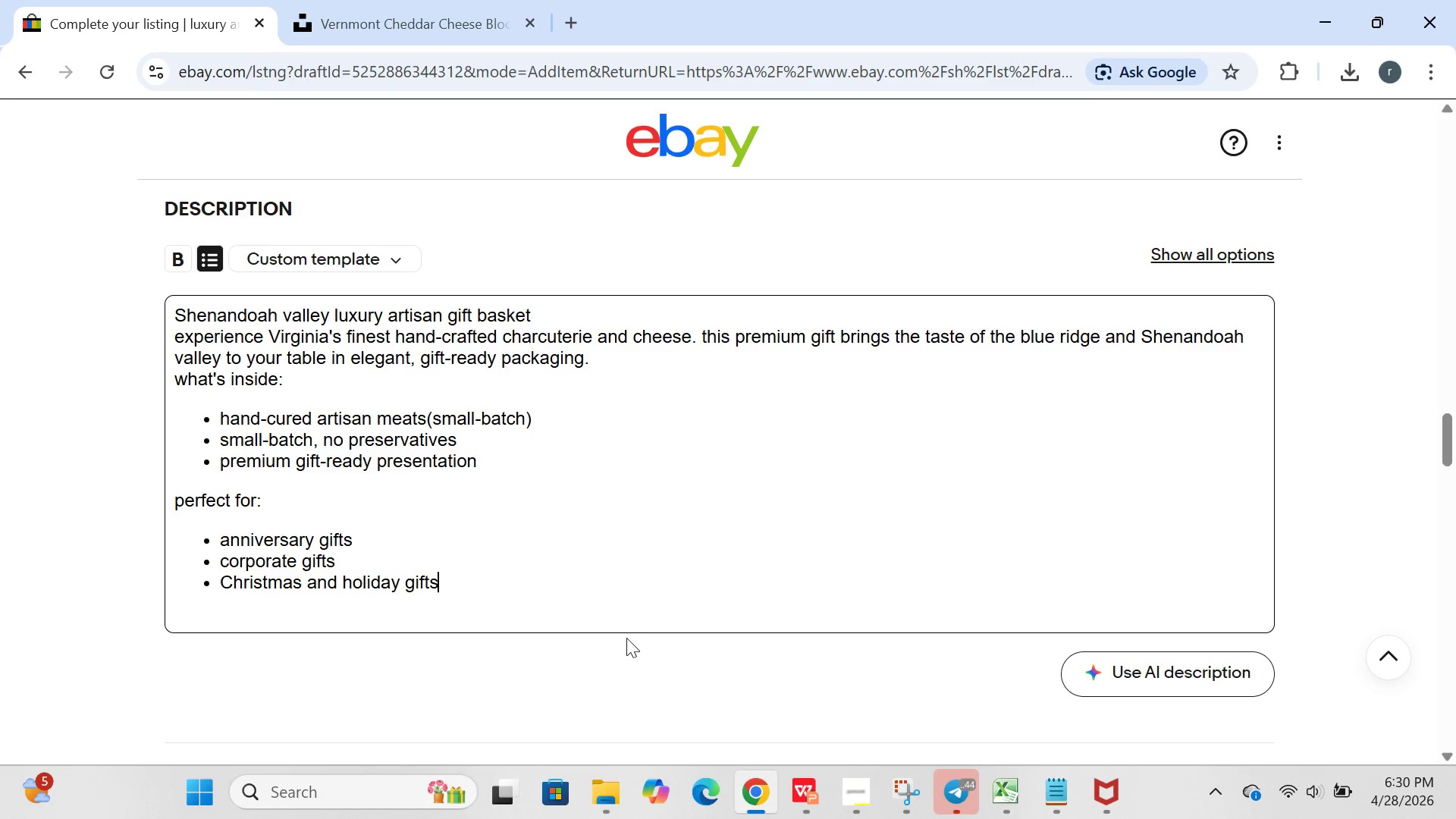 
key(Backspace)
type(ING)
 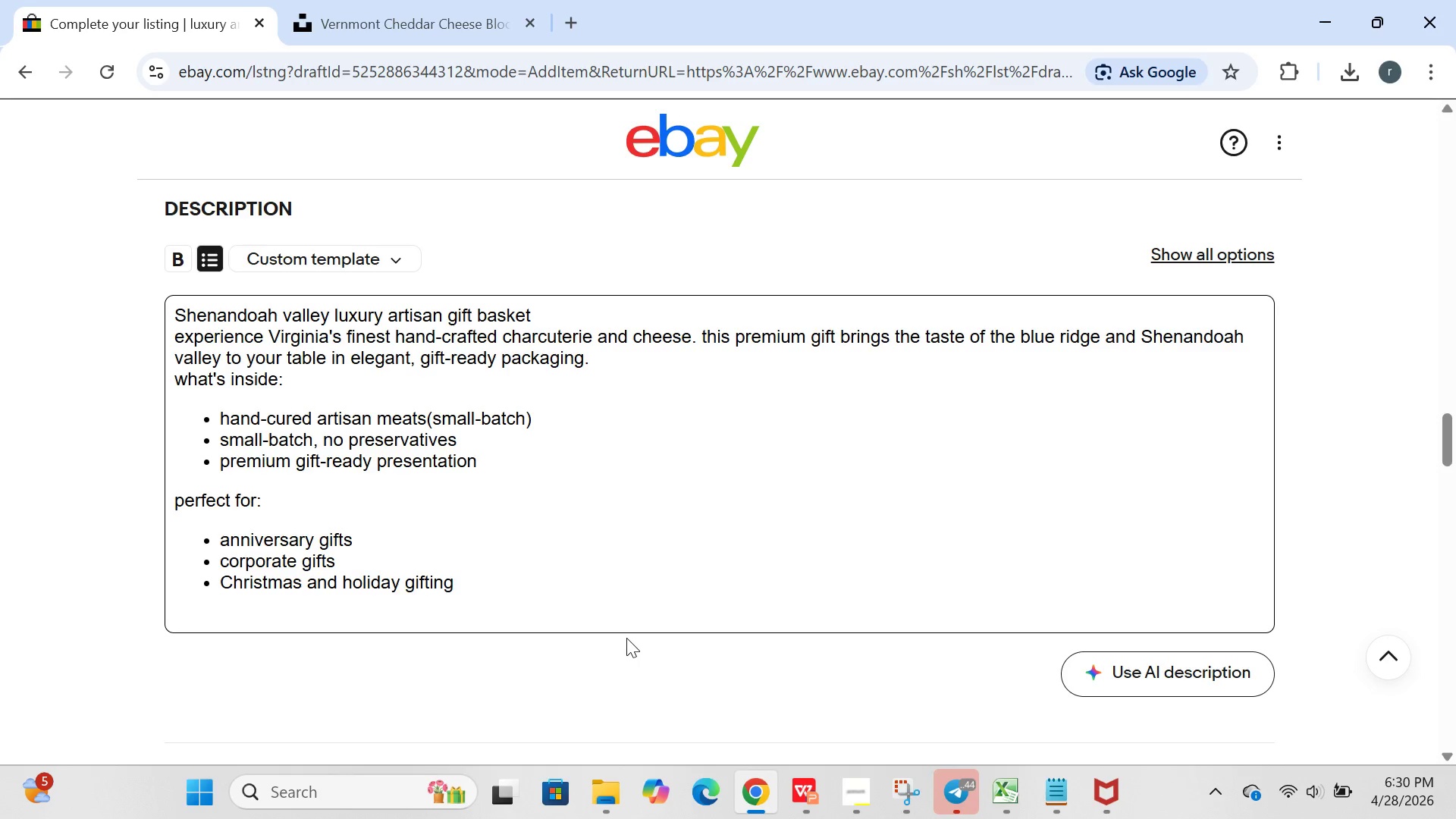 
key(Enter)
 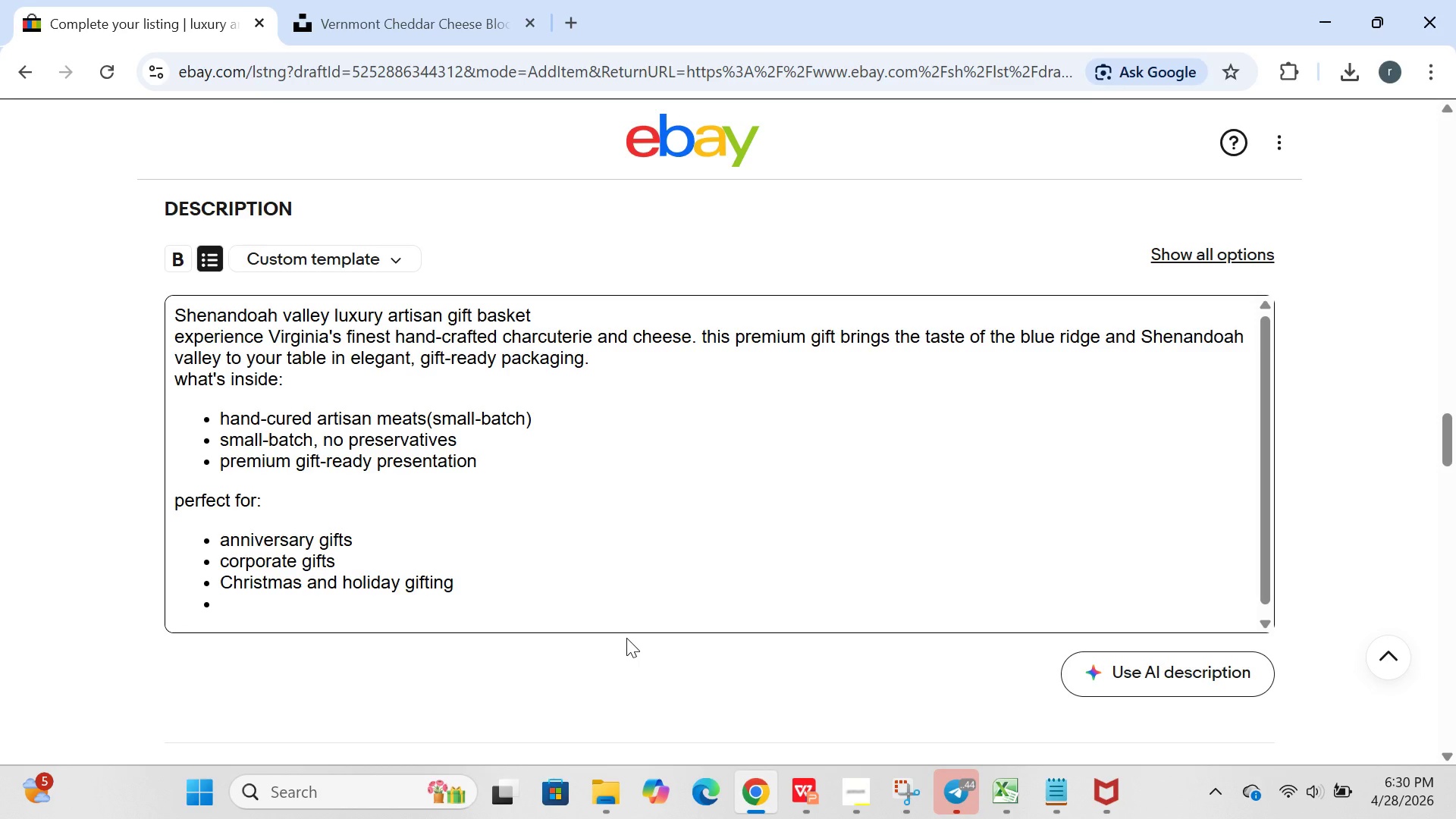 
type(WINE COUNTRY PAIRINGS)
 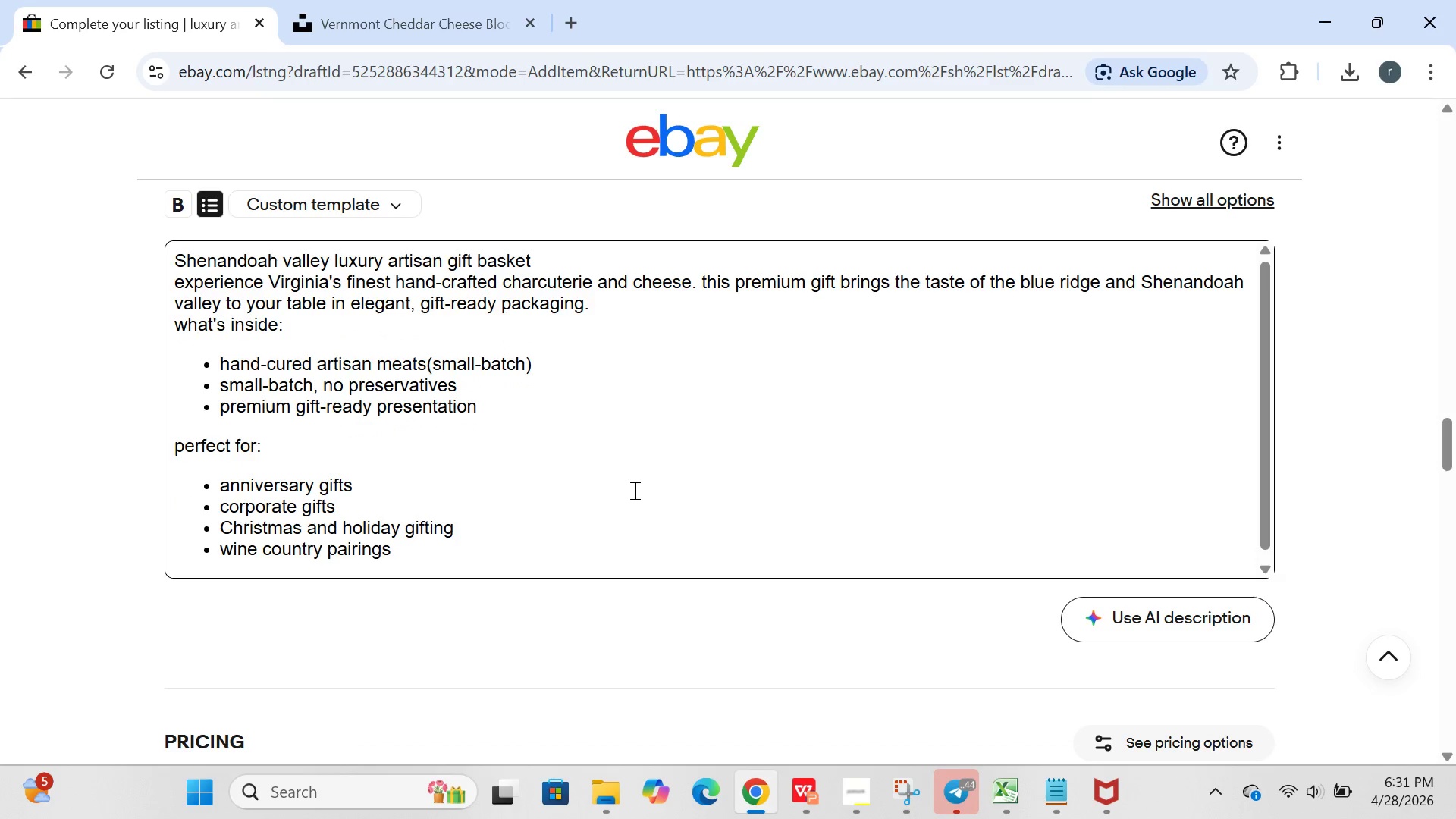 
key(Enter)
 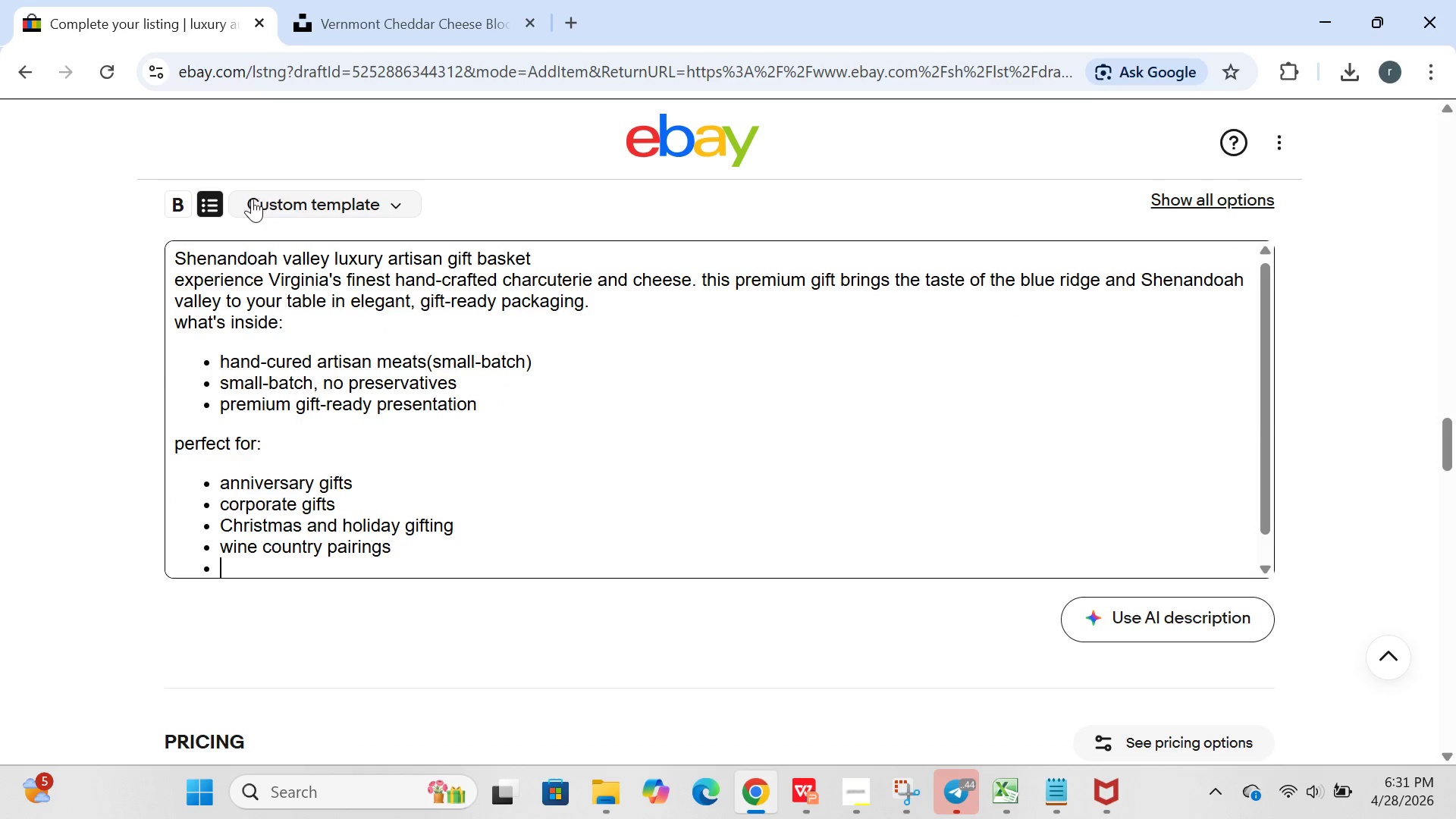 
left_click([224, 200])
 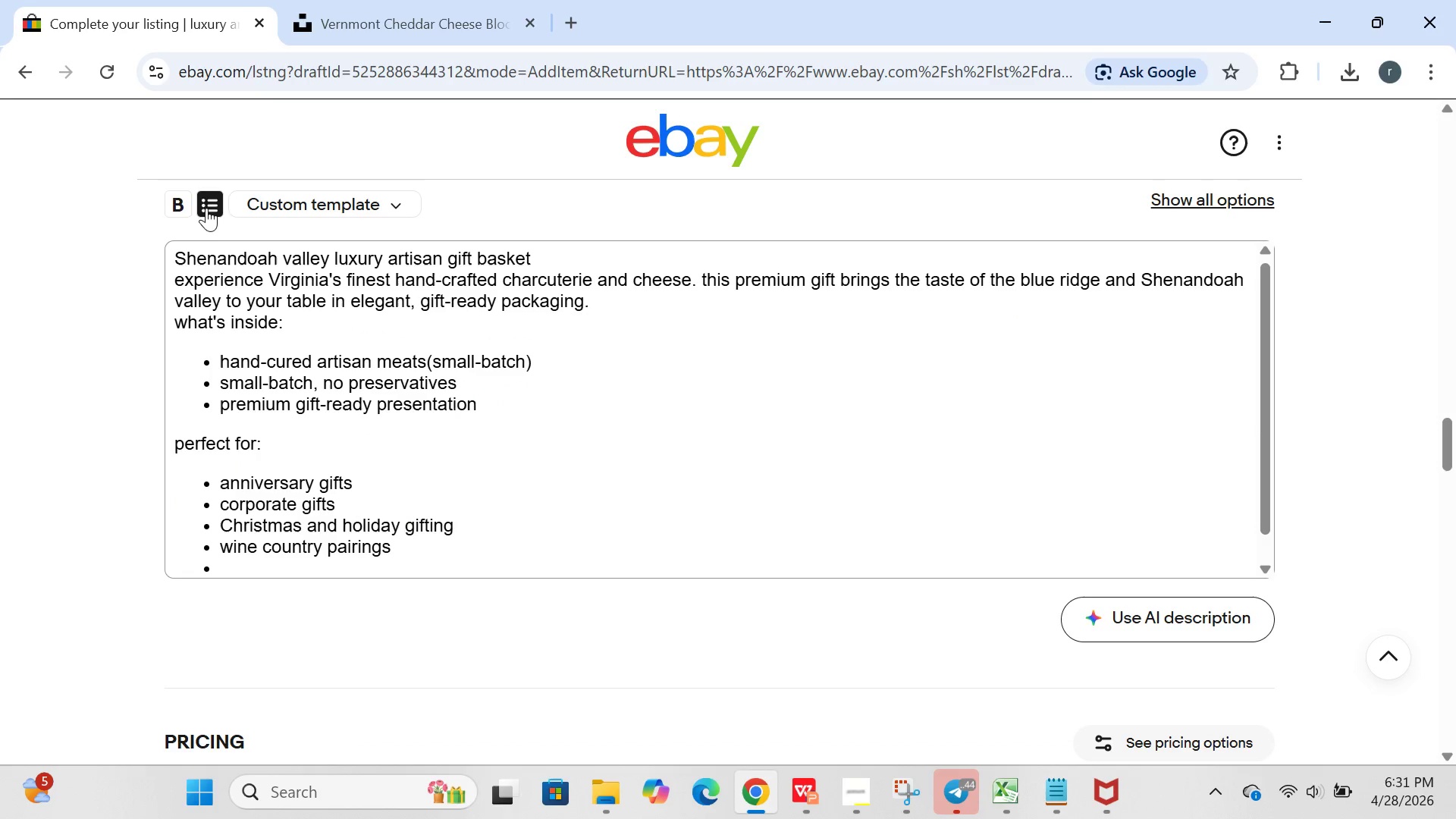 
left_click([206, 208])
 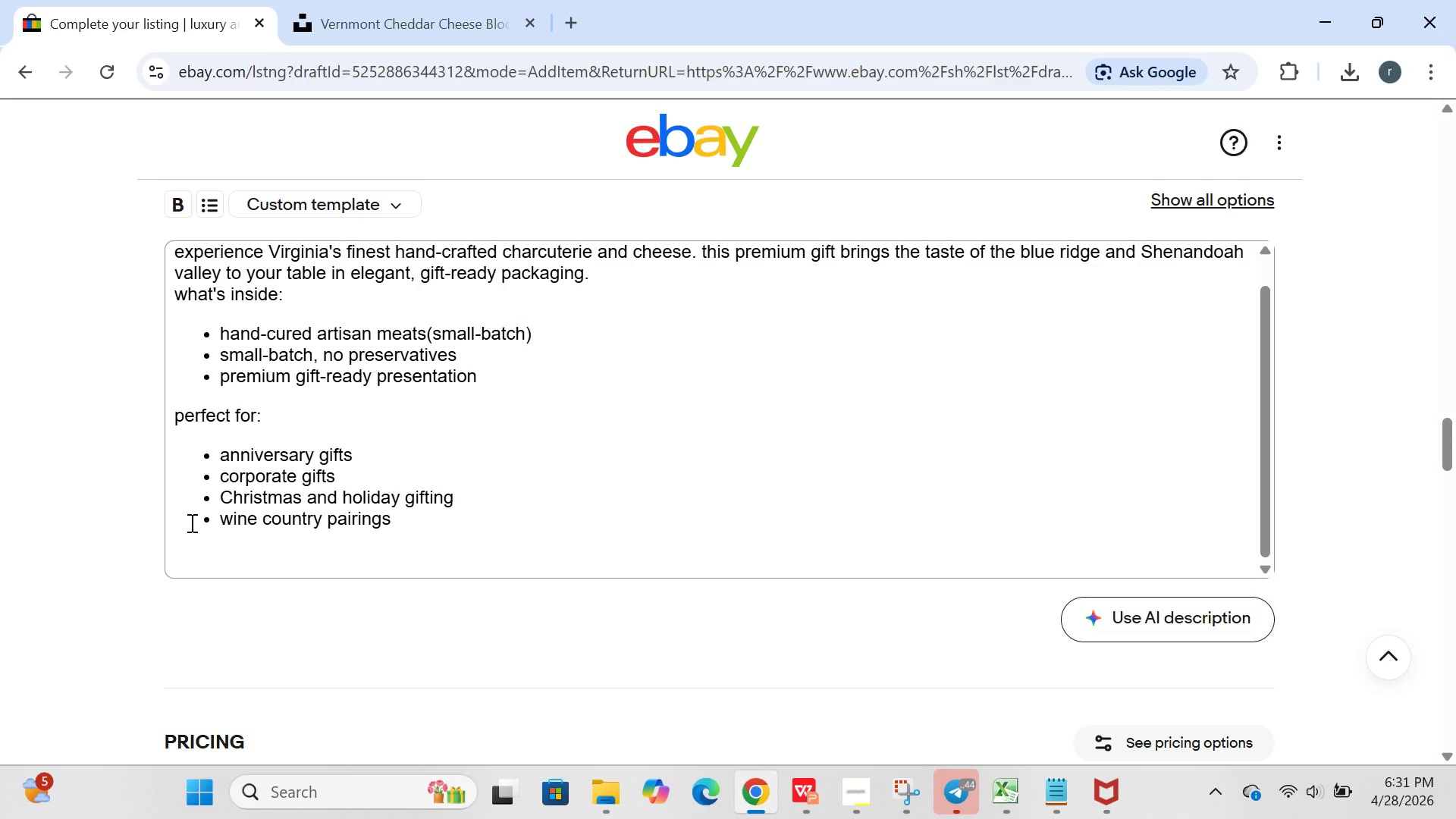 
left_click([187, 538])
 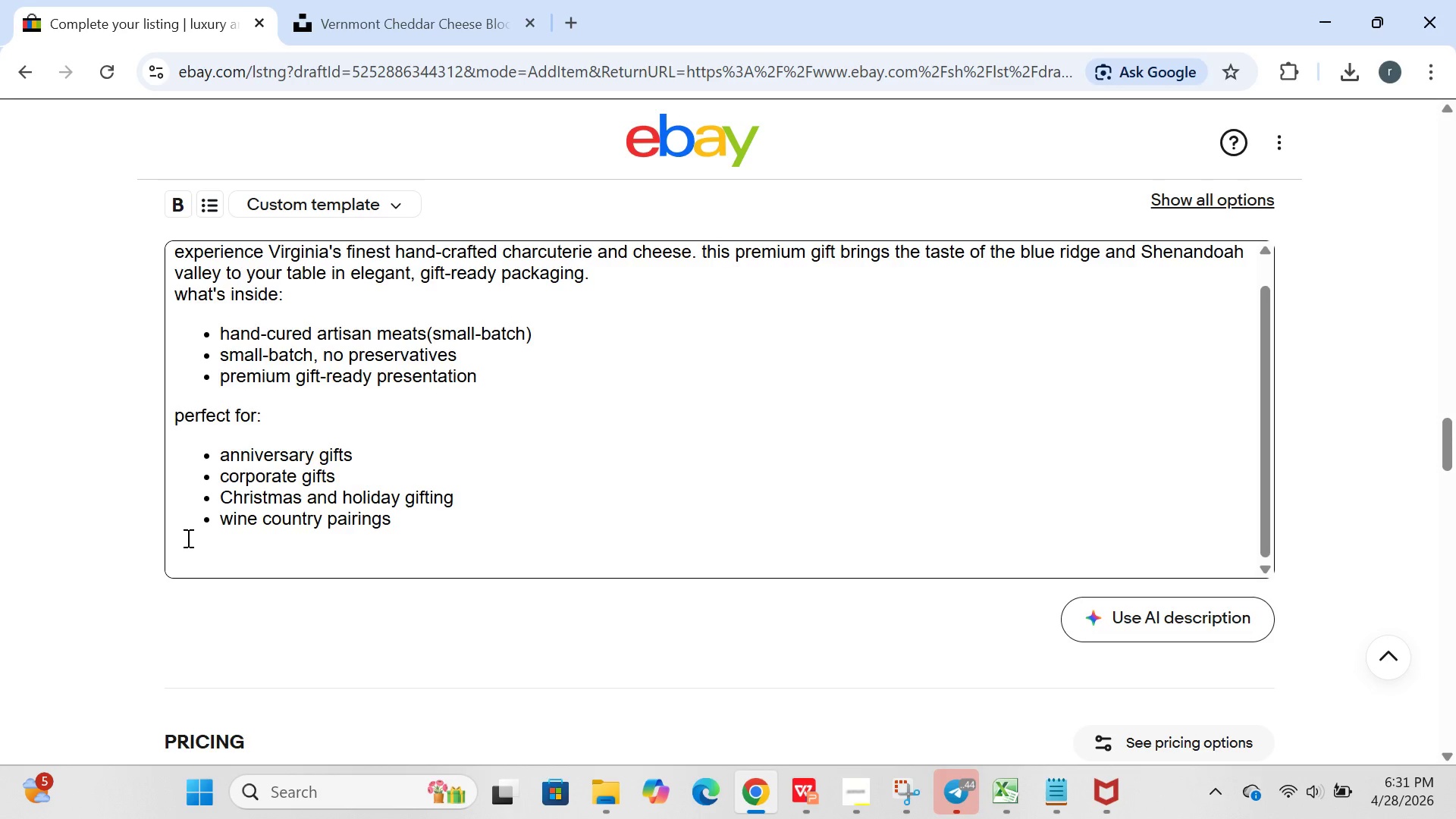 
type(SHIPS FRESH FEOM)
key(Backspace)
key(Backspace)
key(Backspace)
type(ROM SHE)
 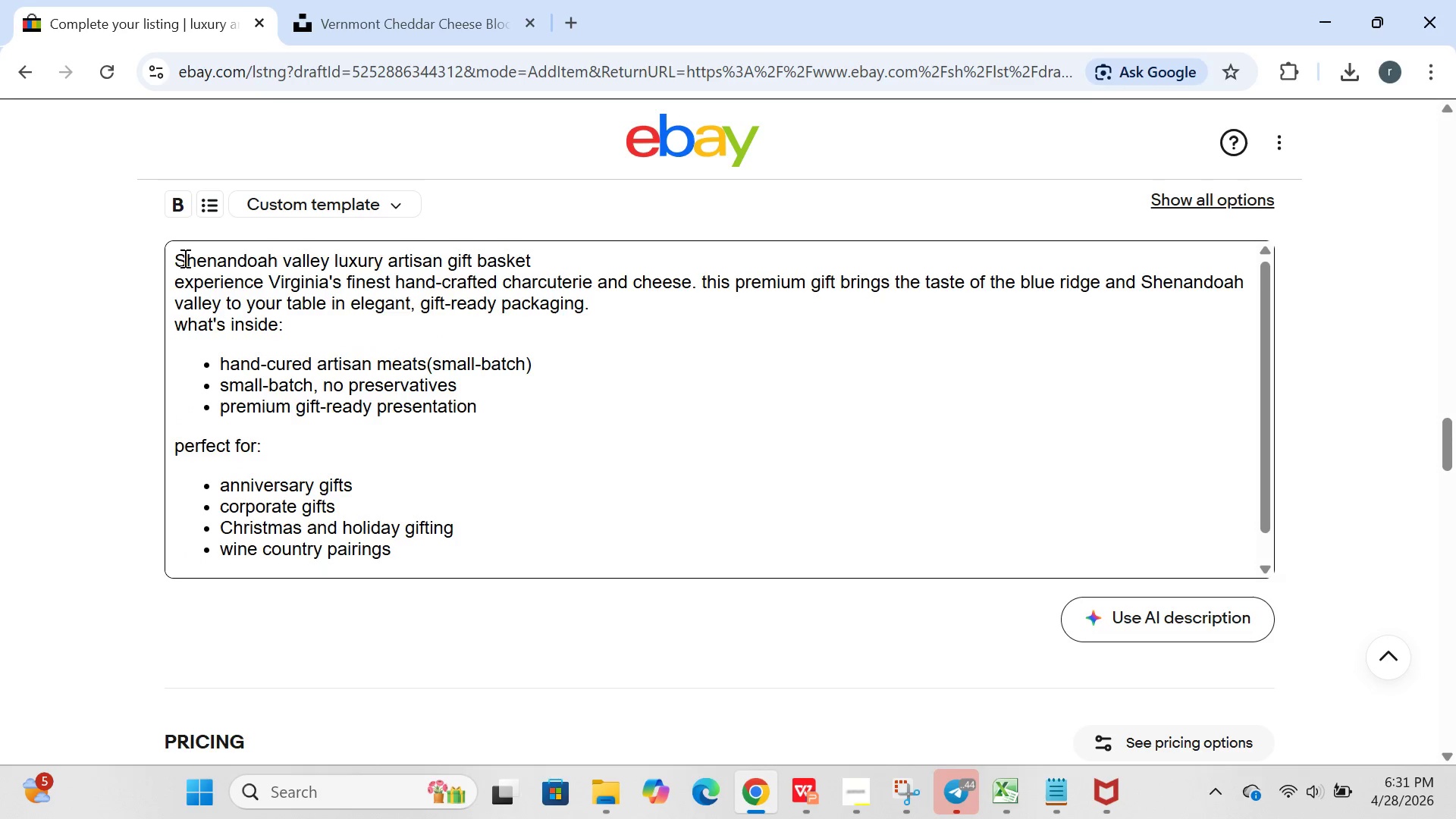 
left_click_drag(start_coordinate=[176, 258], to_coordinate=[274, 257])
 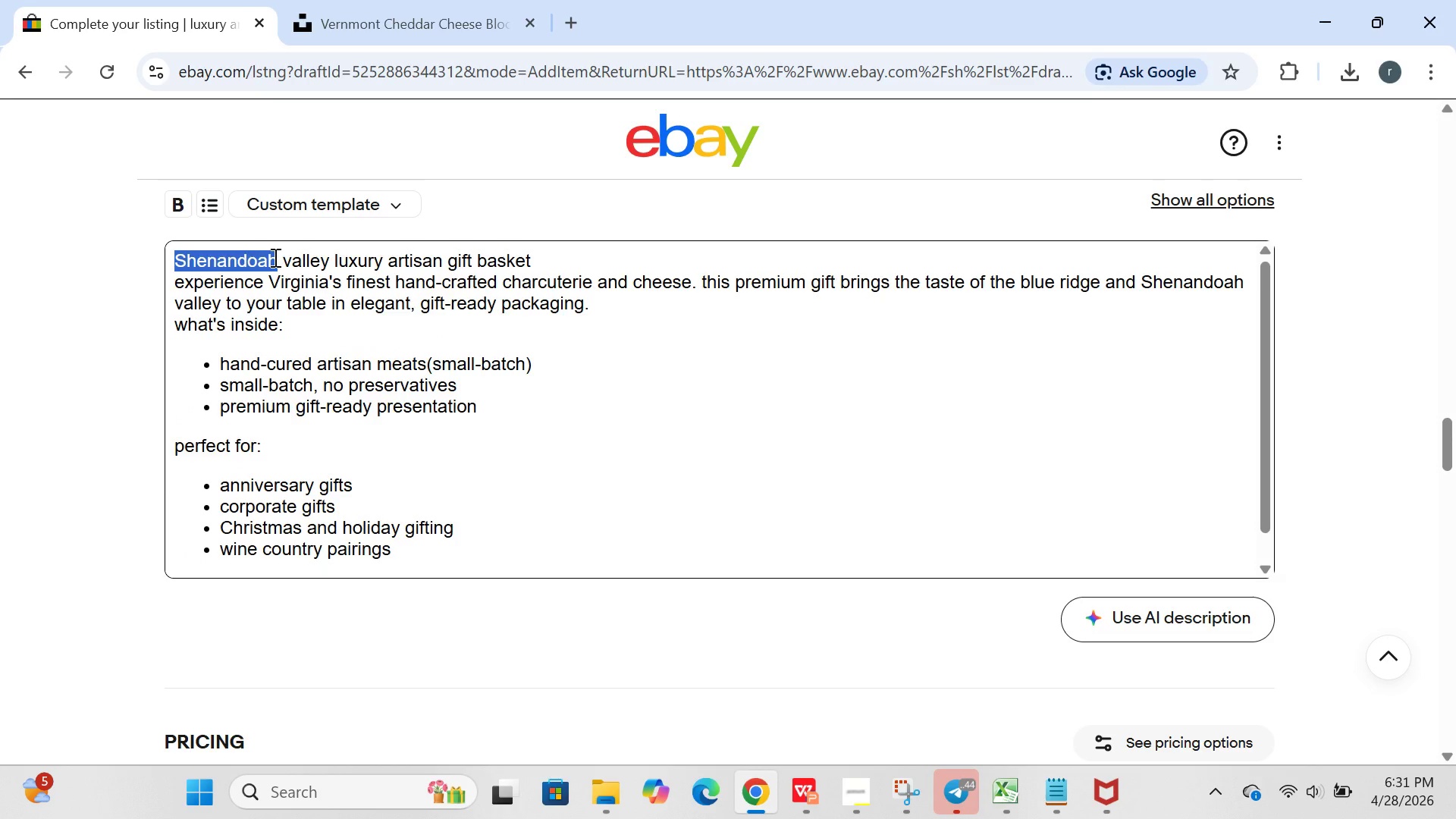 
key(Control+ControlLeft)
 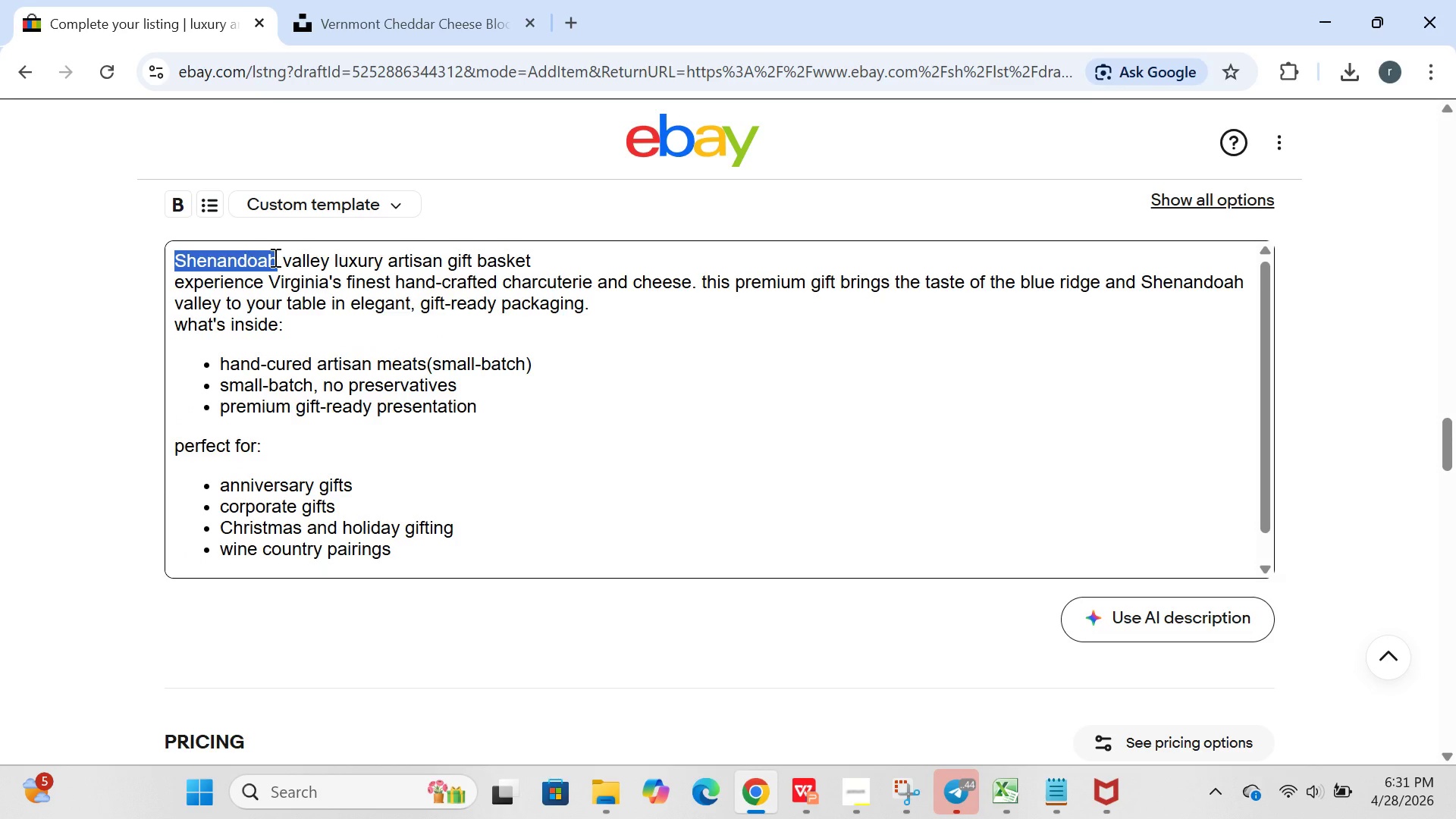 
key(Control+C)
 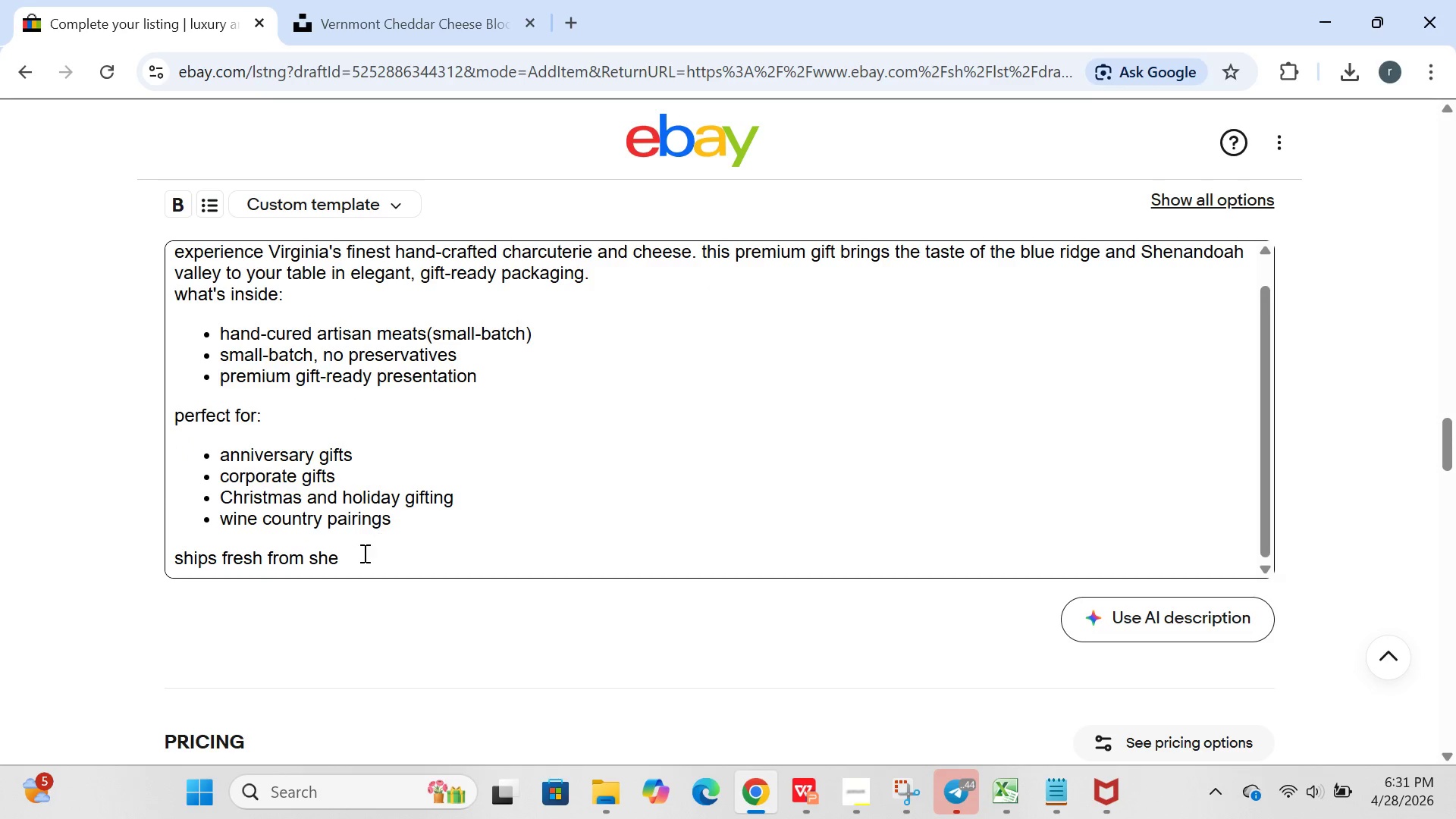 
left_click([357, 556])
 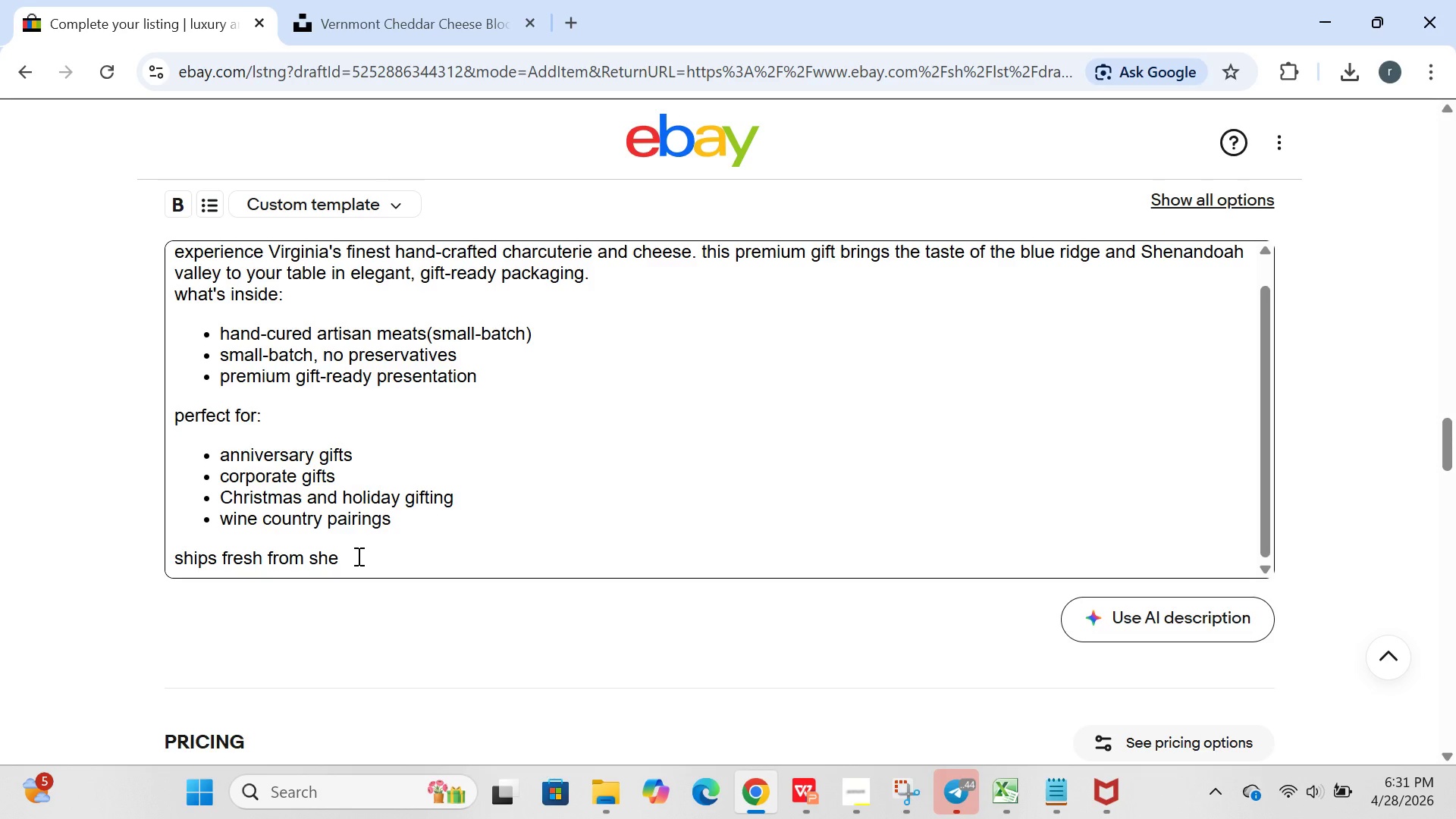 
key(Backspace)
 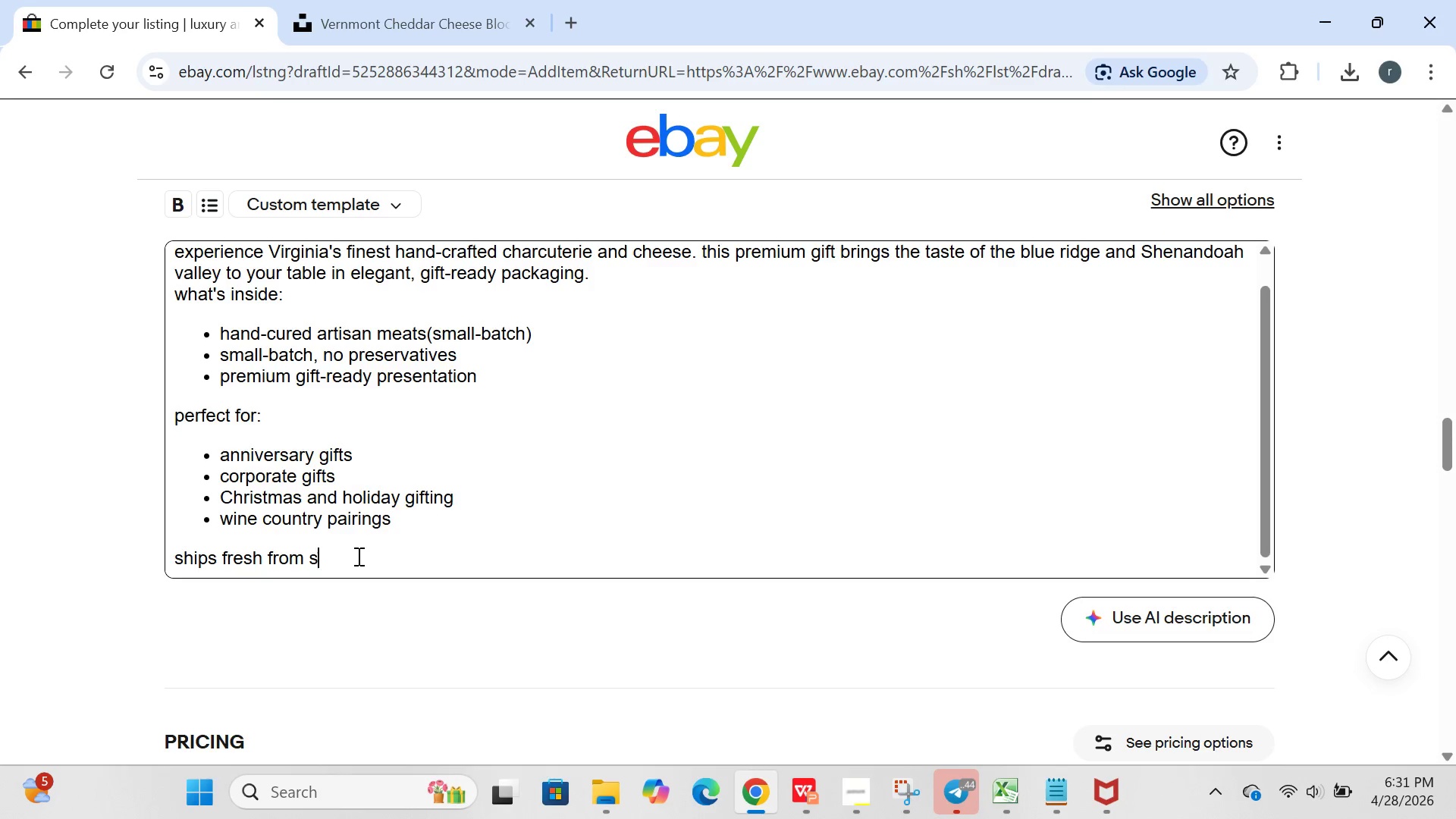 
key(Backspace)
 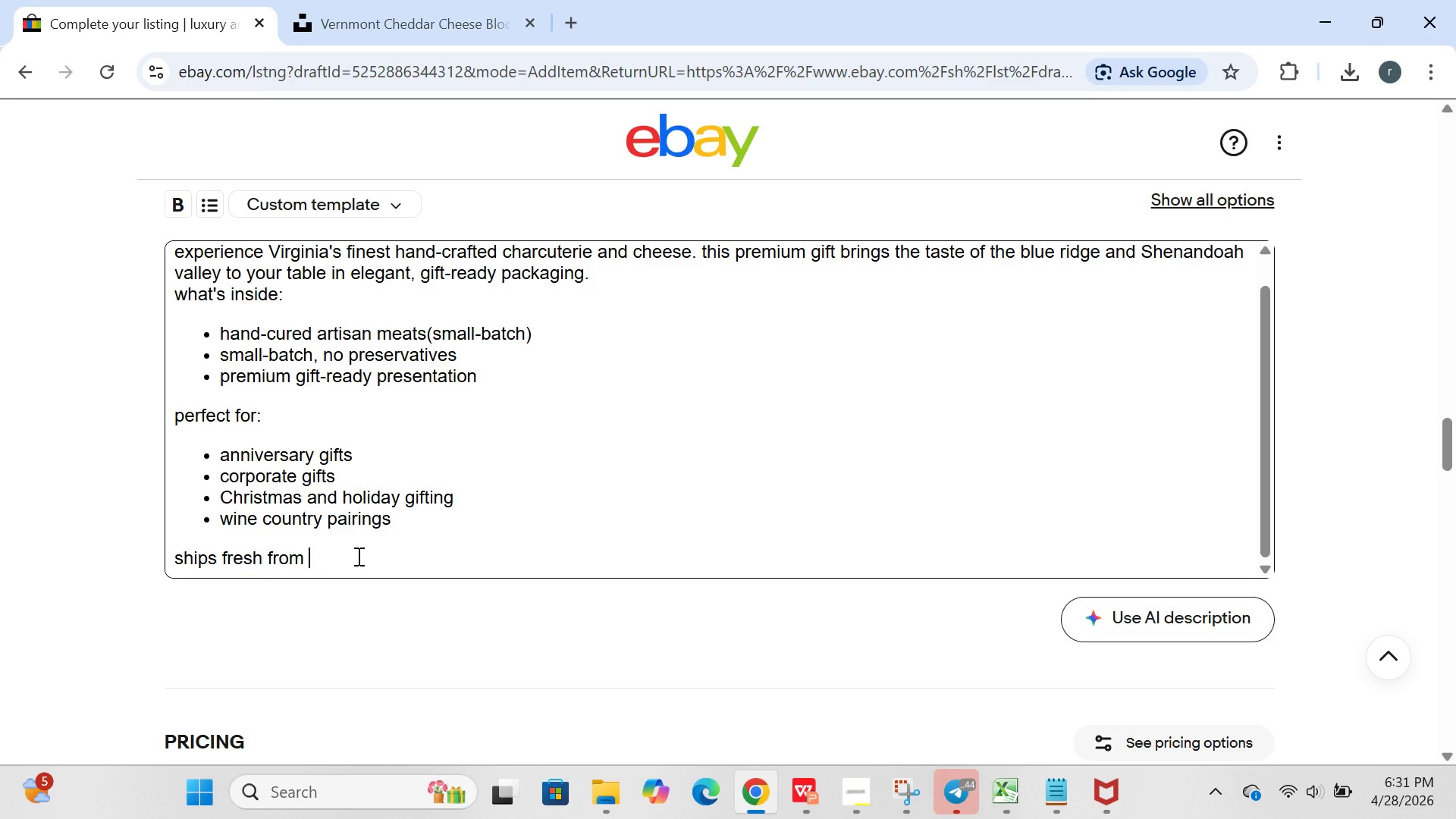 
key(Backspace)
 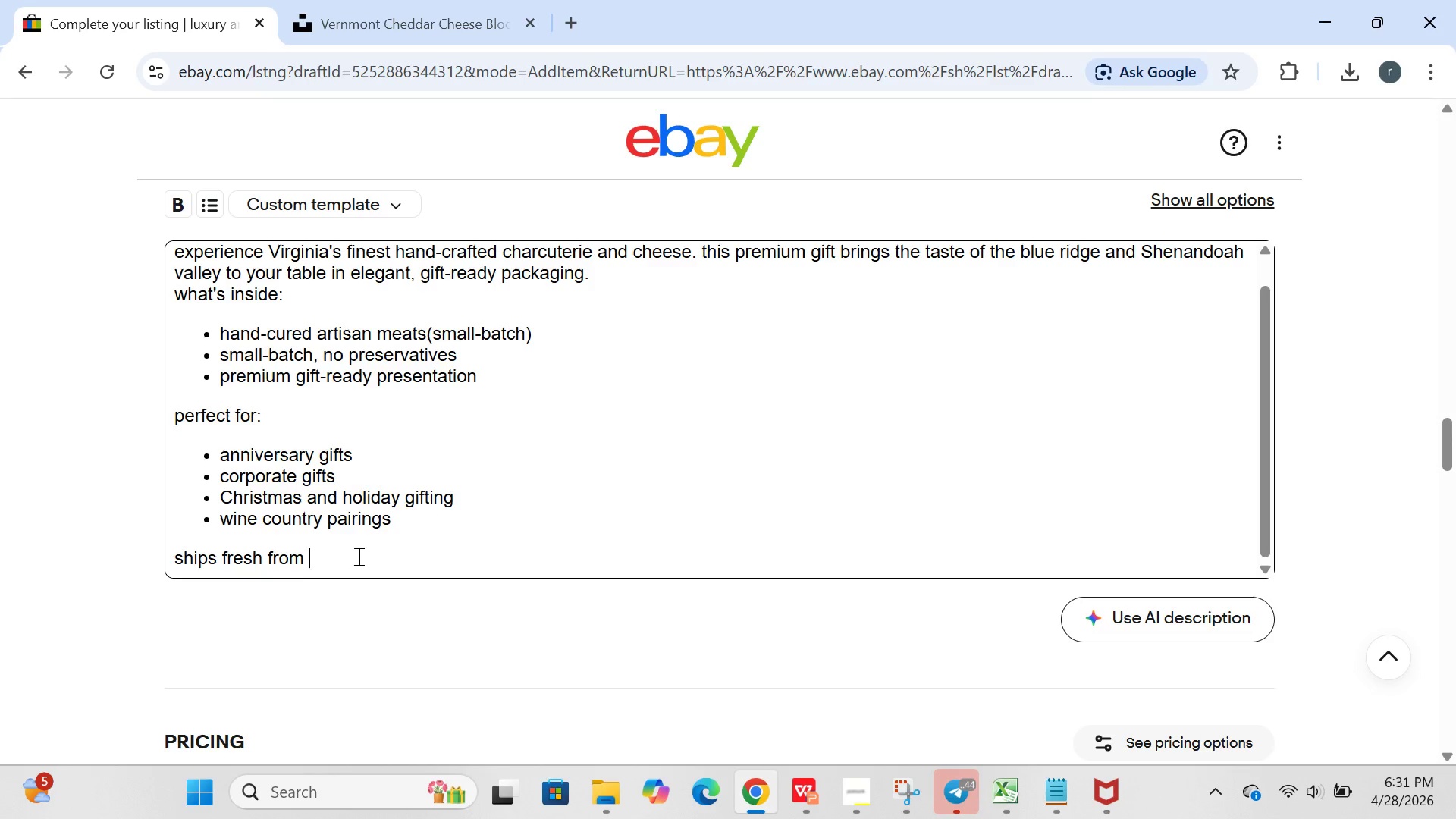 
key(Control+ControlLeft)
 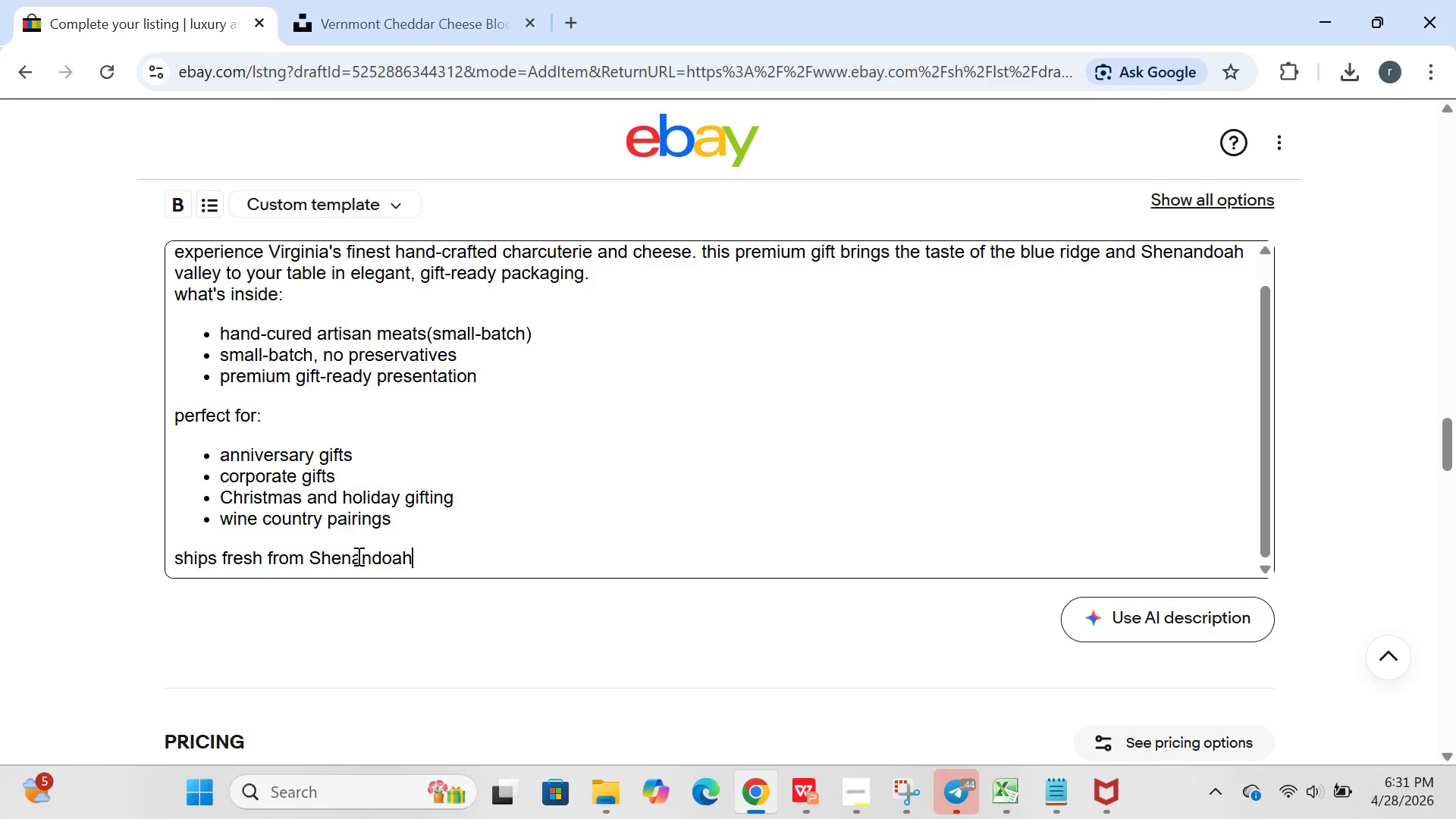 
key(Control+V)
 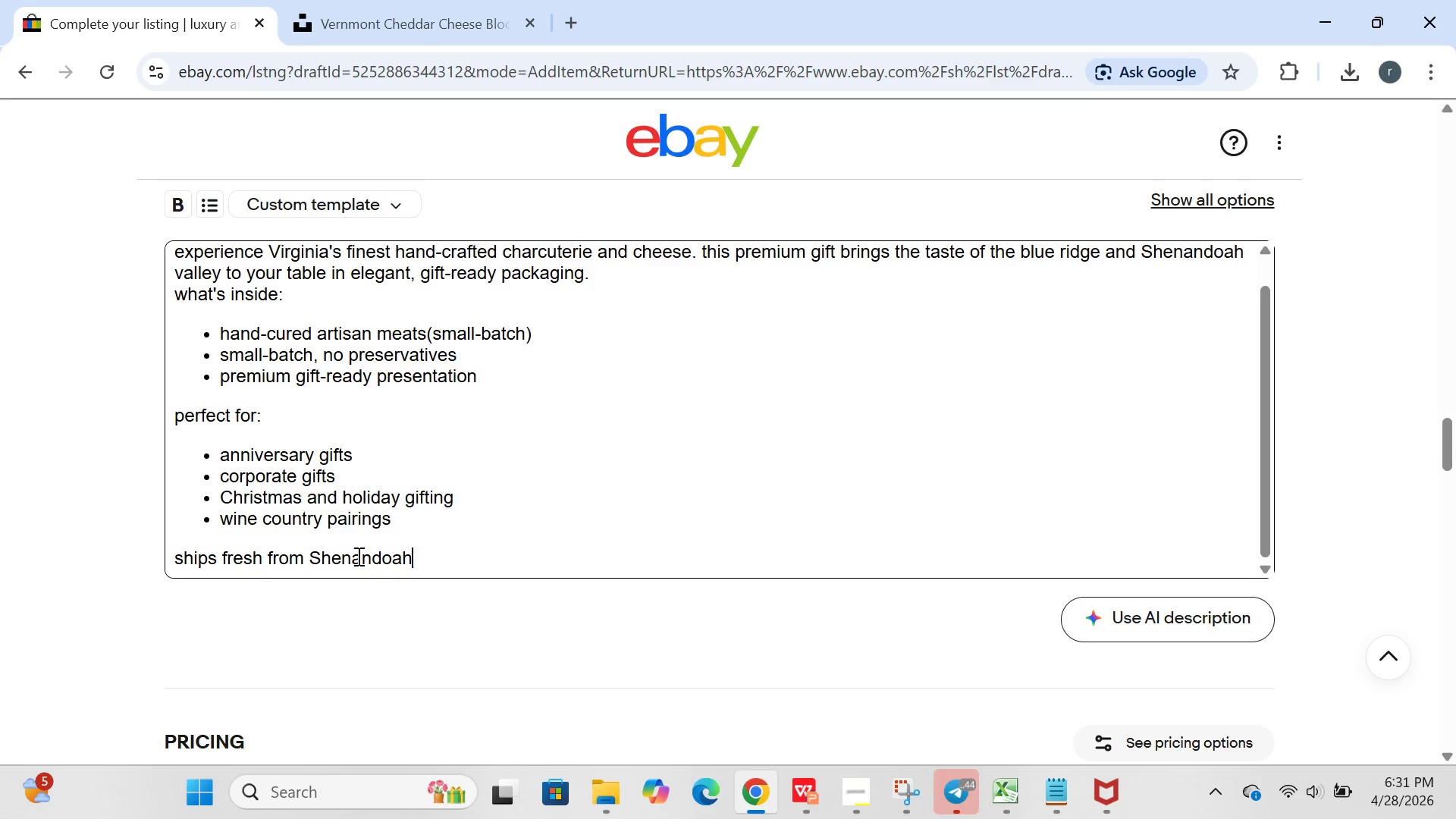 
type( VALLEY,)
 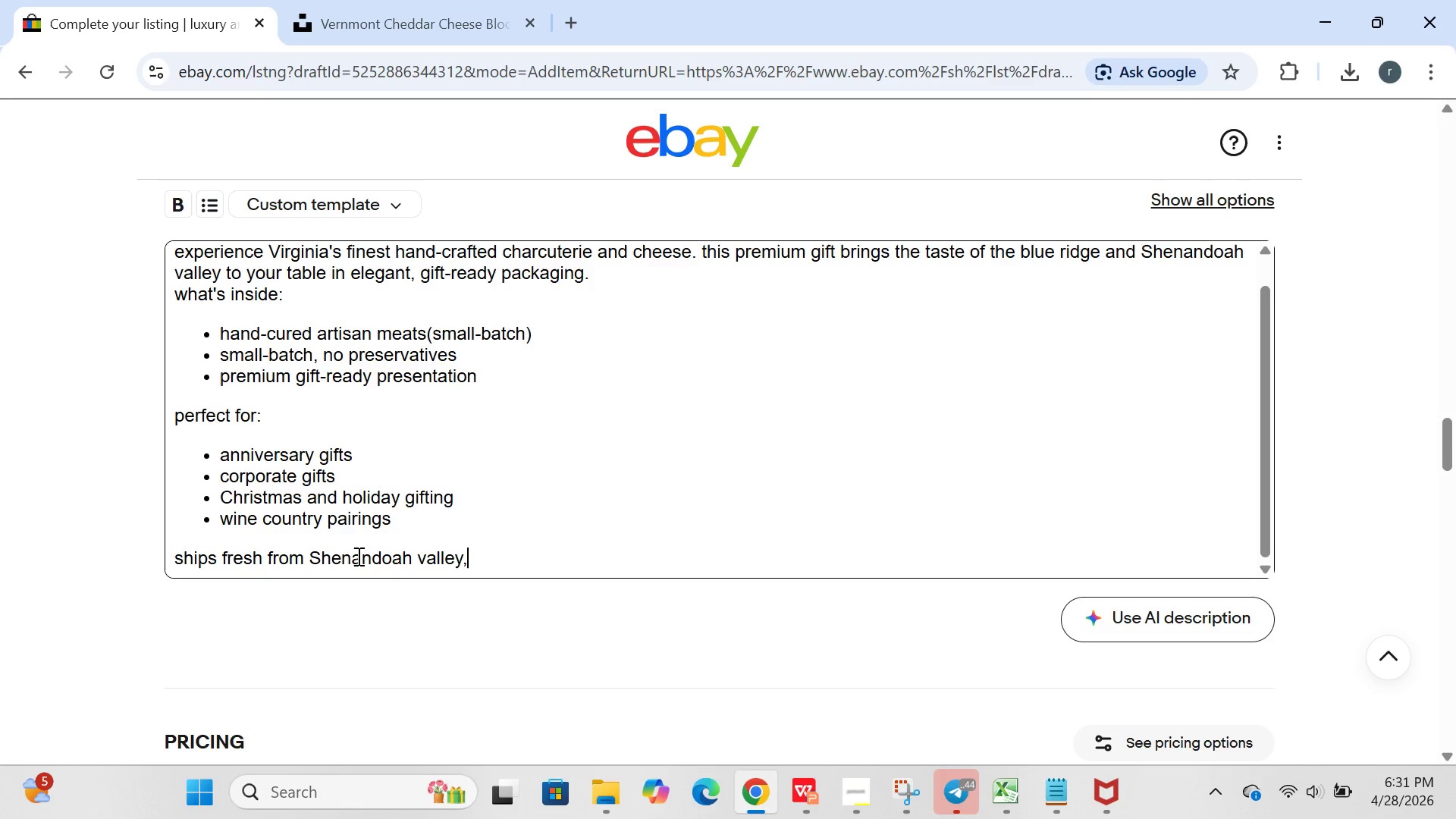 
type(va ORDER BY 2 pm )
 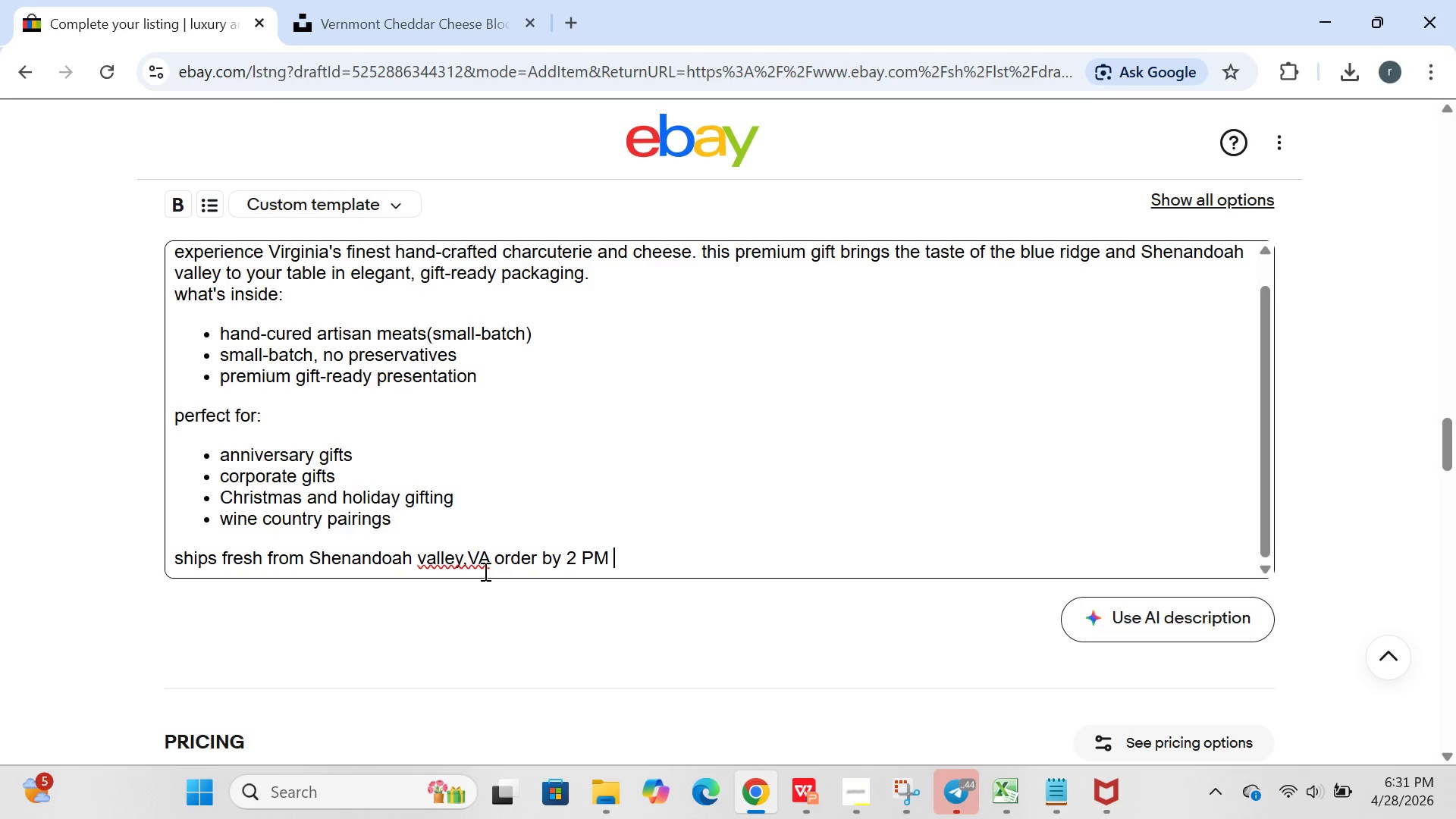 
left_click([470, 563])
 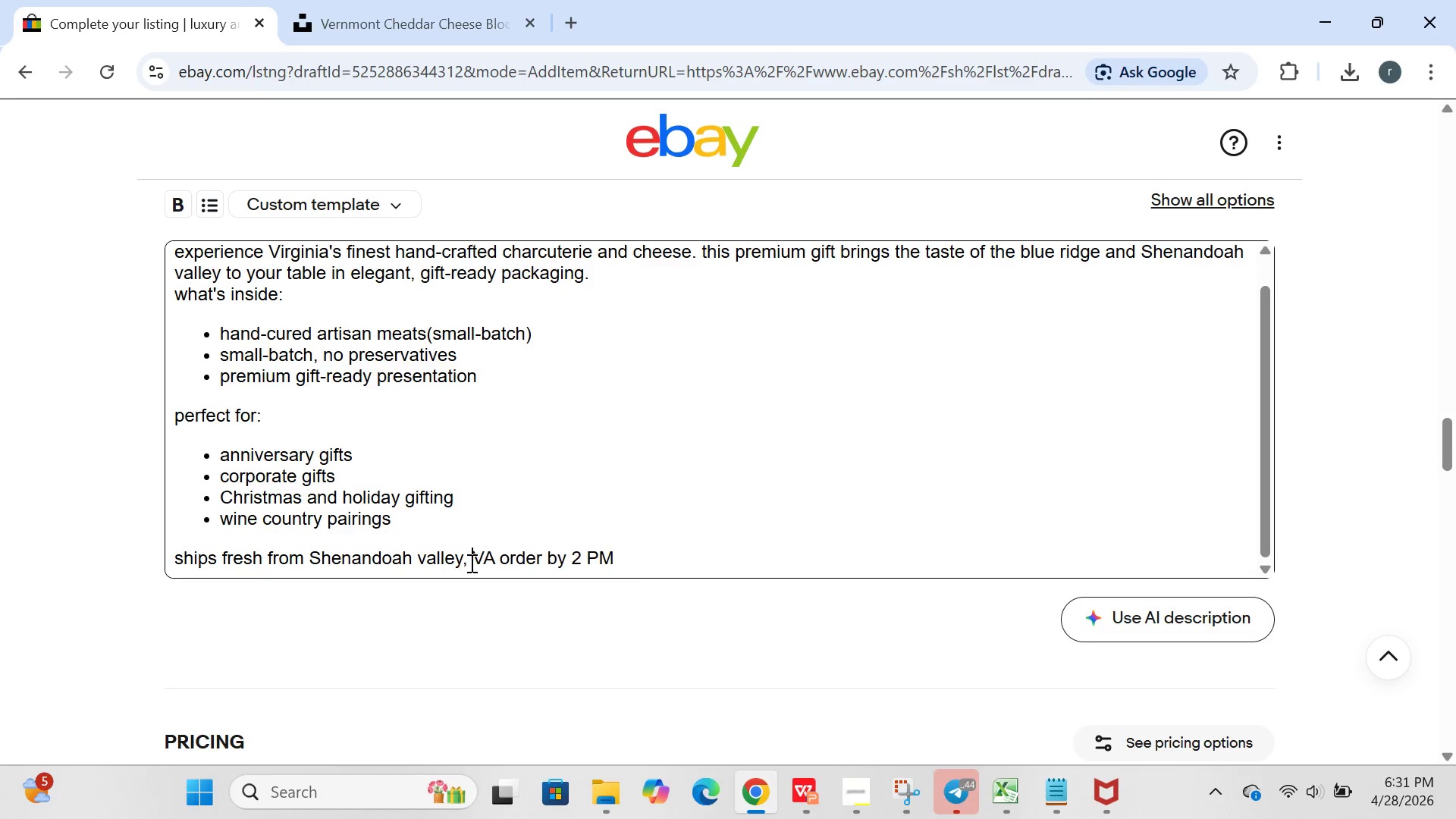 
key(Space)
 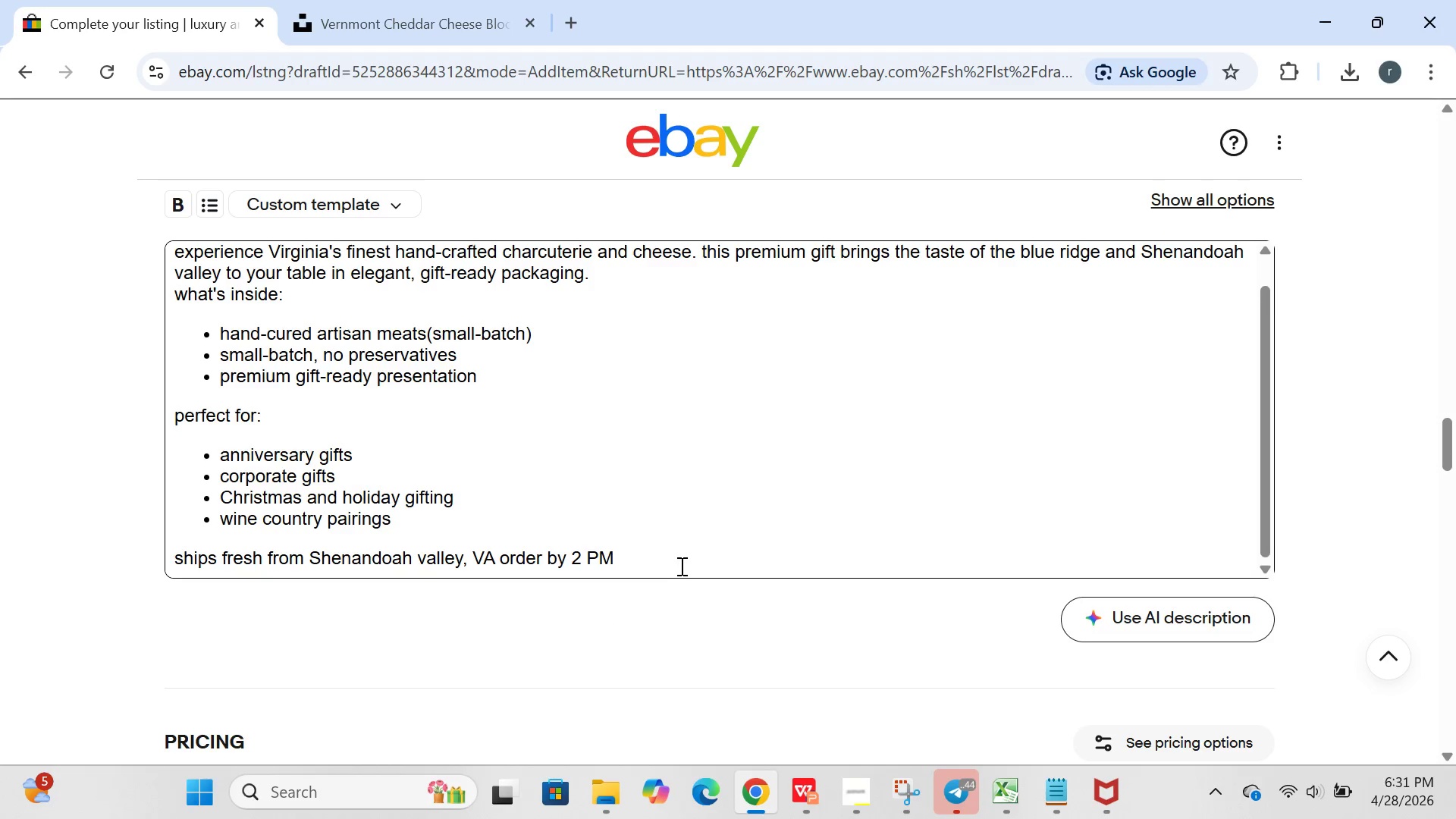 
left_click([680, 566])
 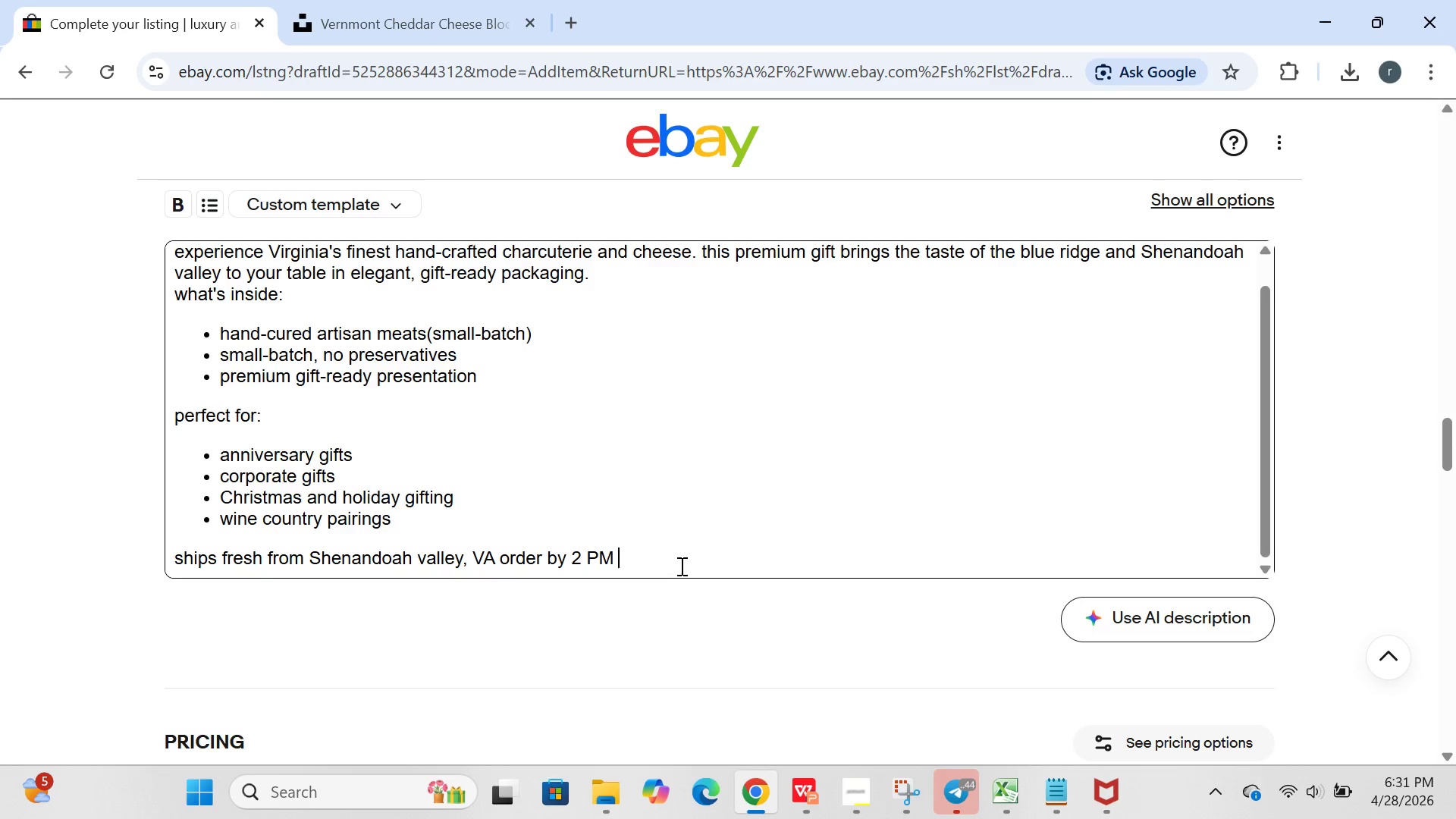 
left_click([680, 566])
 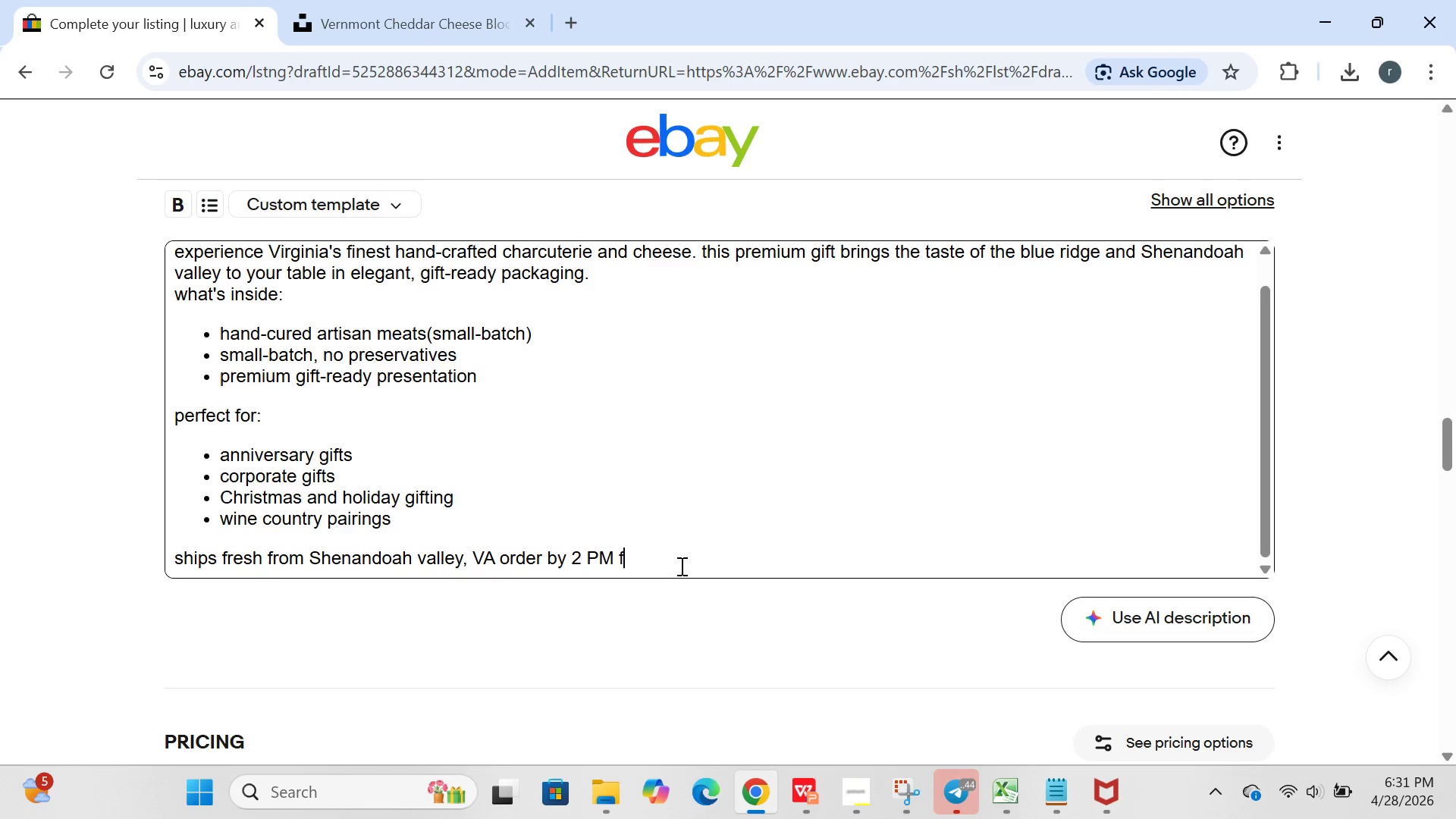 
type(FOR SAME-DAY PROCESSING)
 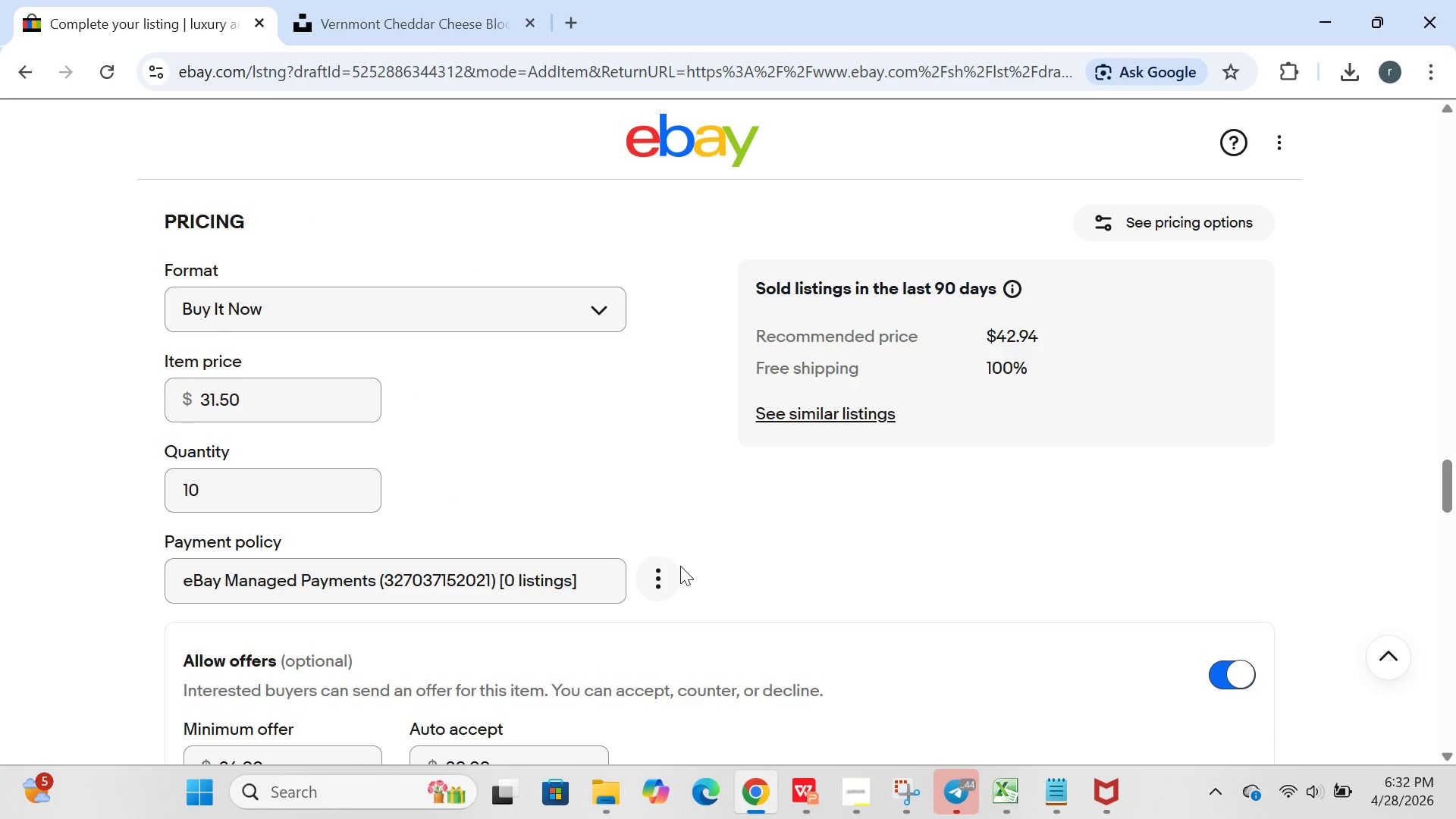 
wait(5.41)
 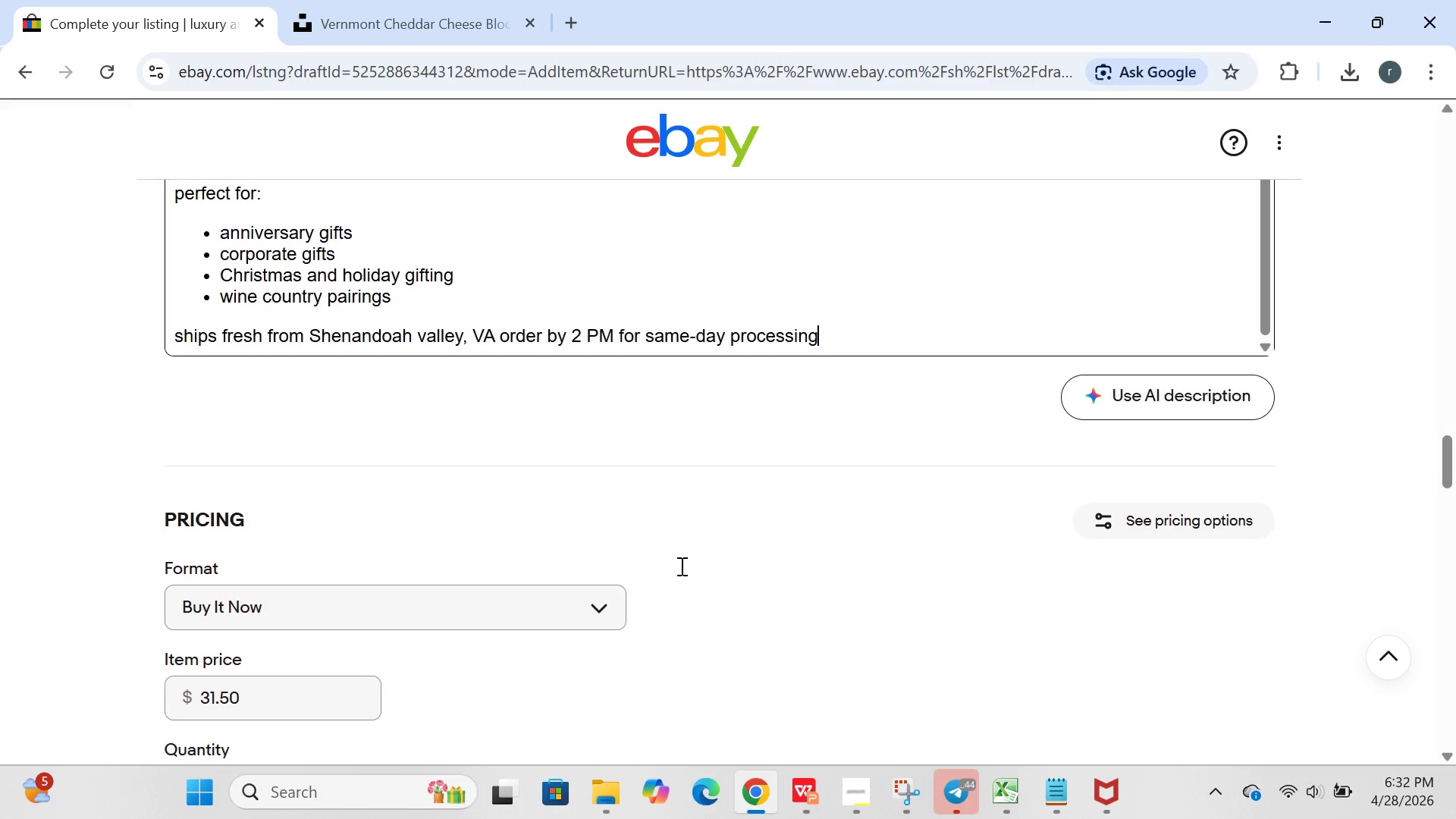 
left_click([304, 390])
 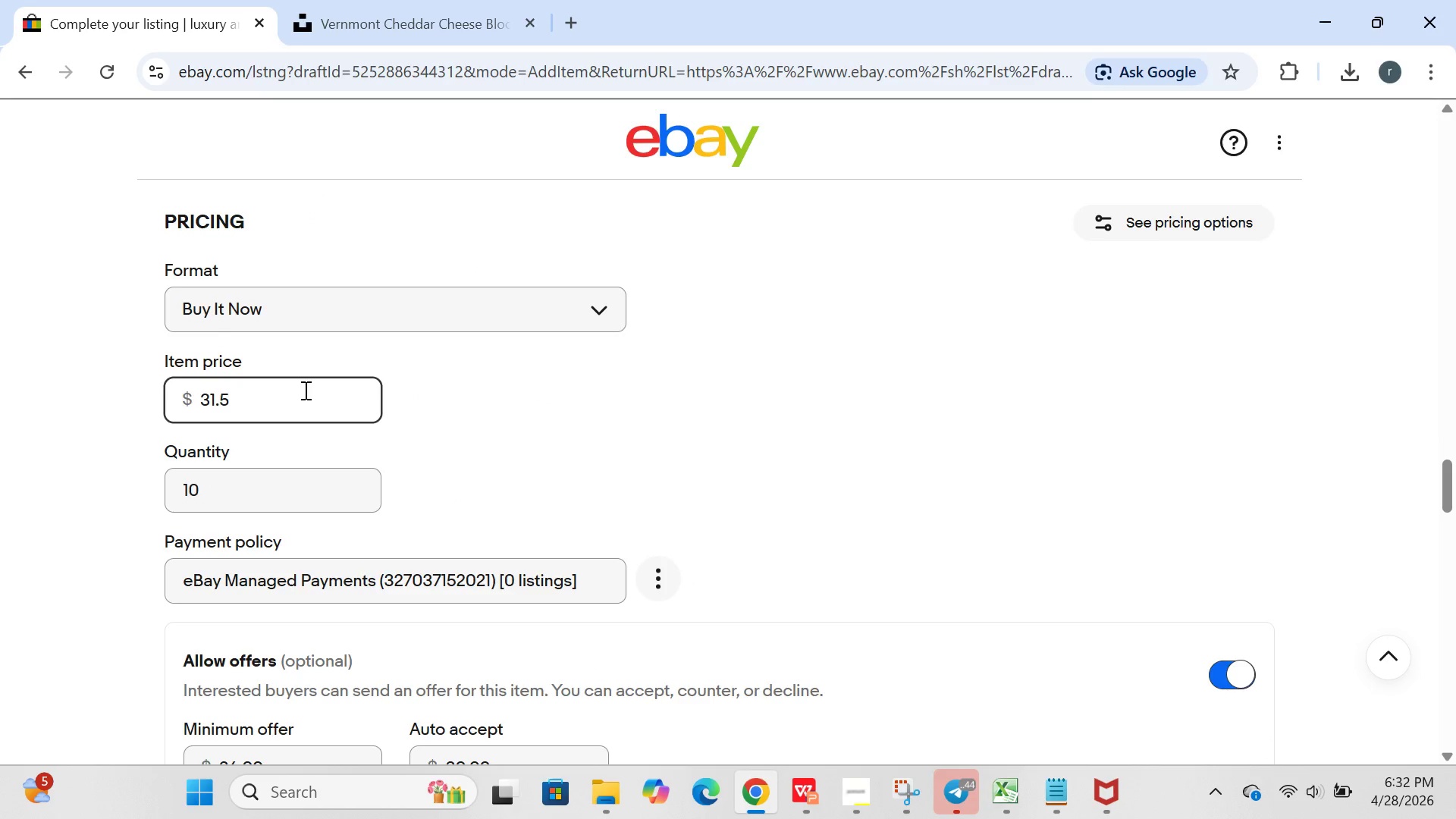 
key(Backspace)
key(Backspace)
key(Backspace)
key(Backspace)
key(Backspace)
type(89.60)
 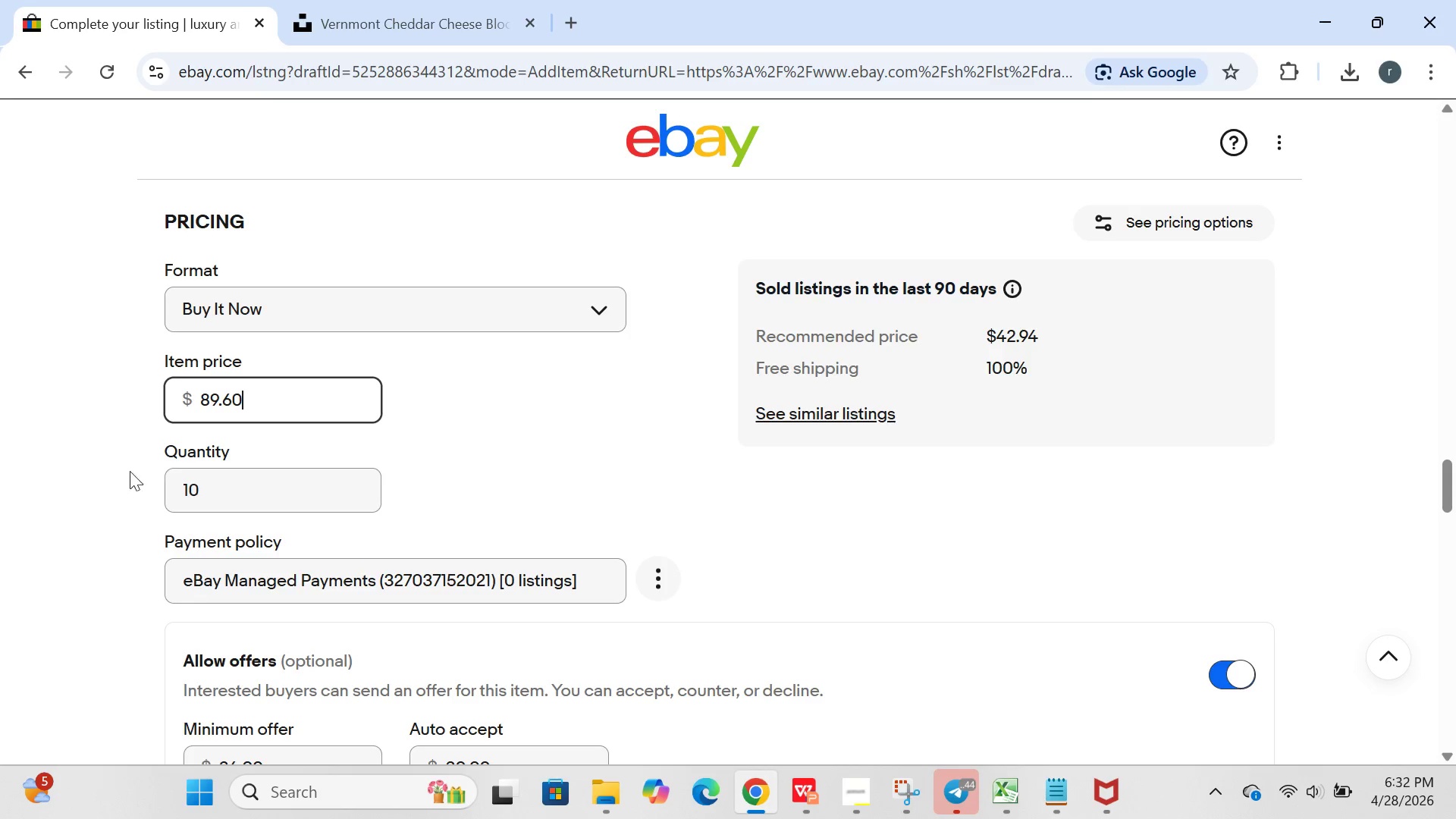 
left_click([195, 491])
 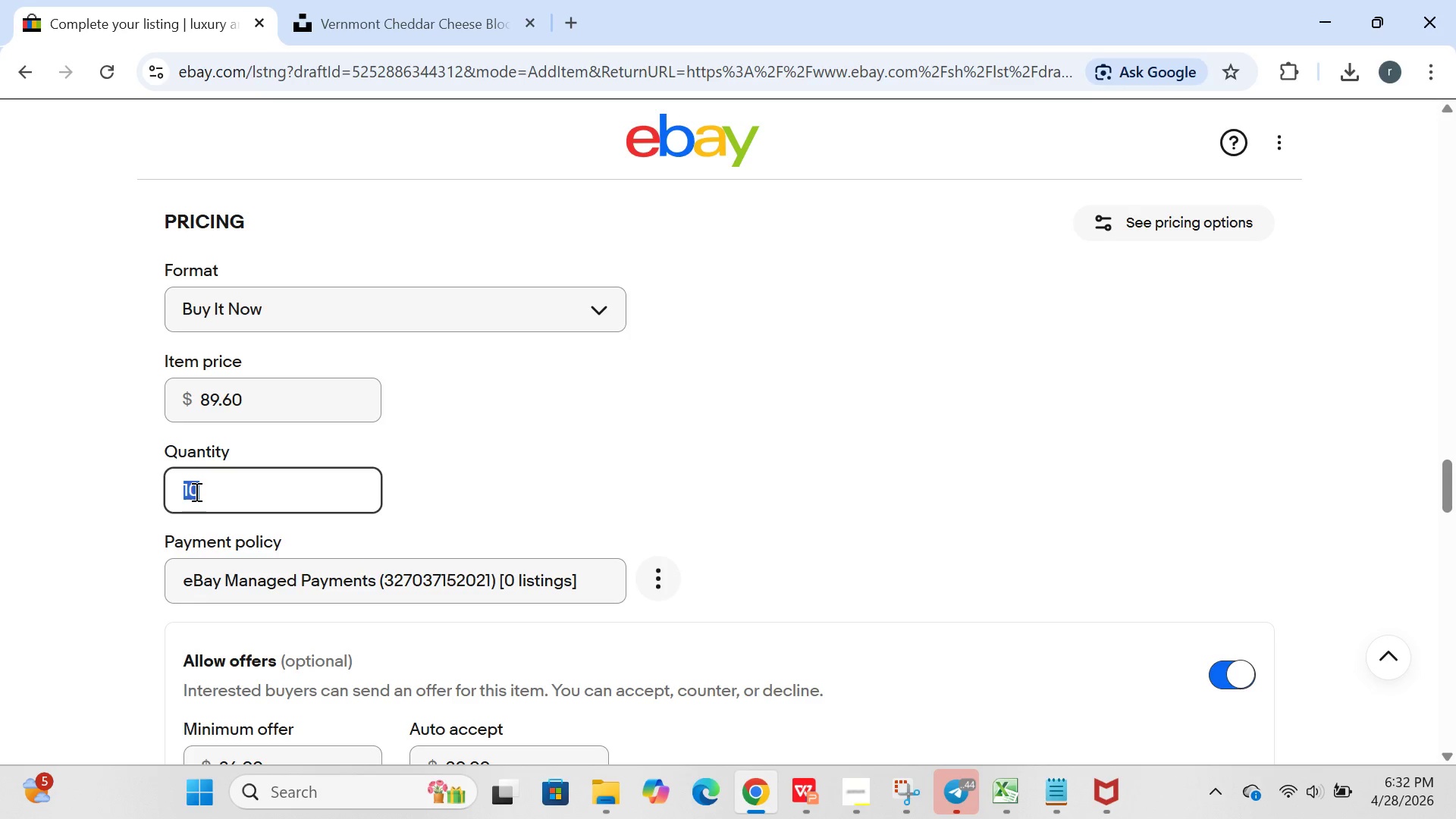 
key(Backspace)
 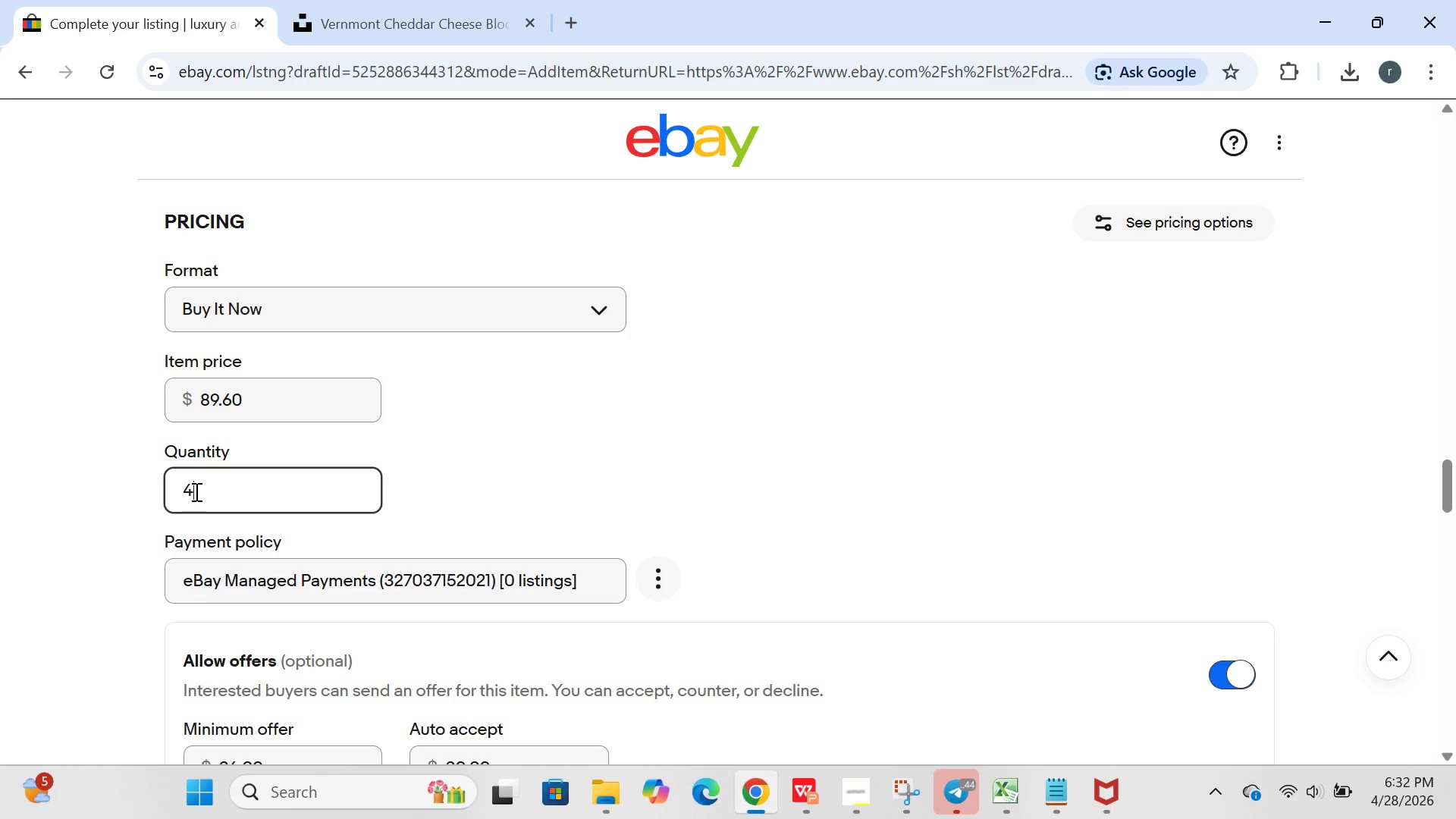 
key(4)
 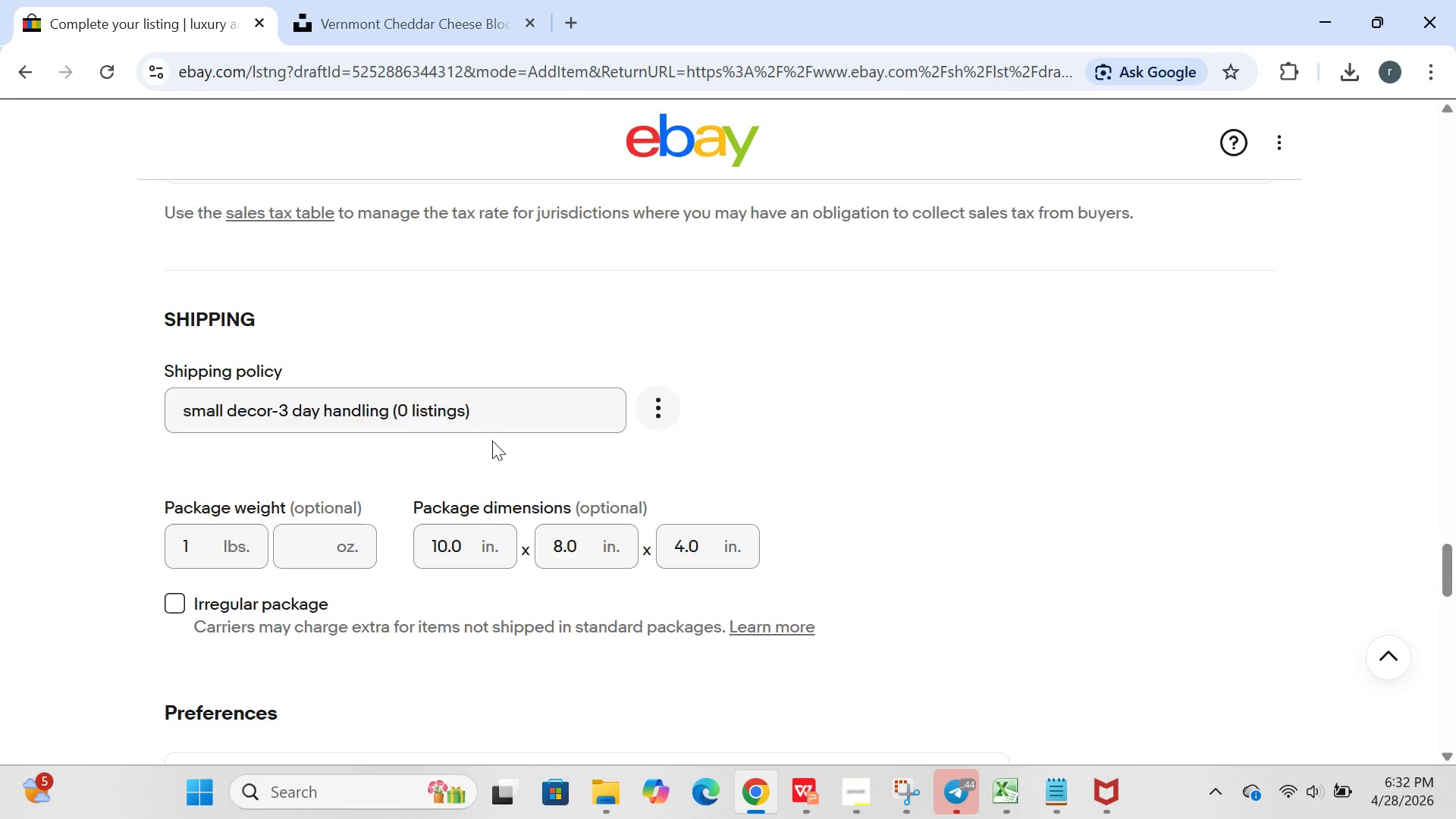 
wait(7.25)
 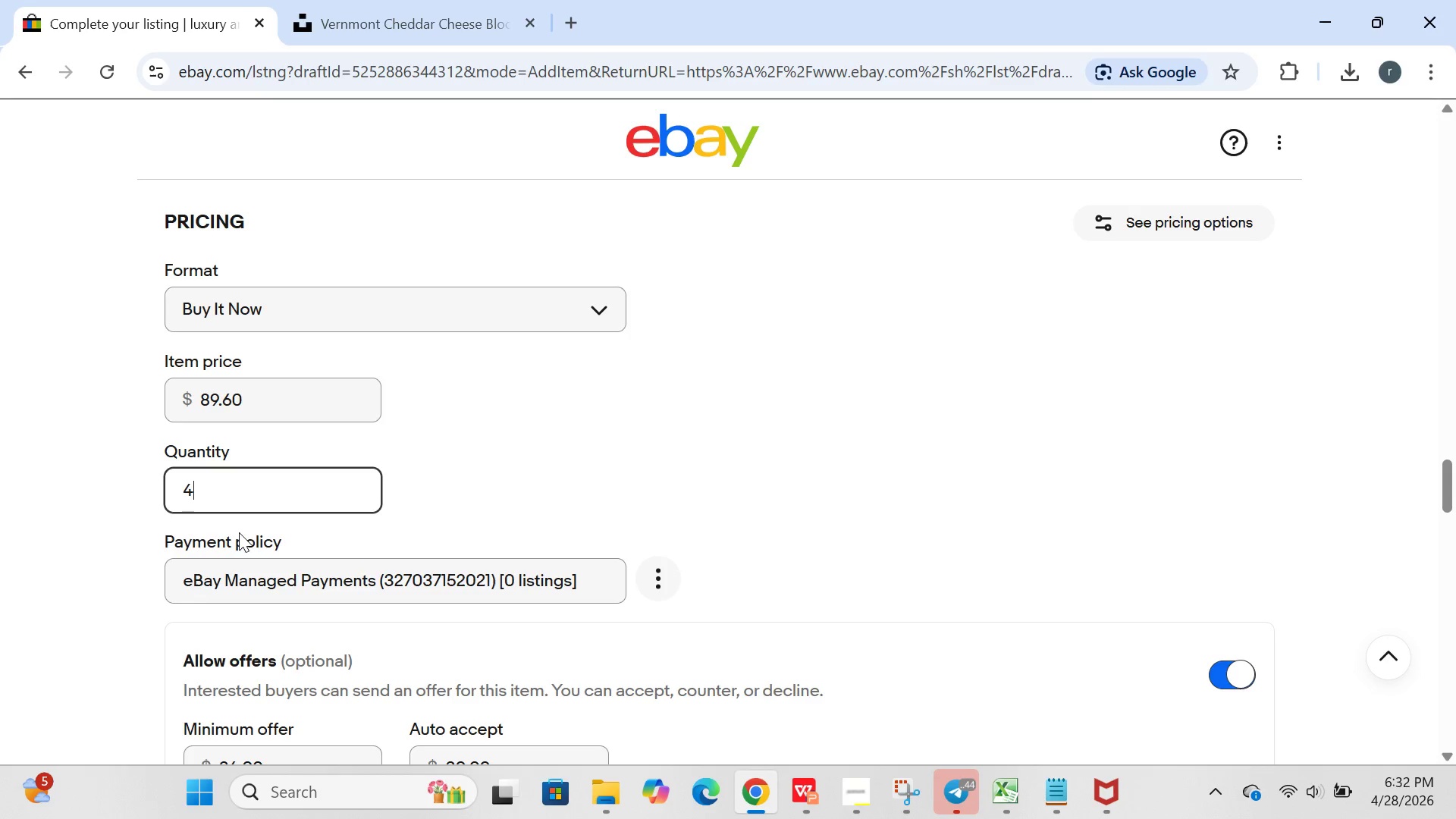 
left_click([210, 551])
 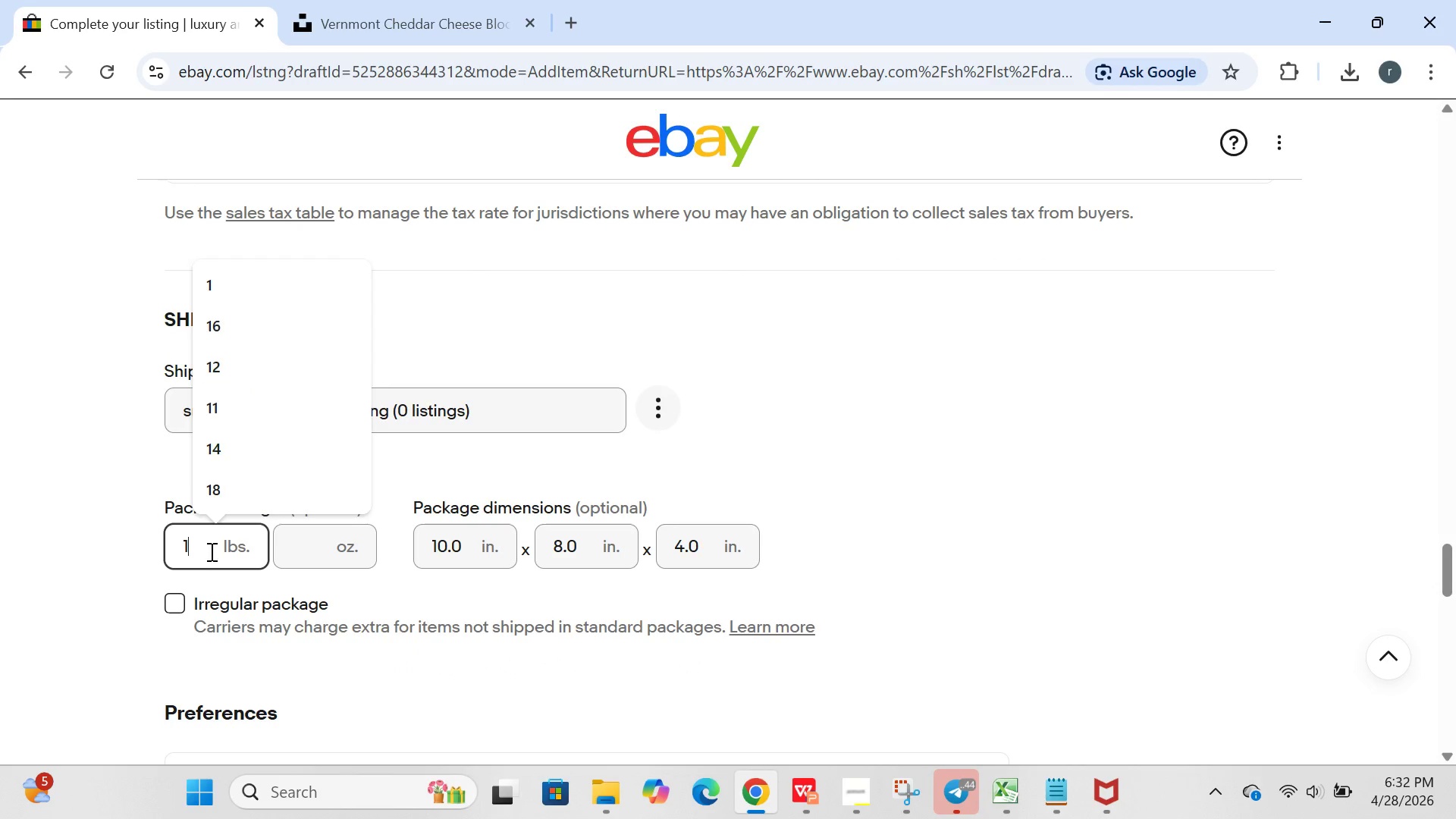 
key(Backspace)
 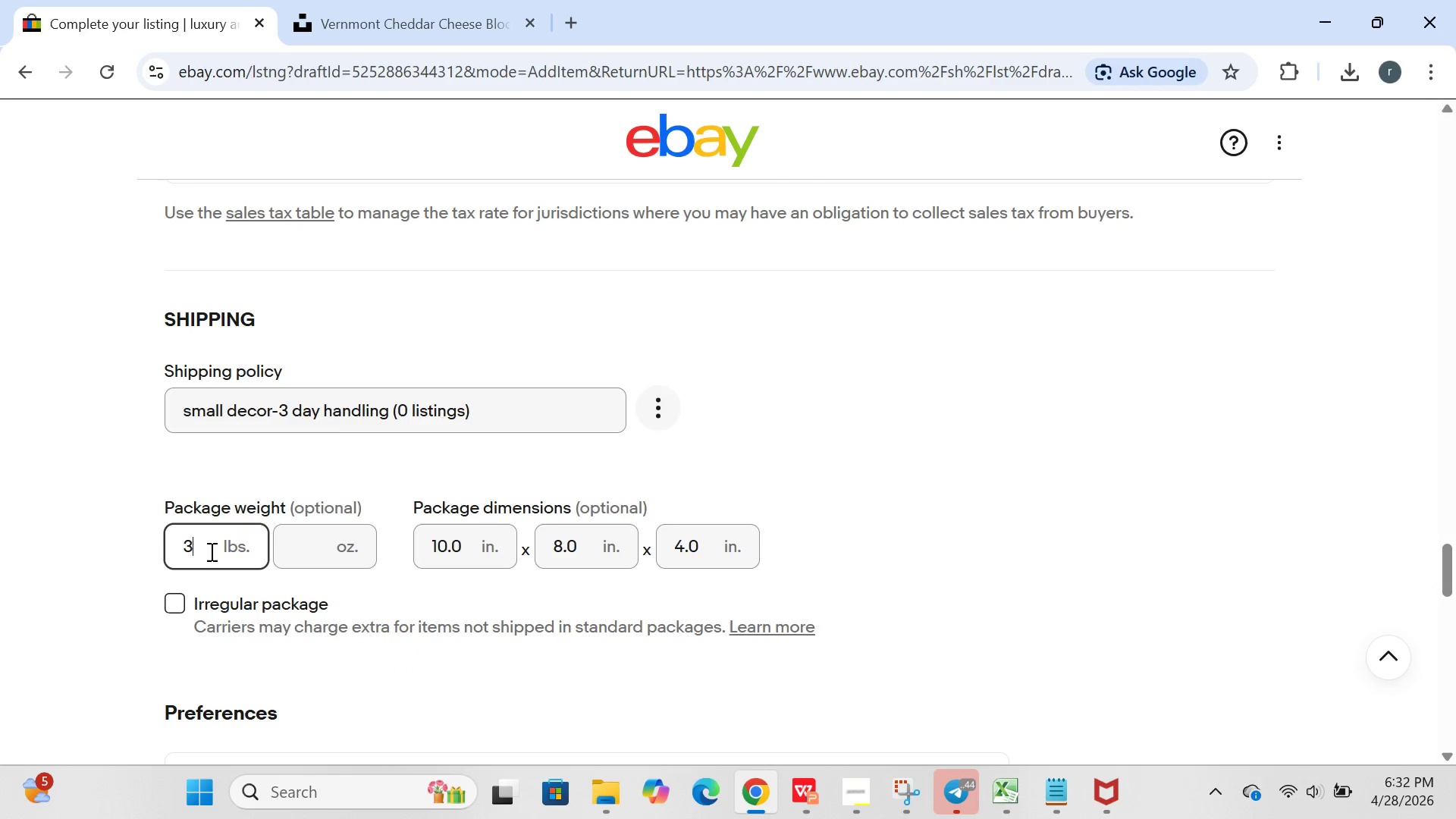 
key(3)
 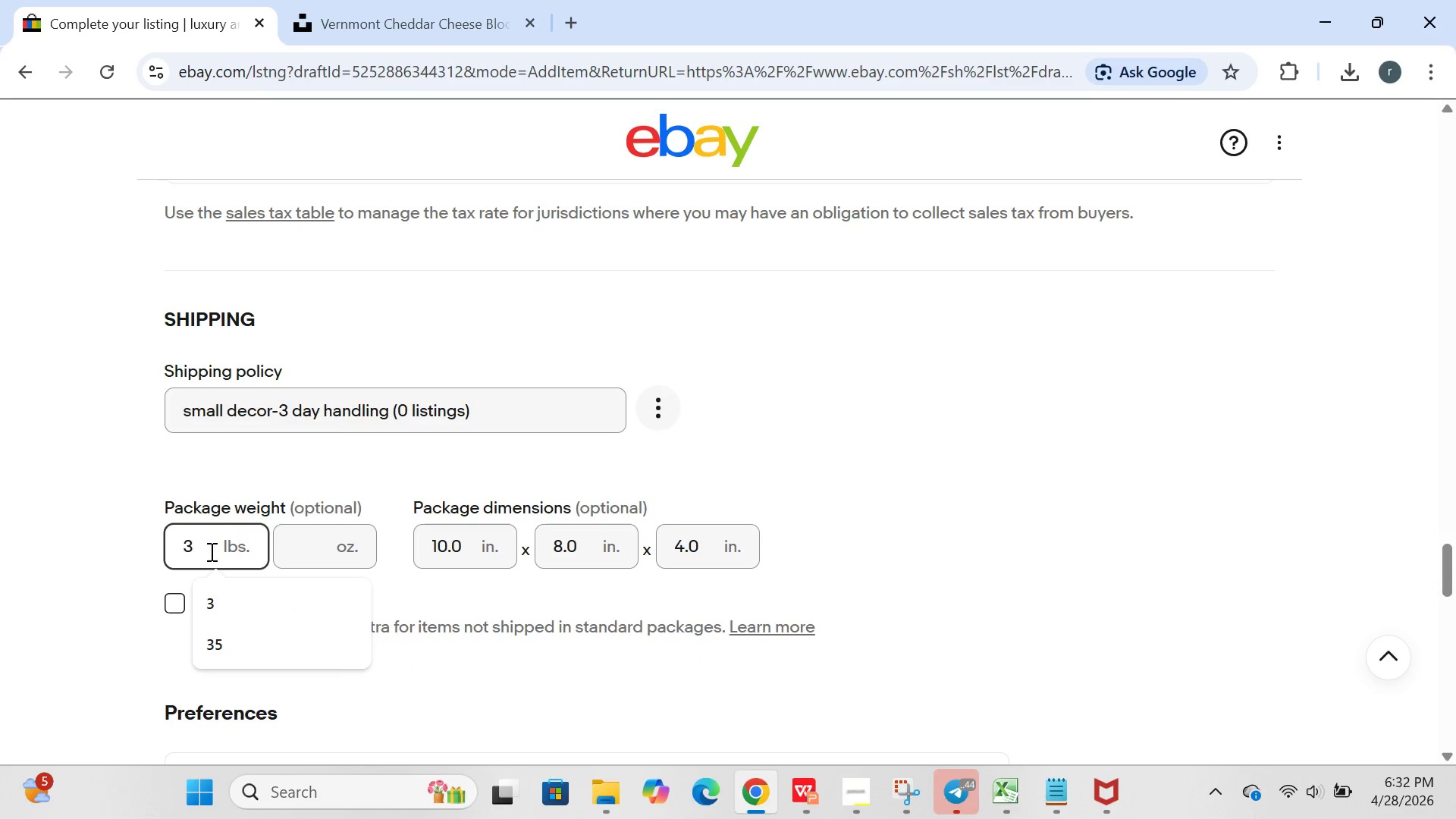 
key(Backspace)
 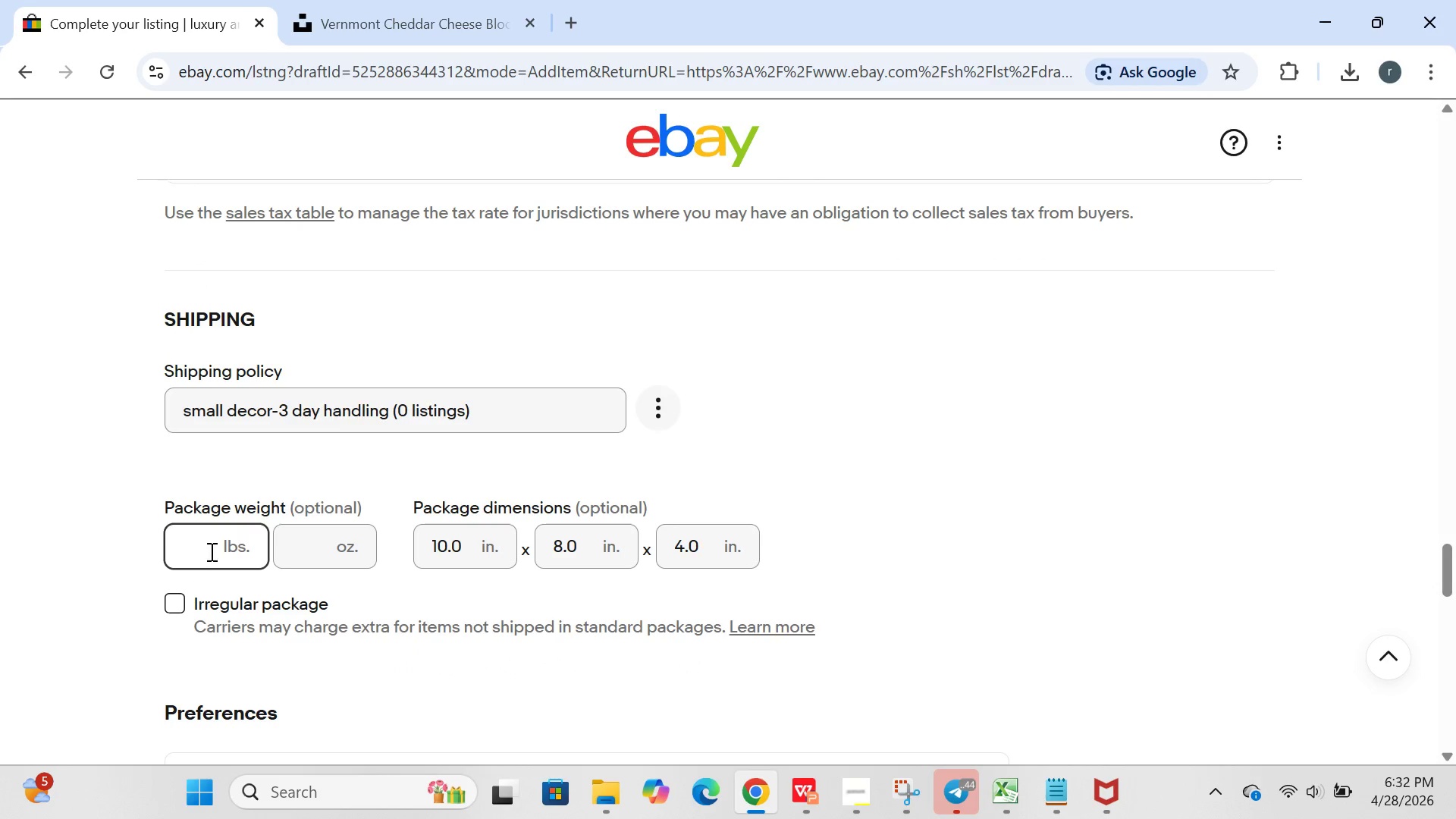 
key(2)
 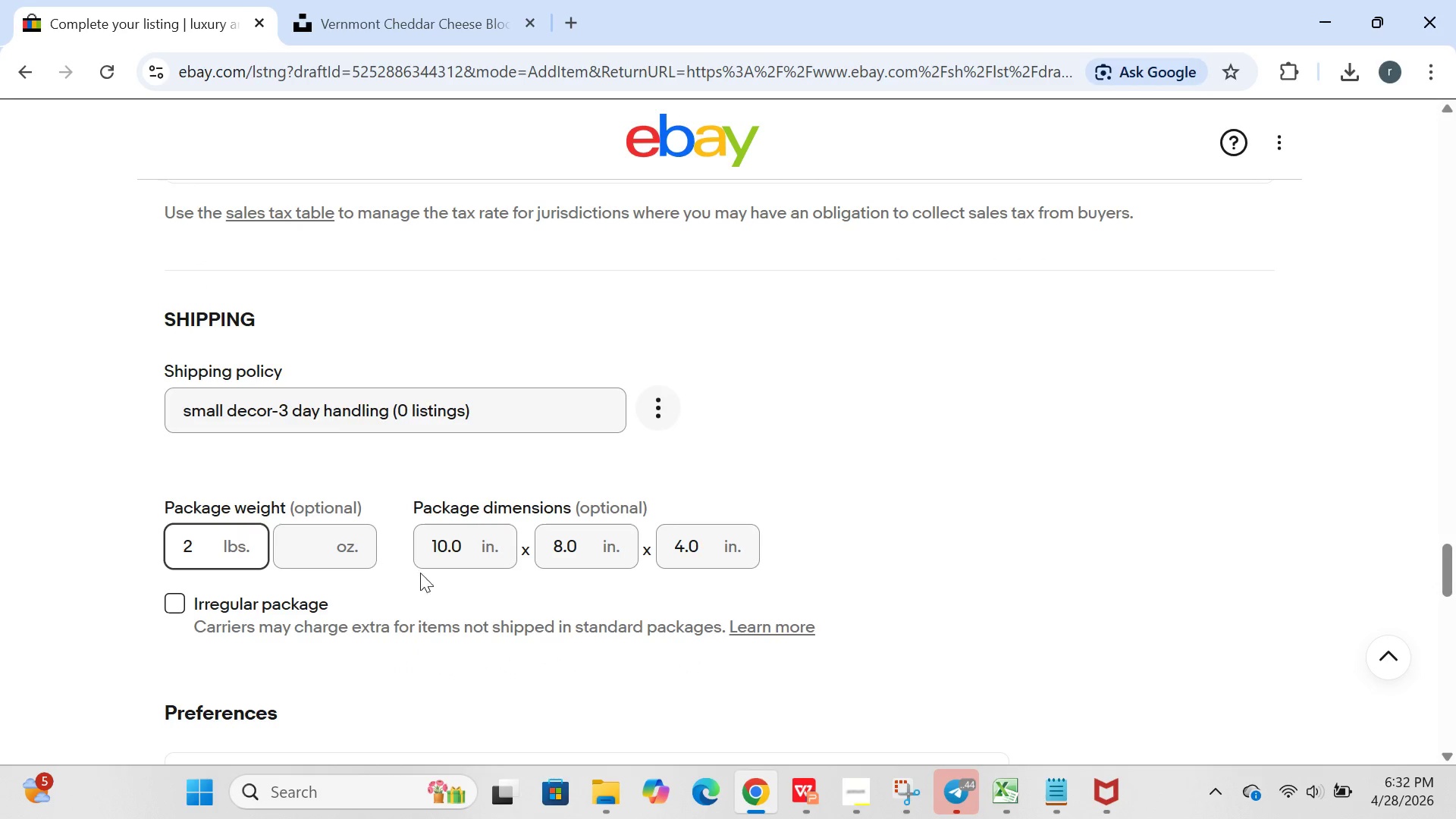 
left_click([452, 555])
 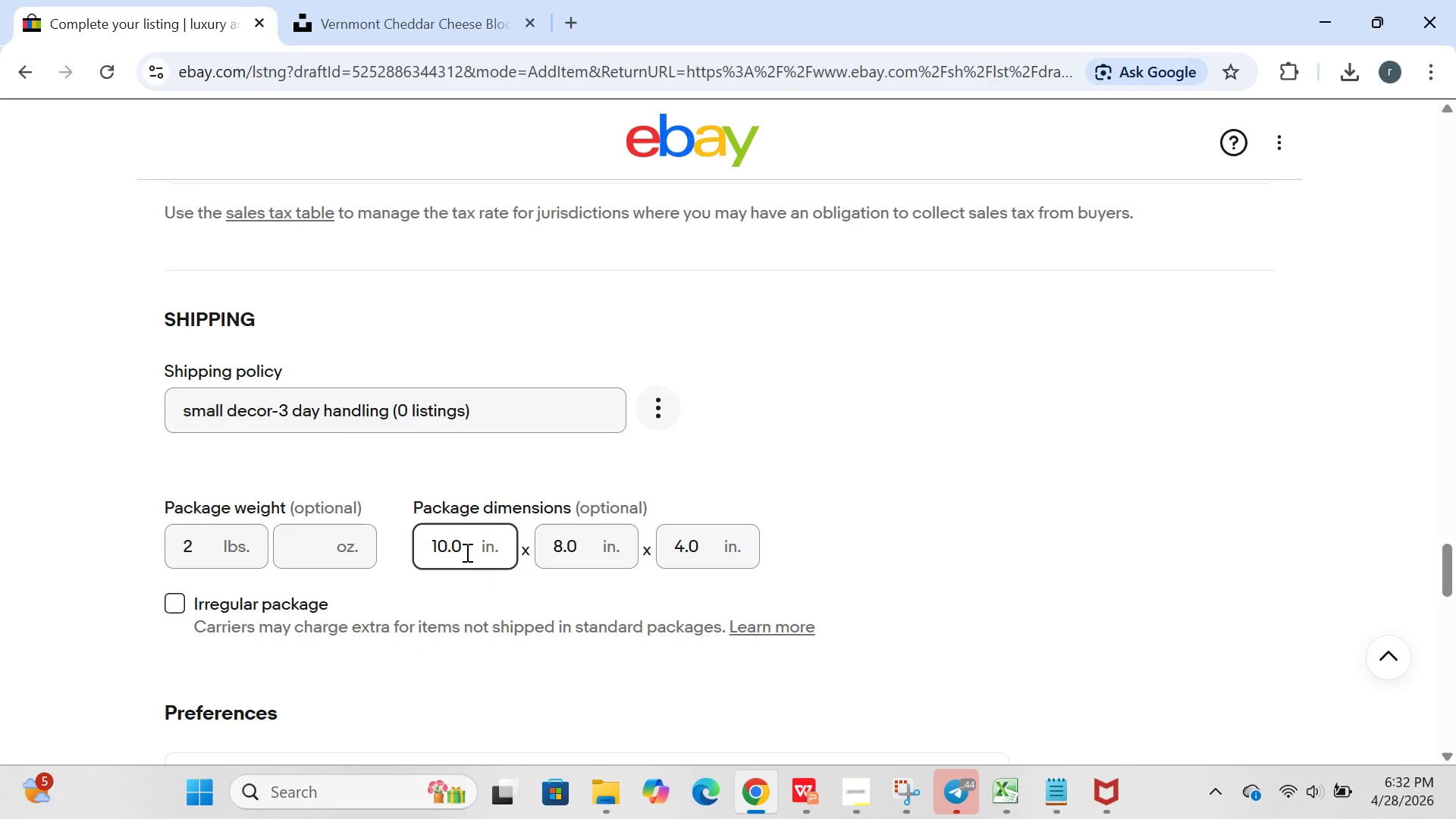 
left_click([466, 552])
 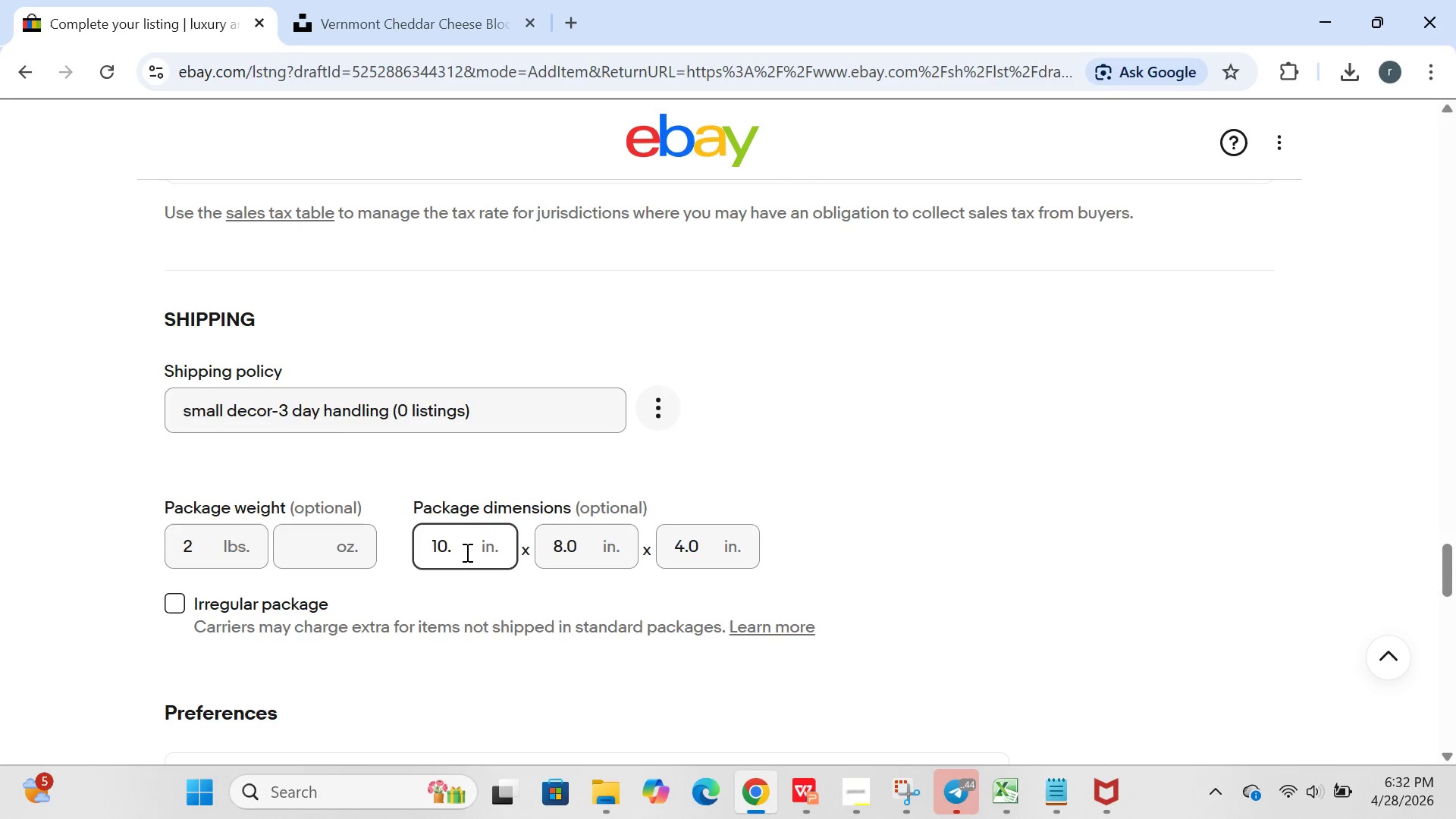 
hold_key(key=Backspace, duration=0.75)
 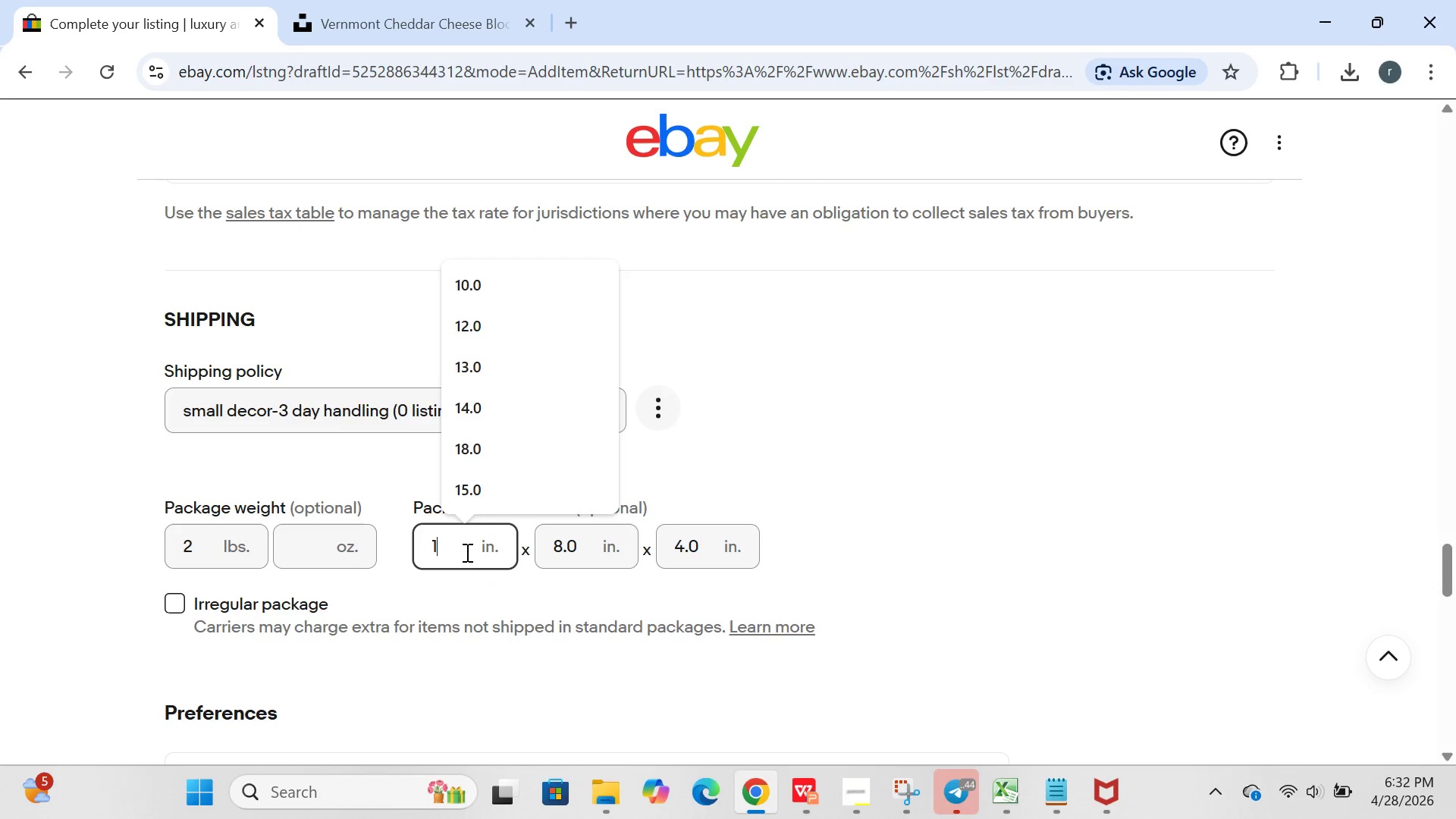 
type(12)
 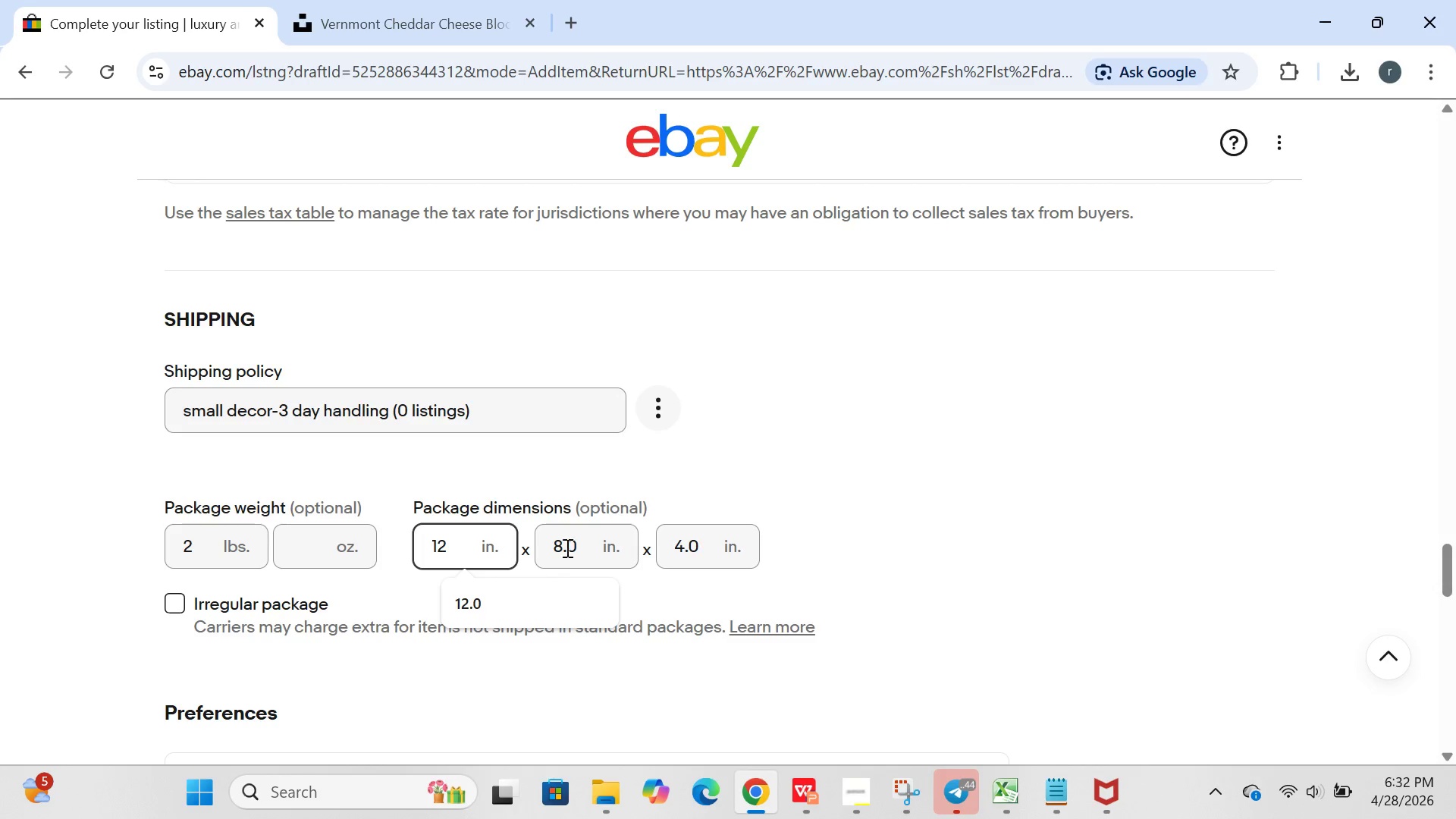 
left_click([595, 542])
 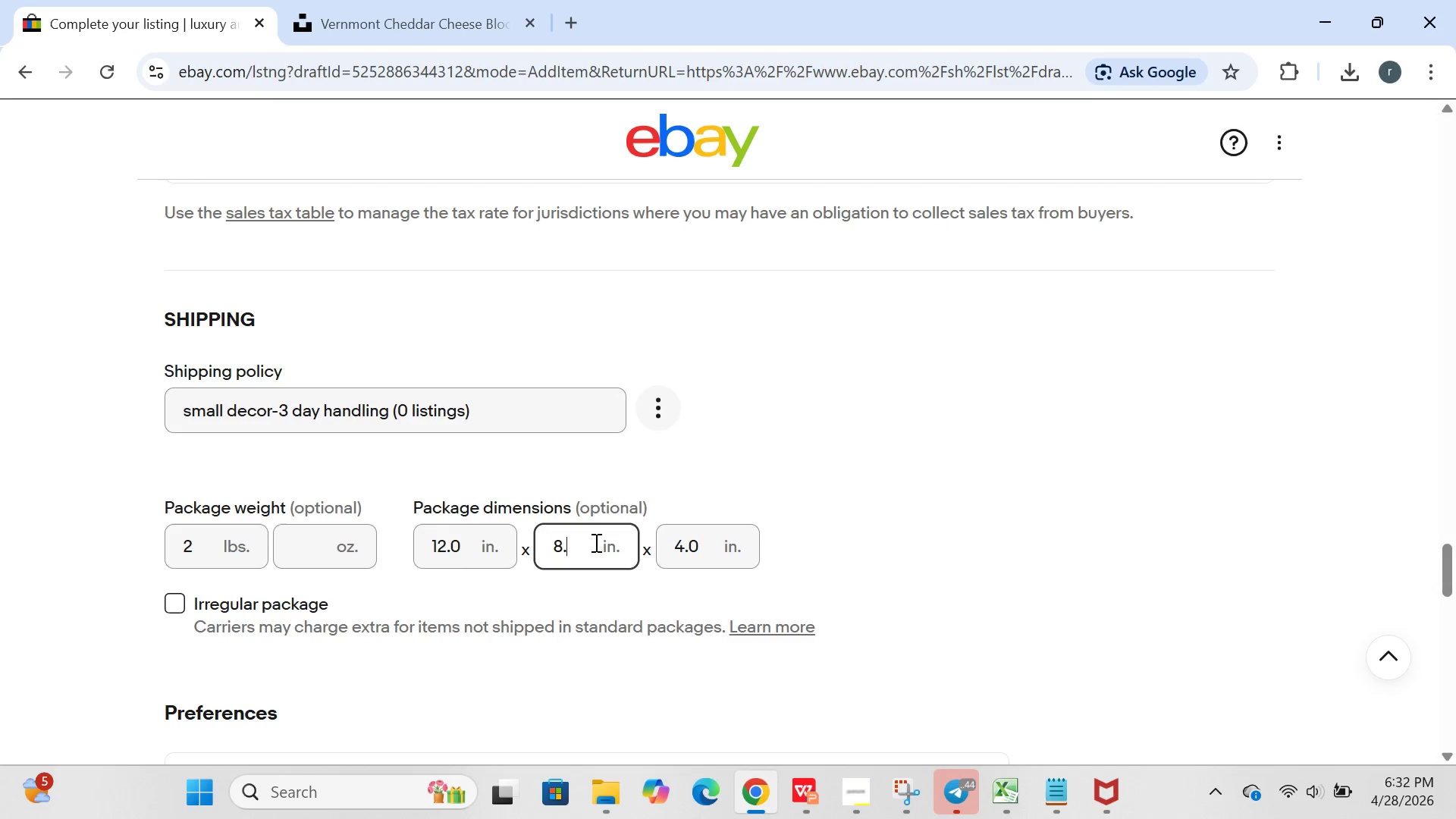 
key(Backspace)
key(Backspace)
key(Backspace)
type(10)
 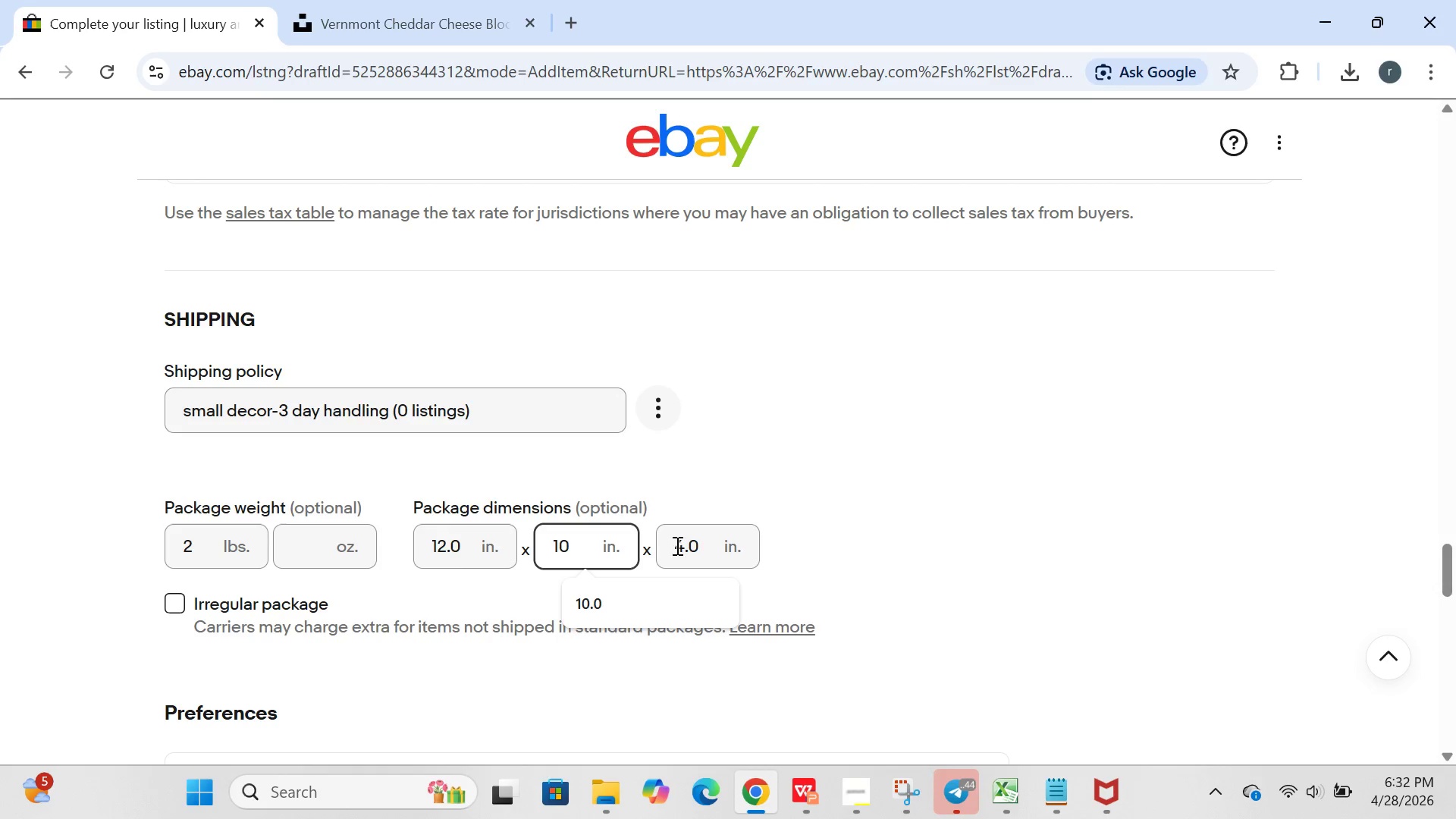 
left_click([695, 544])
 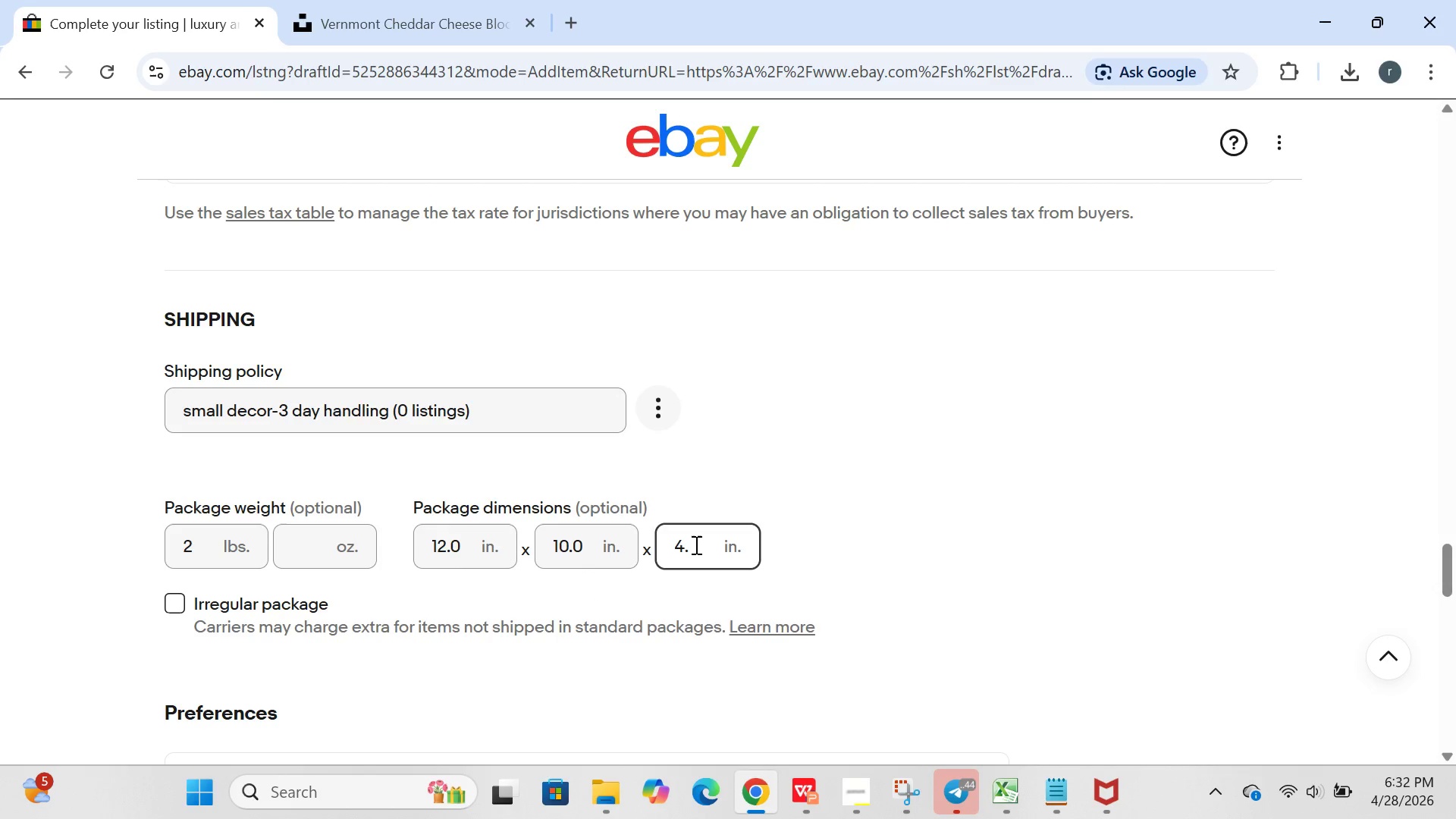 
key(Backspace)
 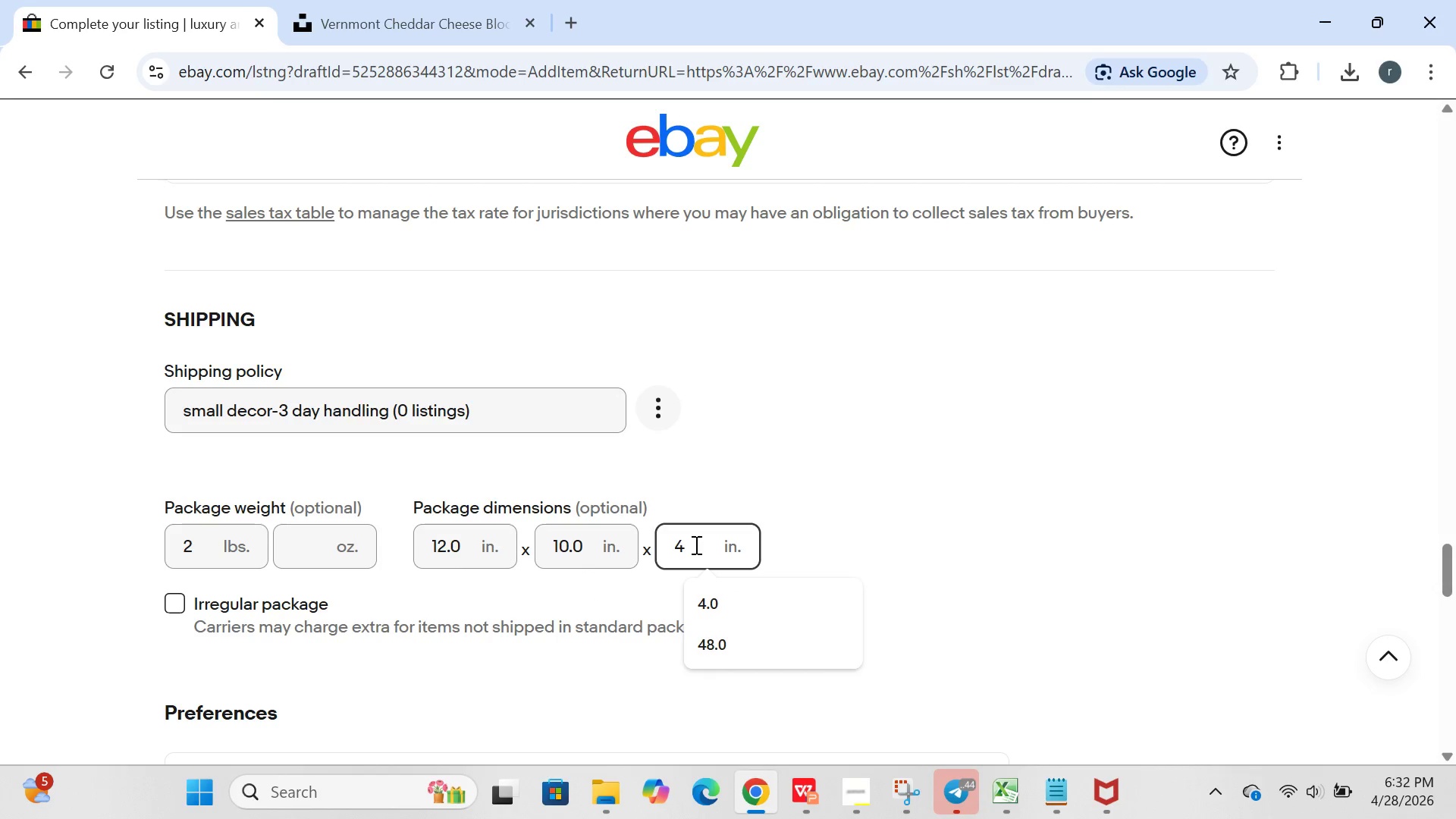 
key(Backspace)
 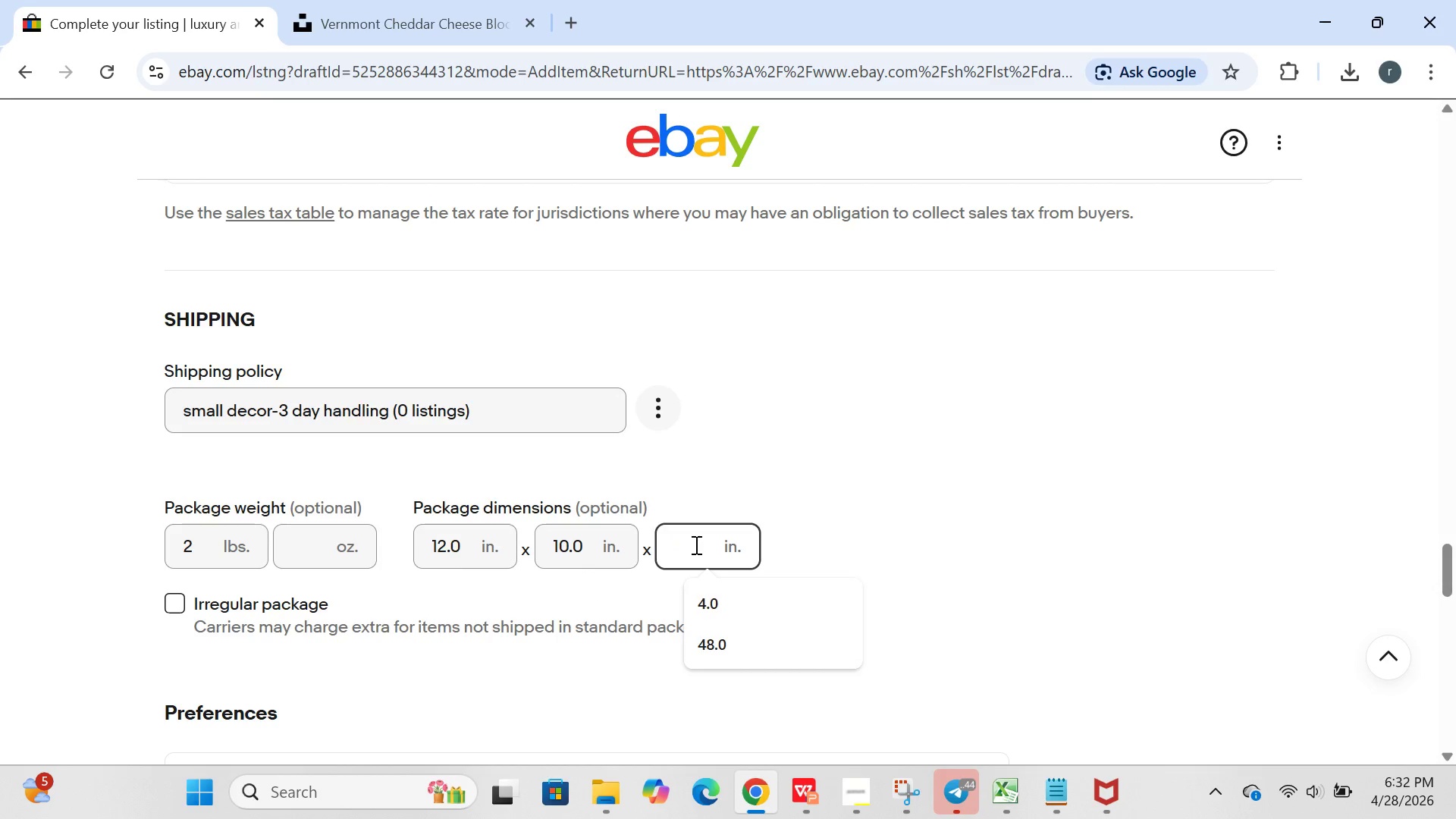 
key(Backspace)
 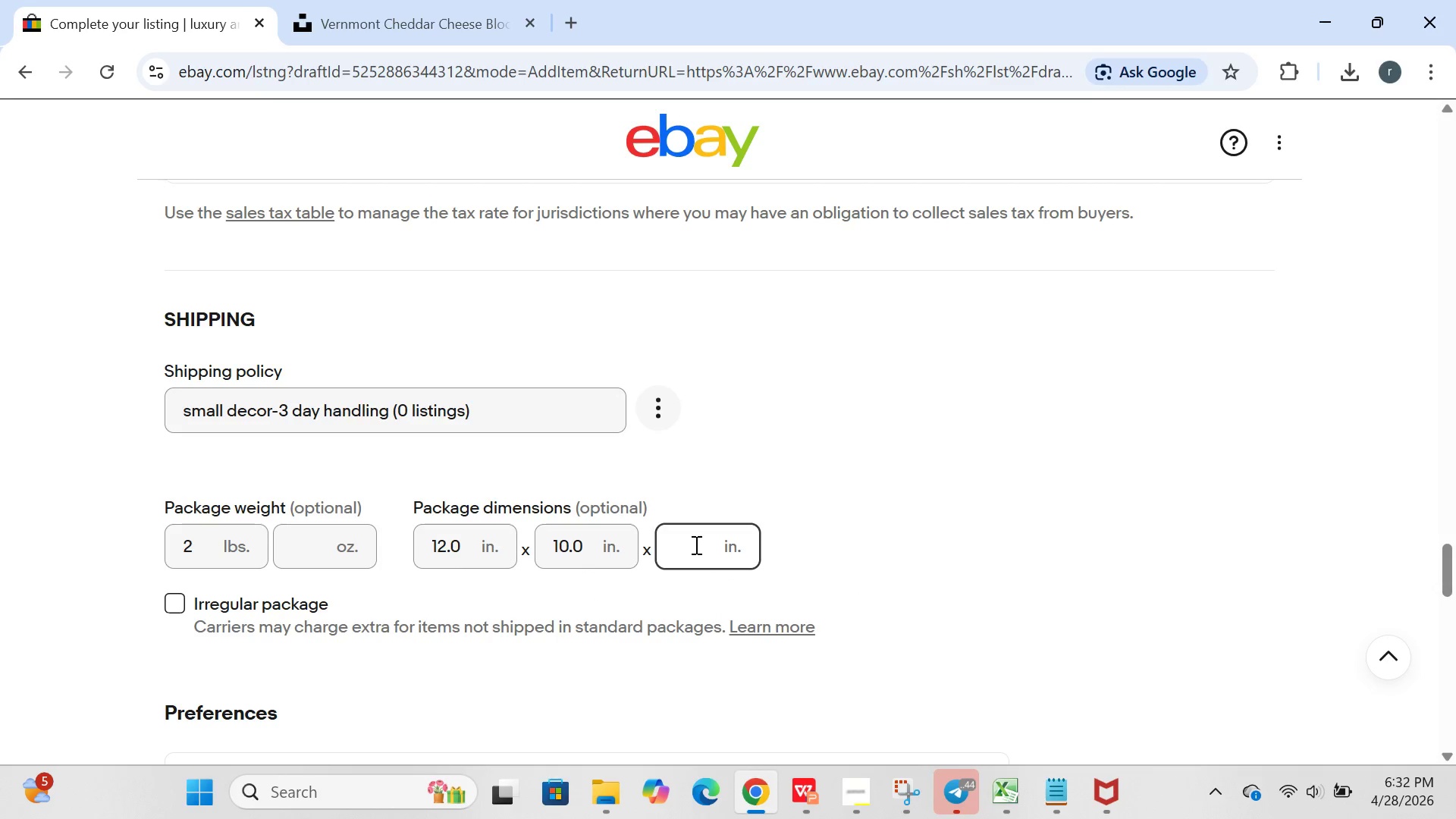 
key(6)
 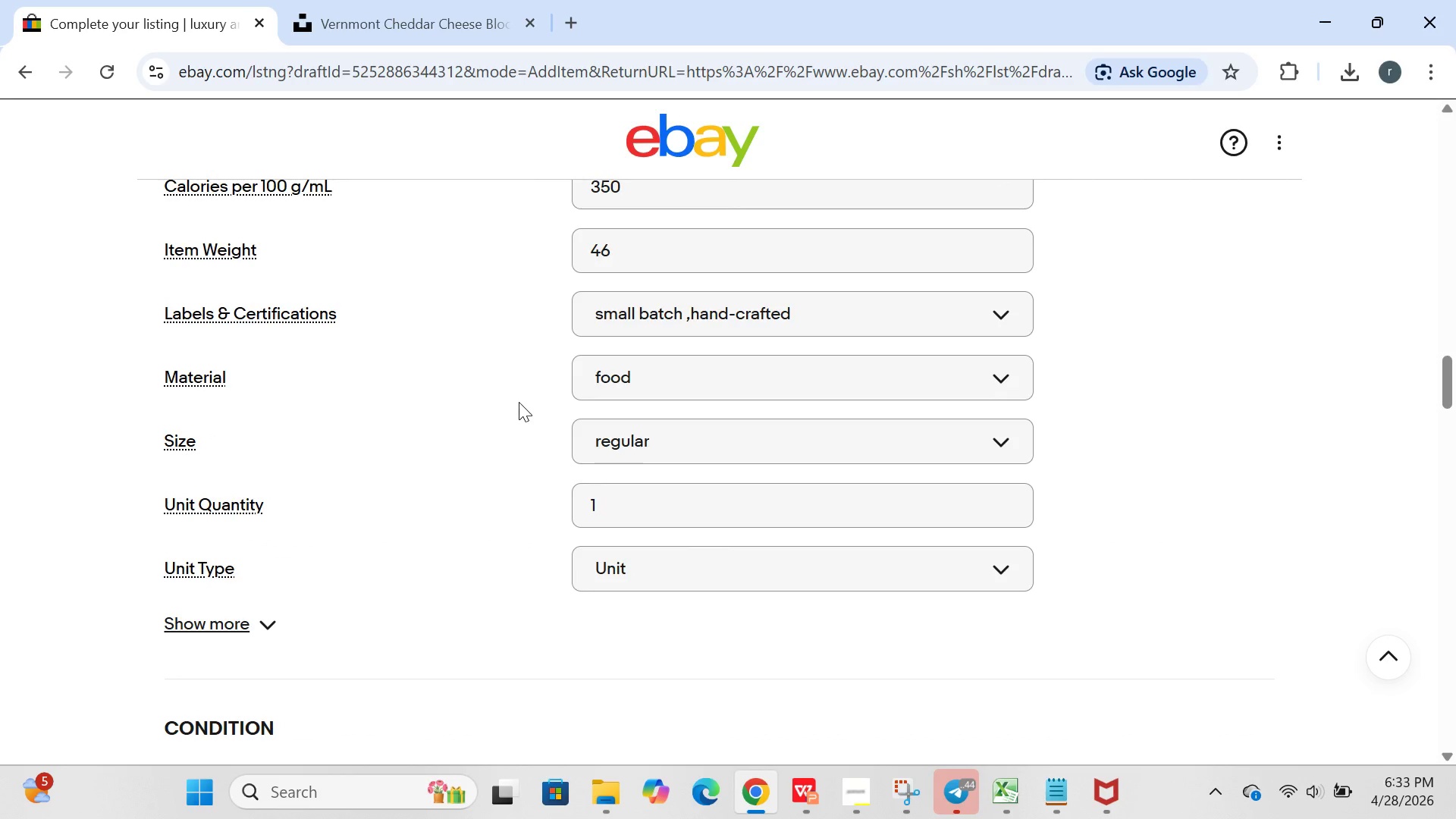 
wait(67.53)
 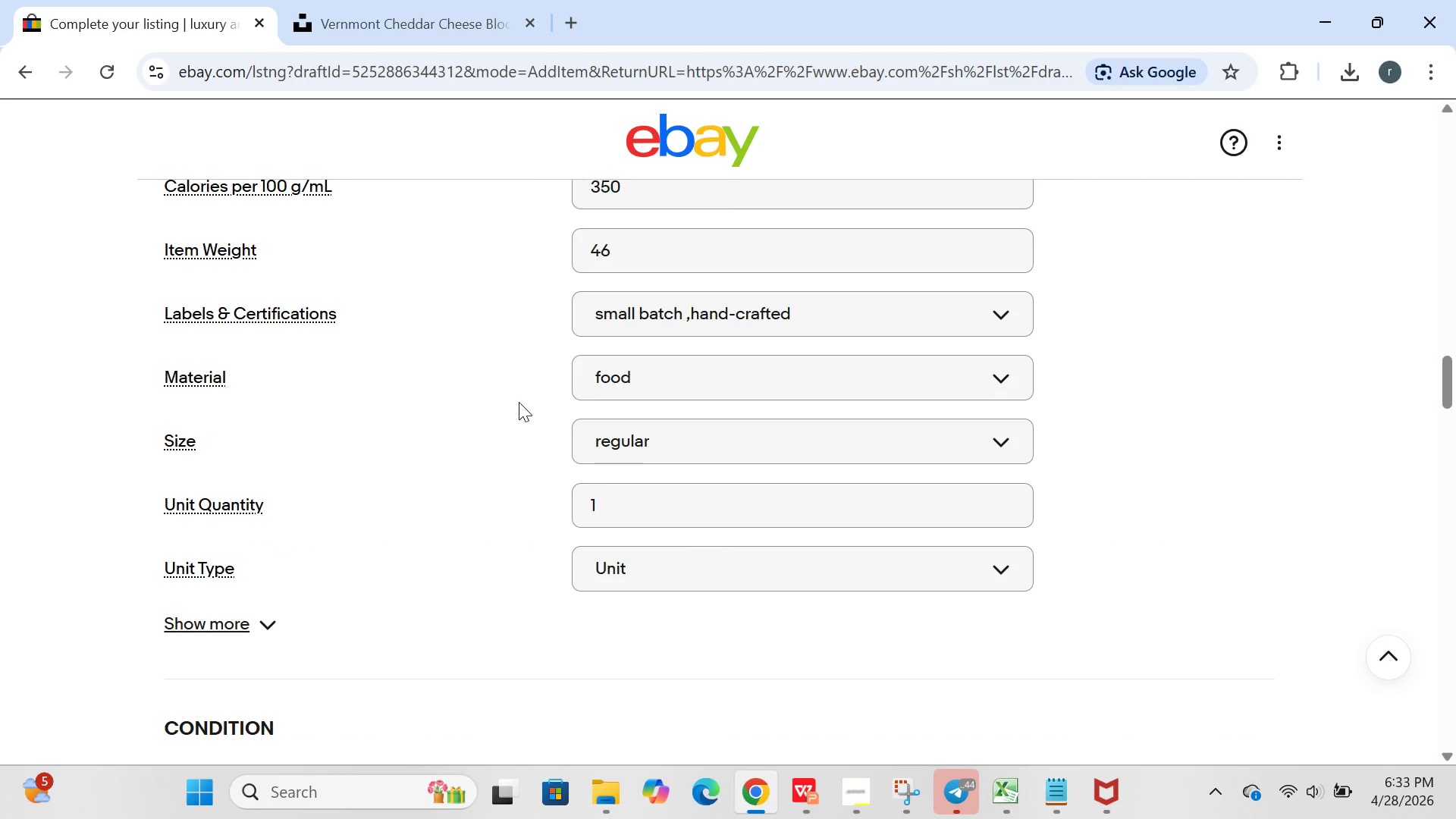 
left_click([420, 34])
 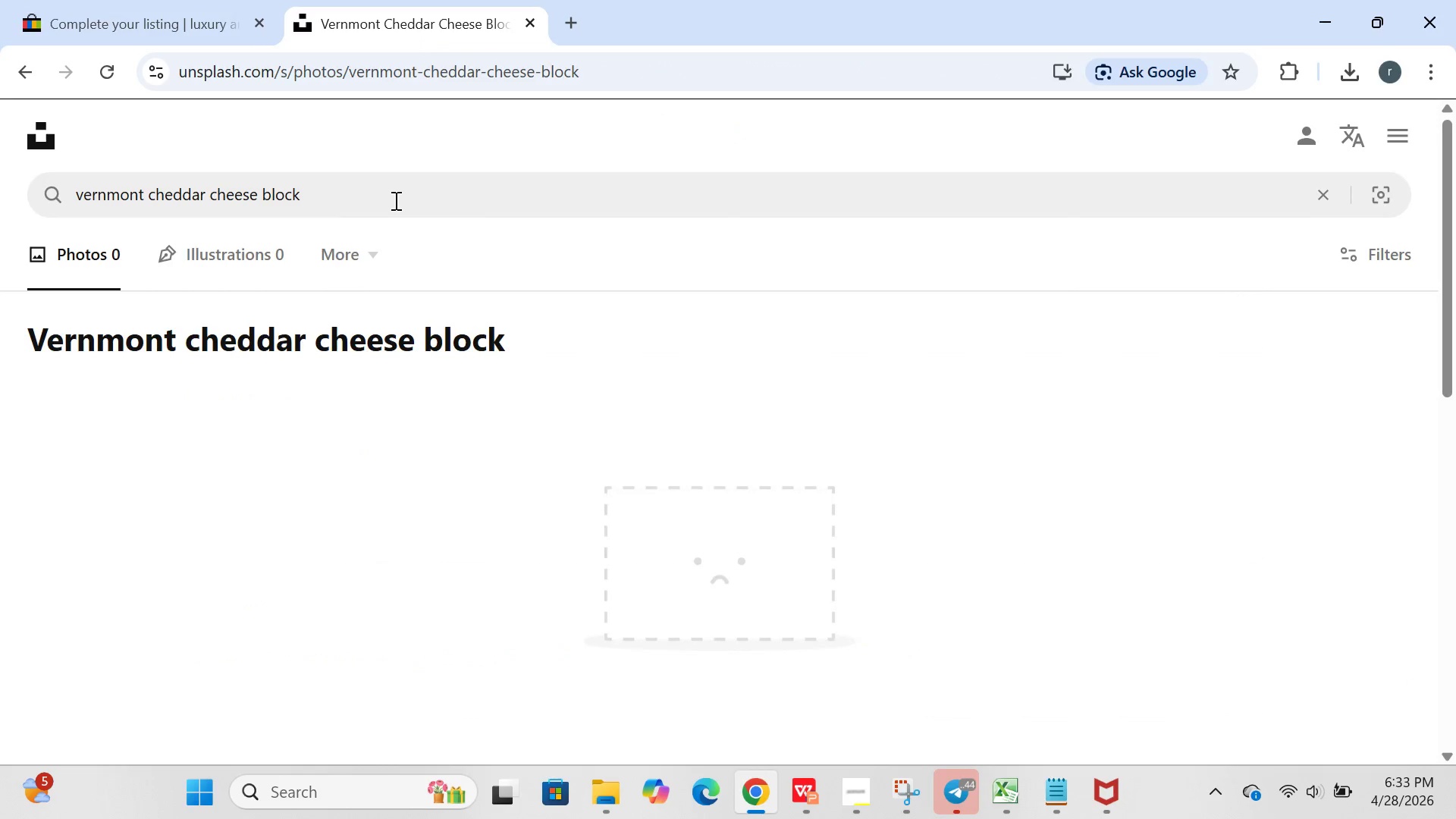 
left_click([394, 200])
 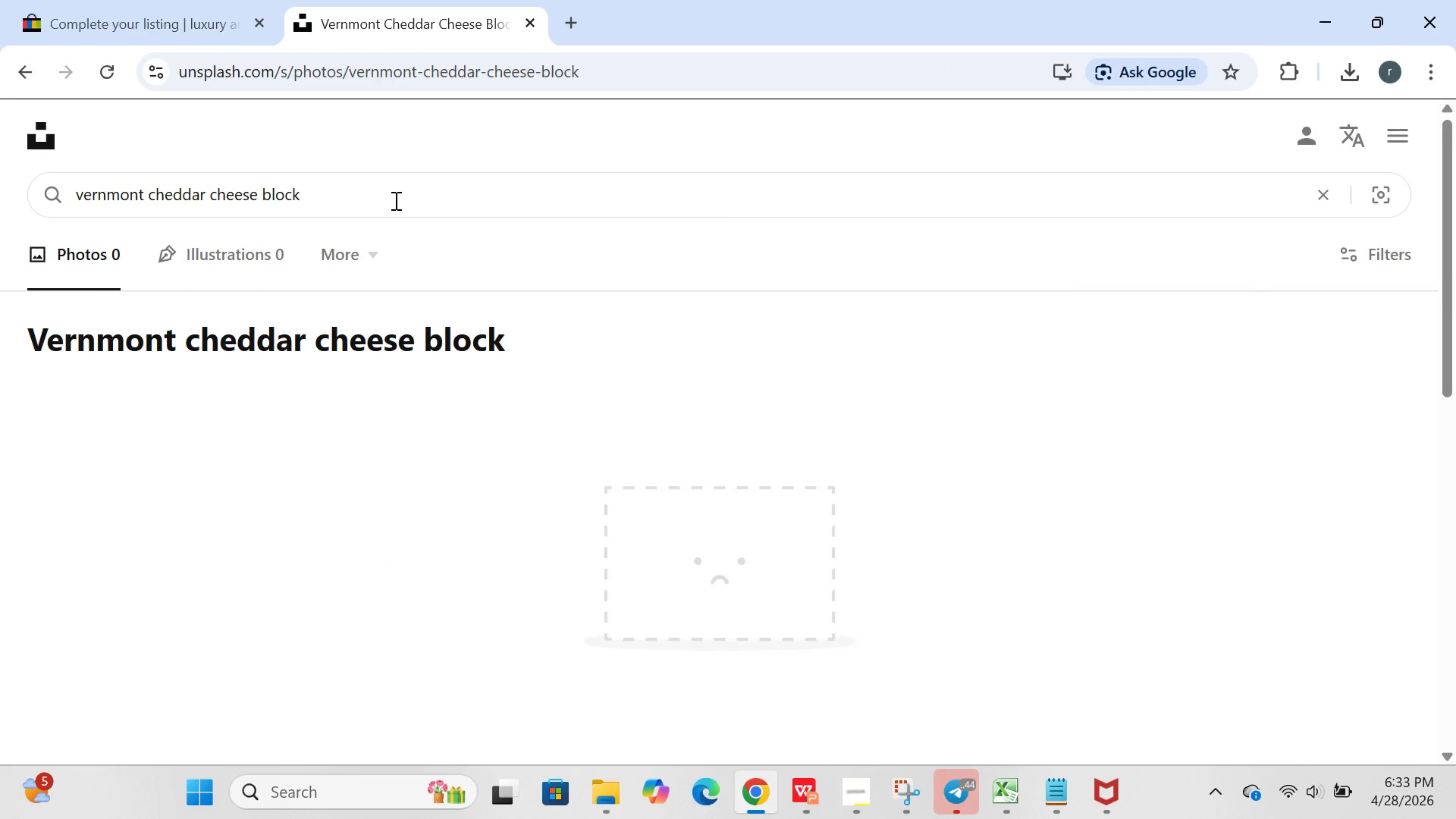 
key(Control+ControlLeft)
 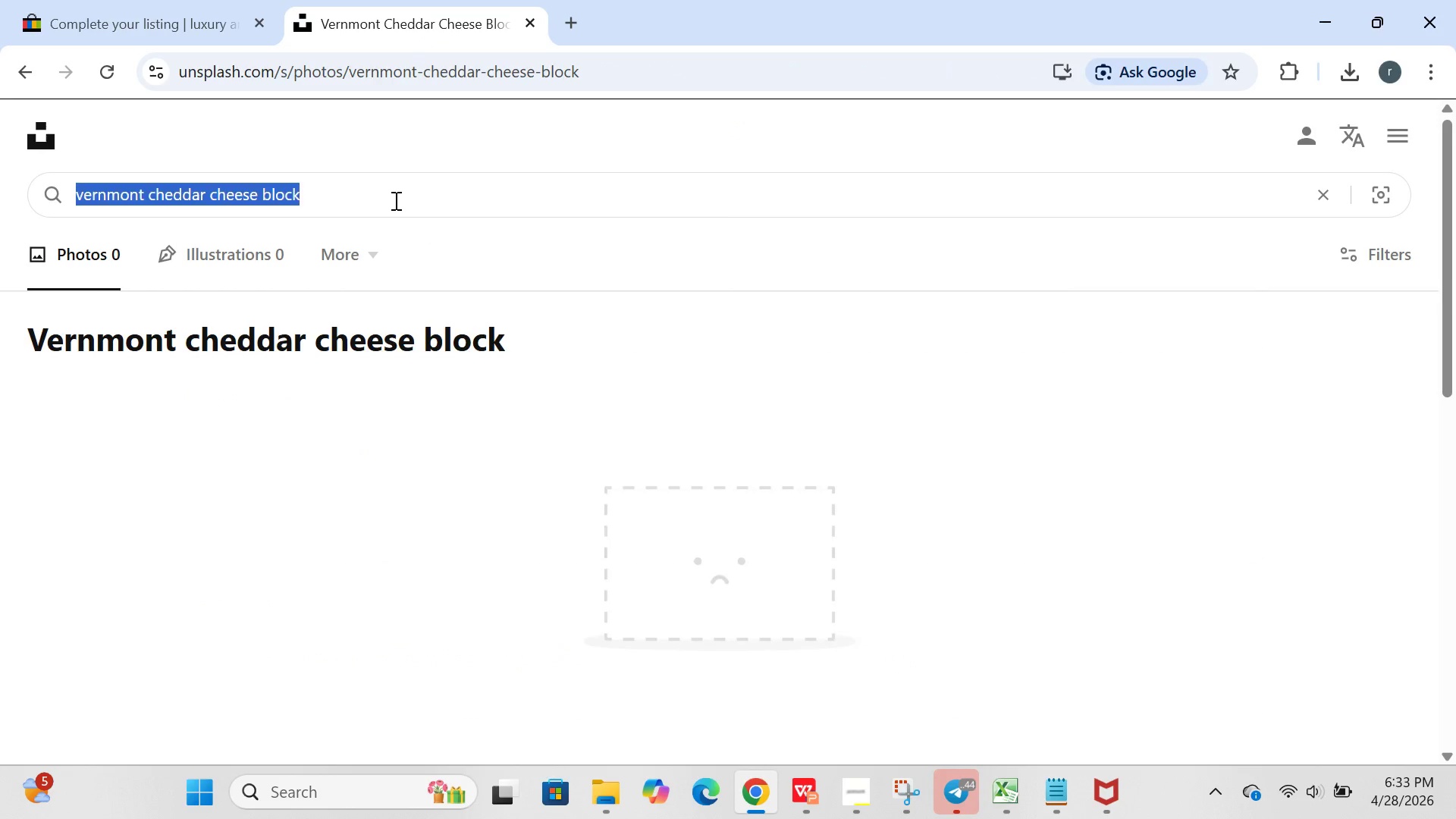 
key(Control+A)
 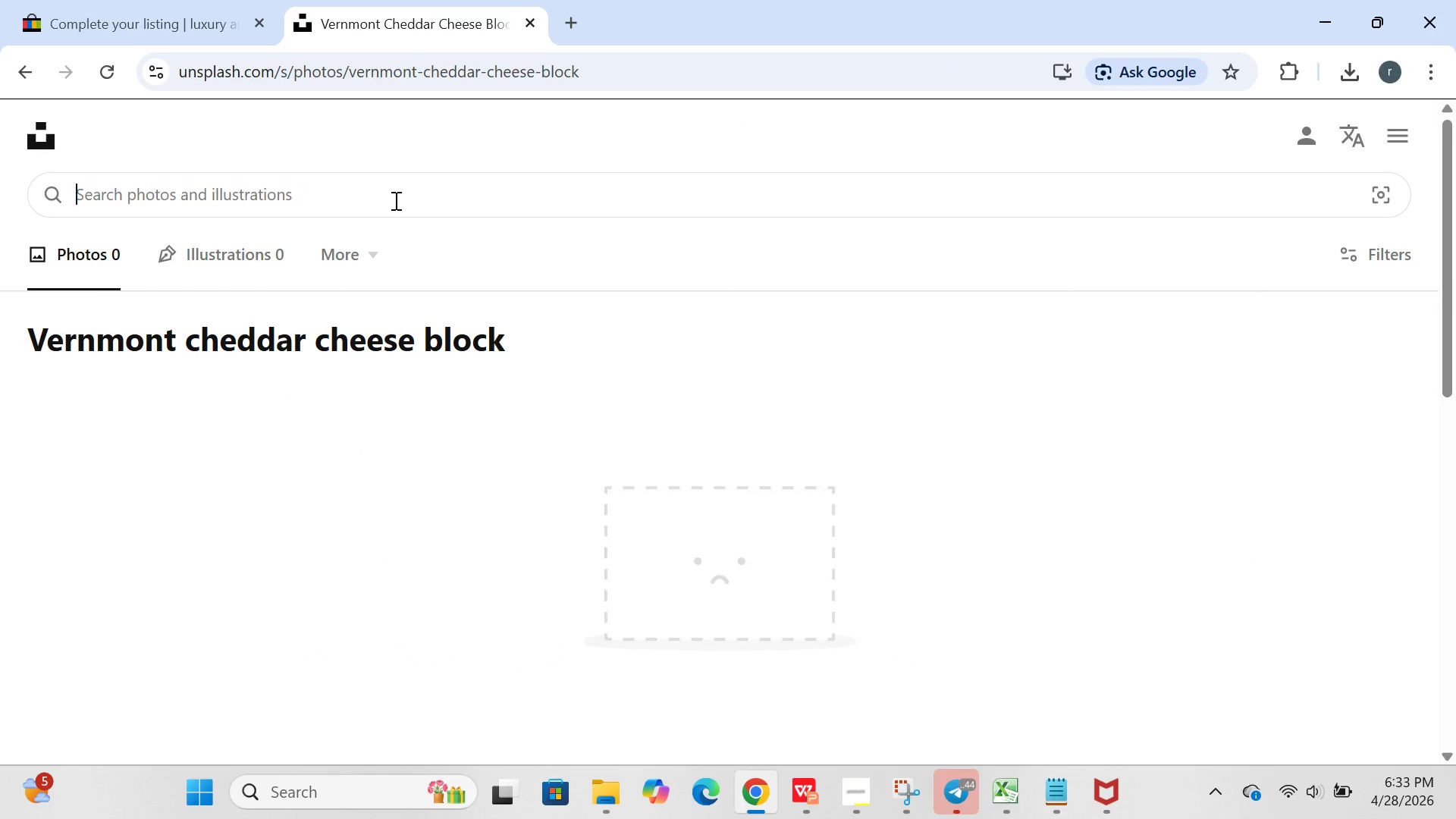 
key(Backspace)
 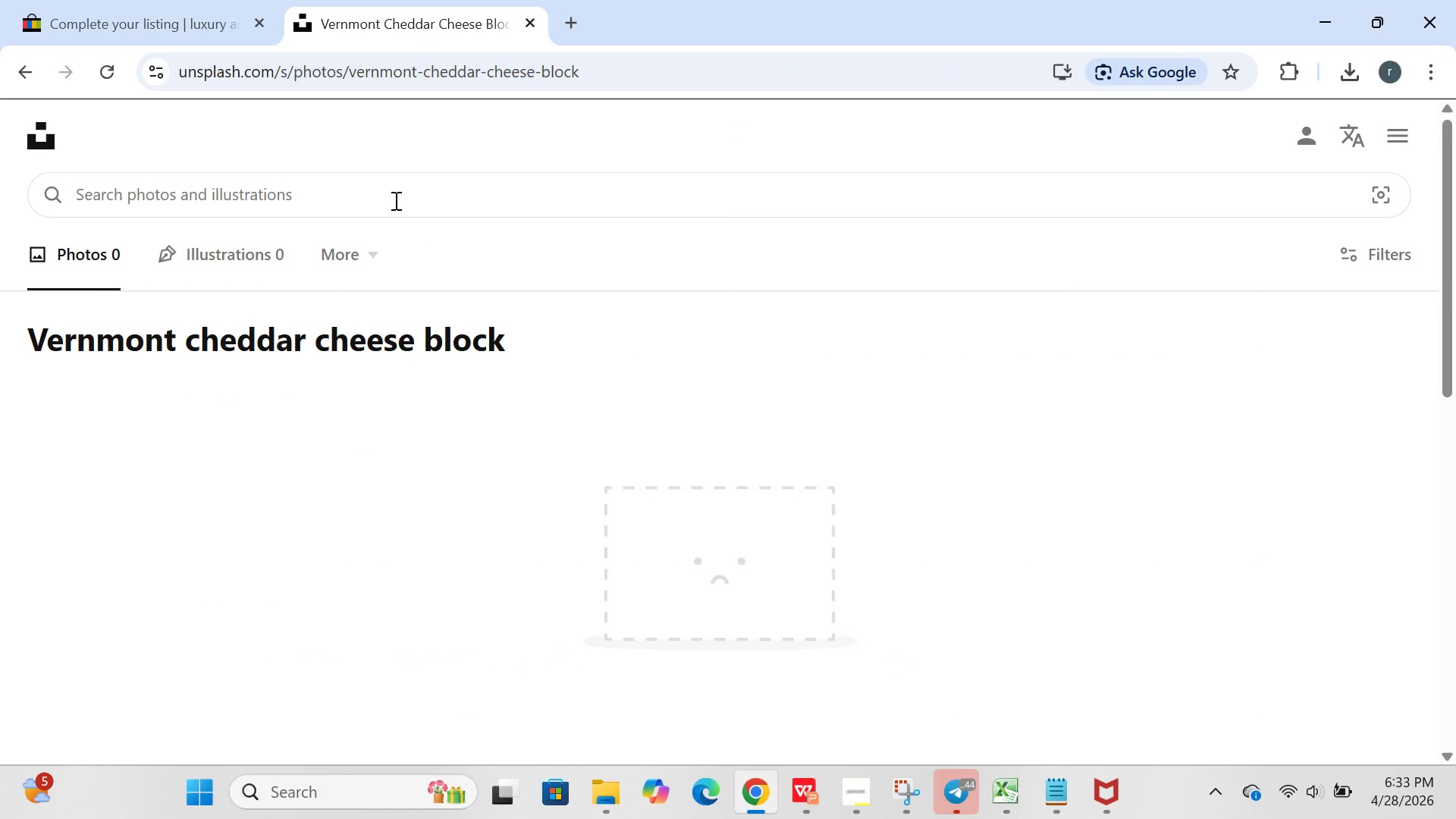 
type(PREMO)
key(Backspace)
type(IUM WOODEW)
key(Backspace)
type(N F)
key(Backspace)
type(GIFT BOX )
 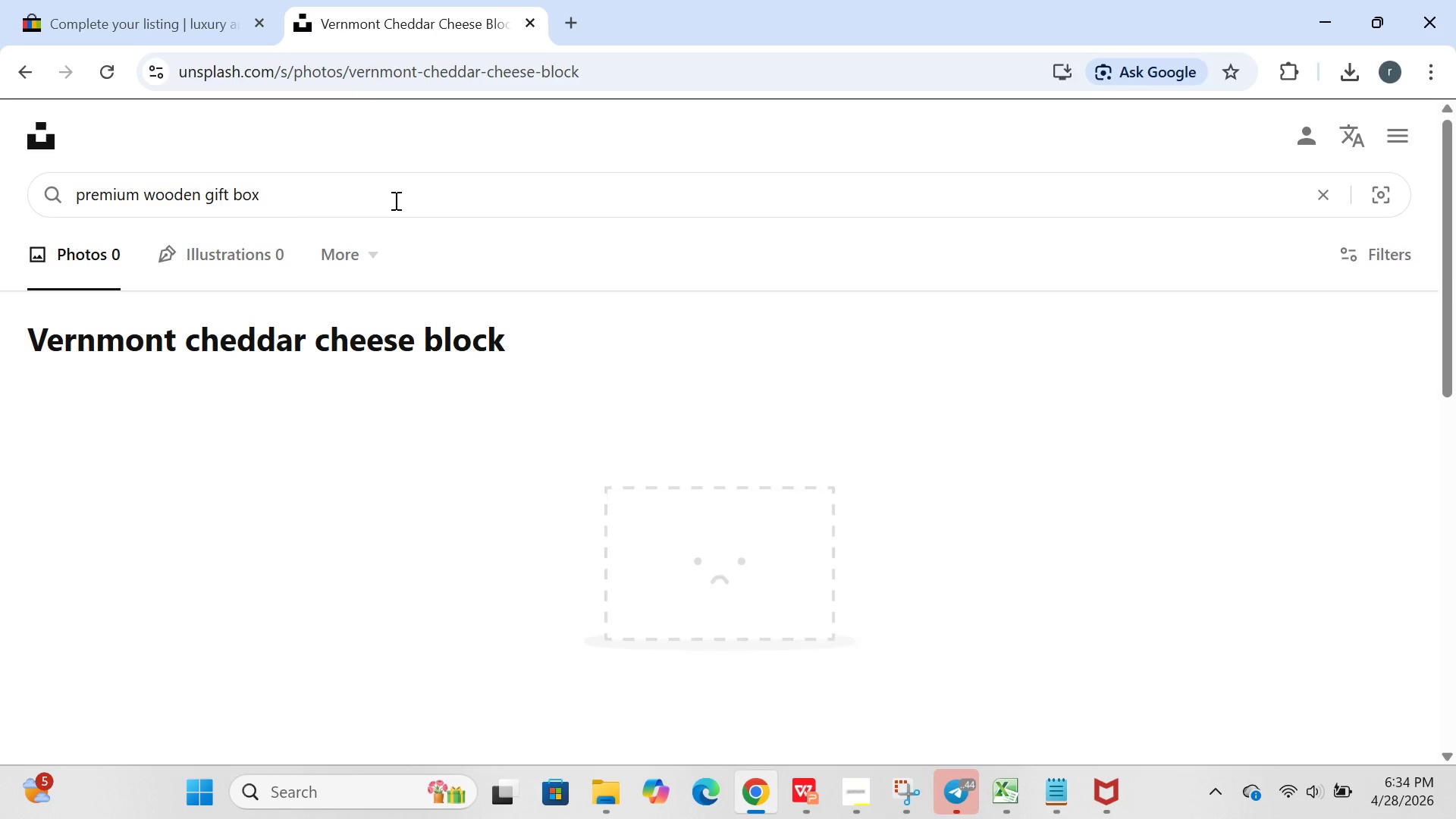 
key(Enter)
 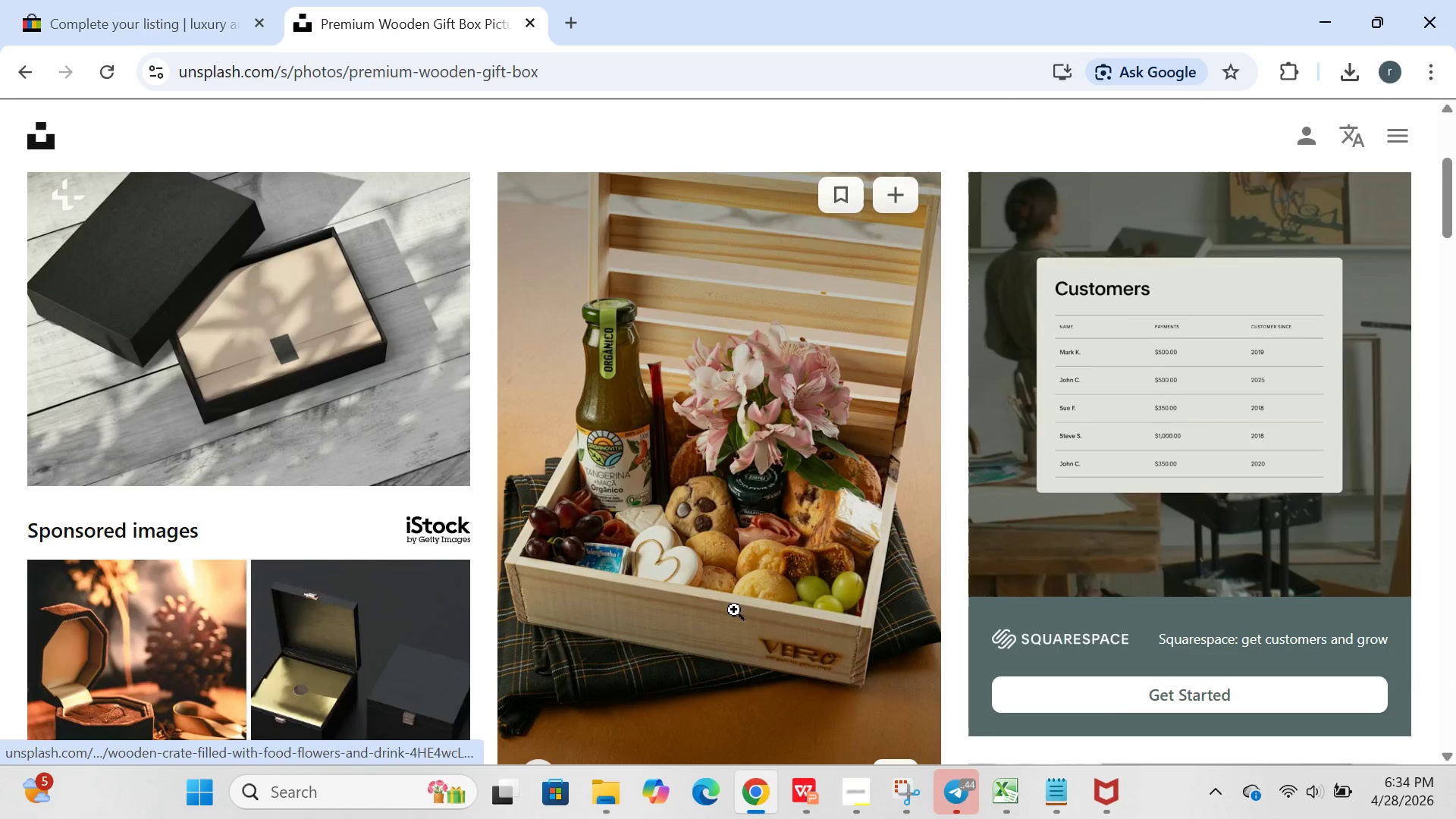 
wait(5.09)
 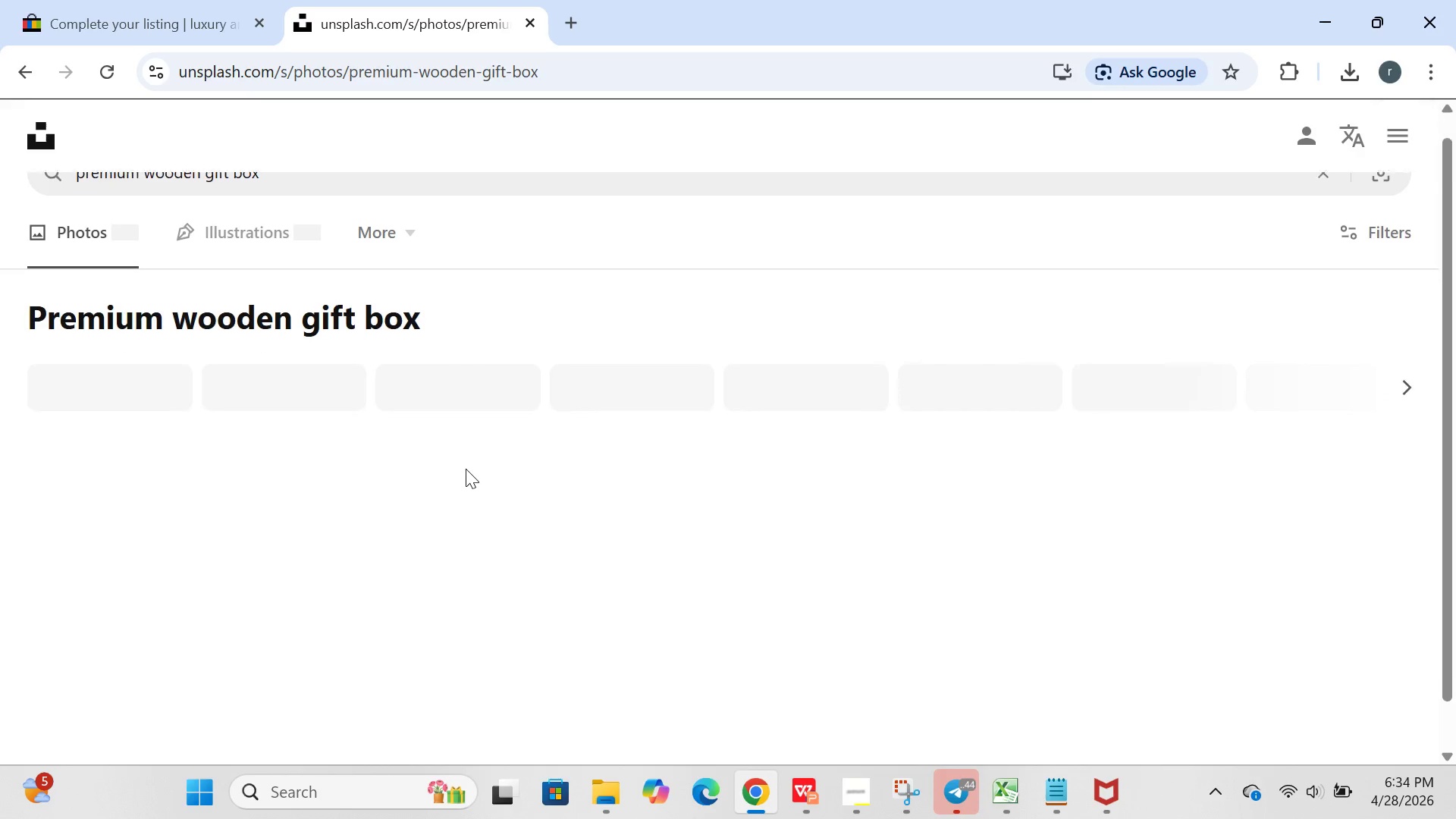 
left_click([892, 575])
 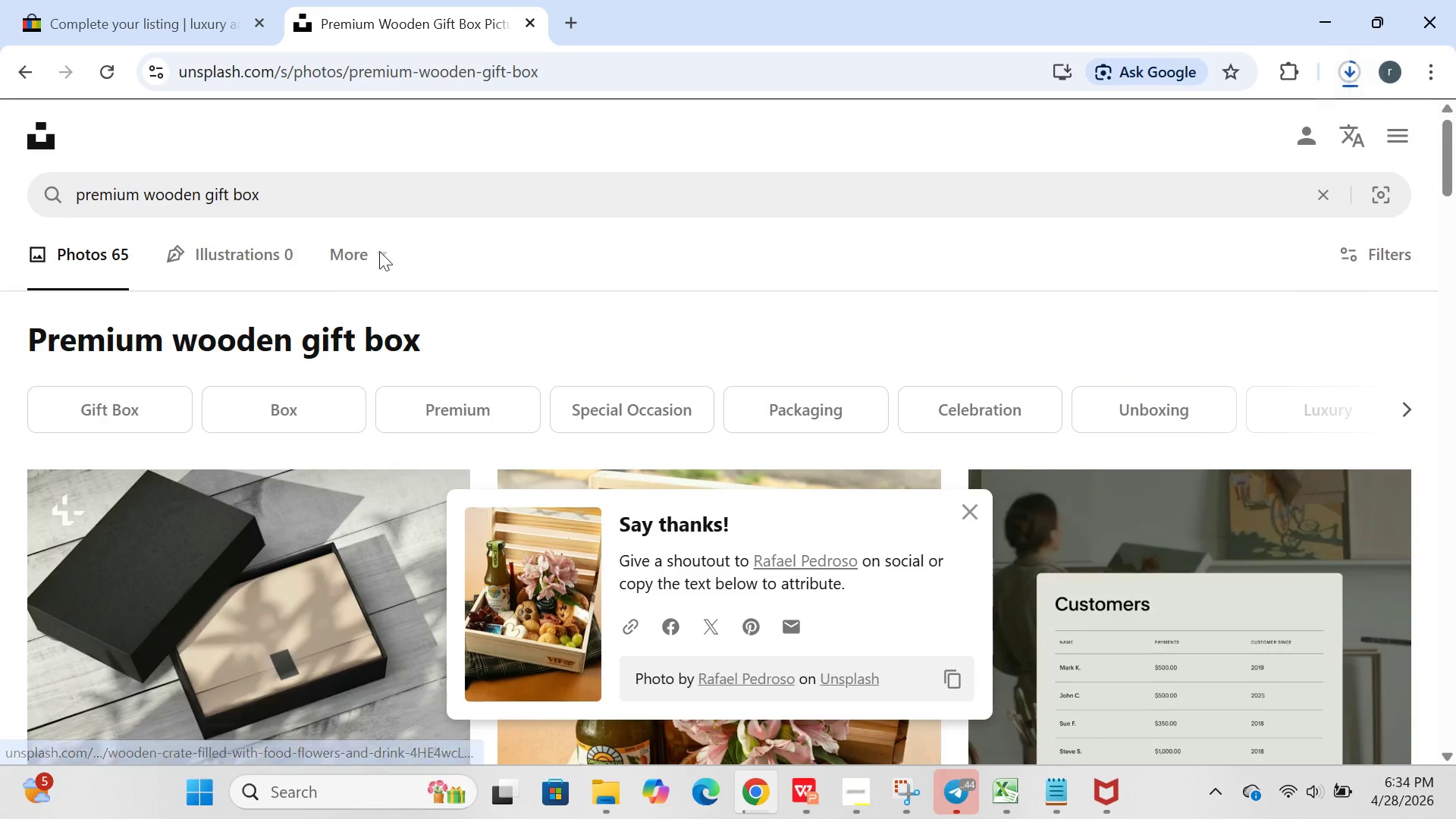 
left_click([312, 199])
 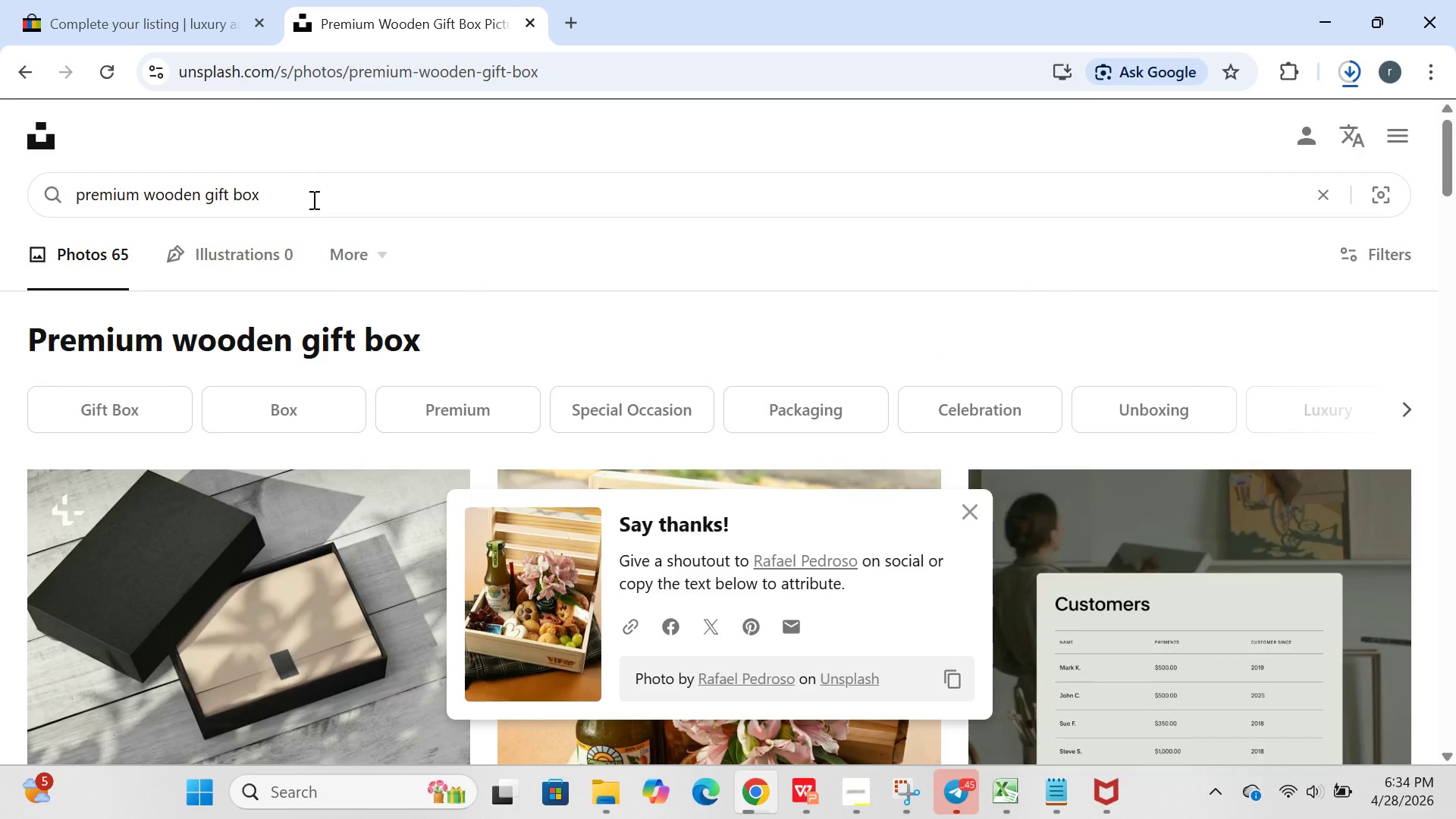 
key(Control+A)
 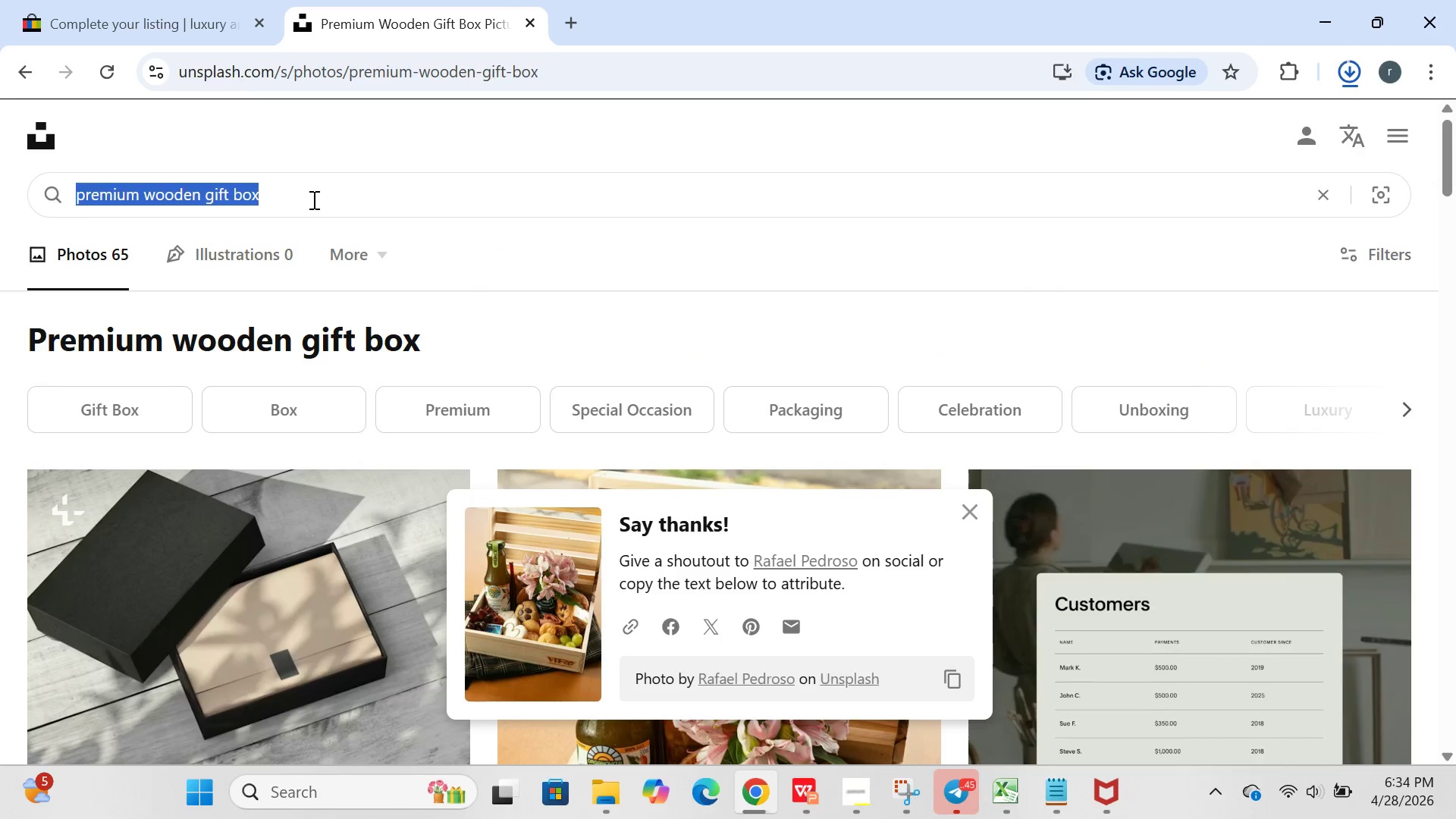 
key(Backspace)
 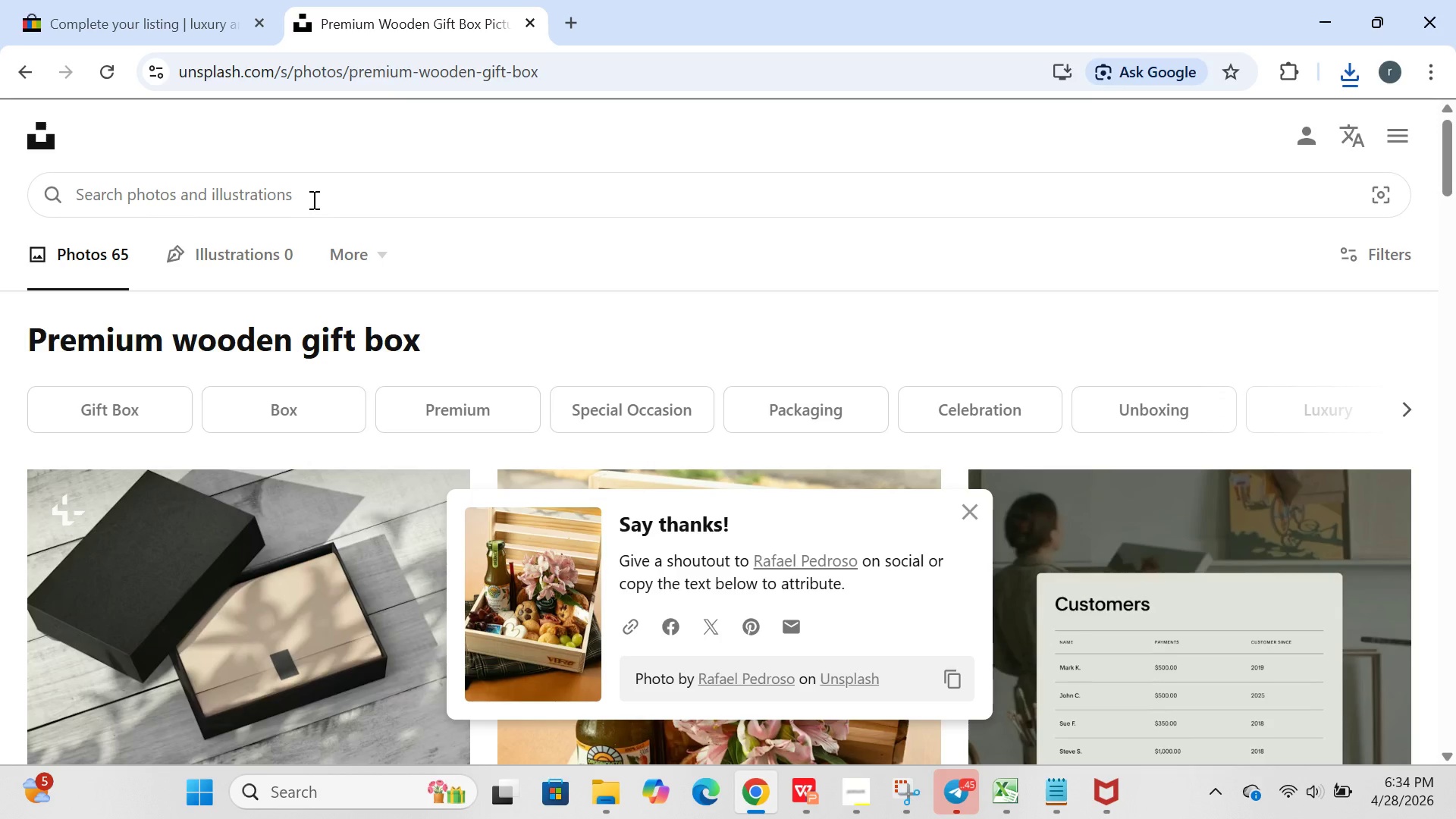 
wait(18.27)
 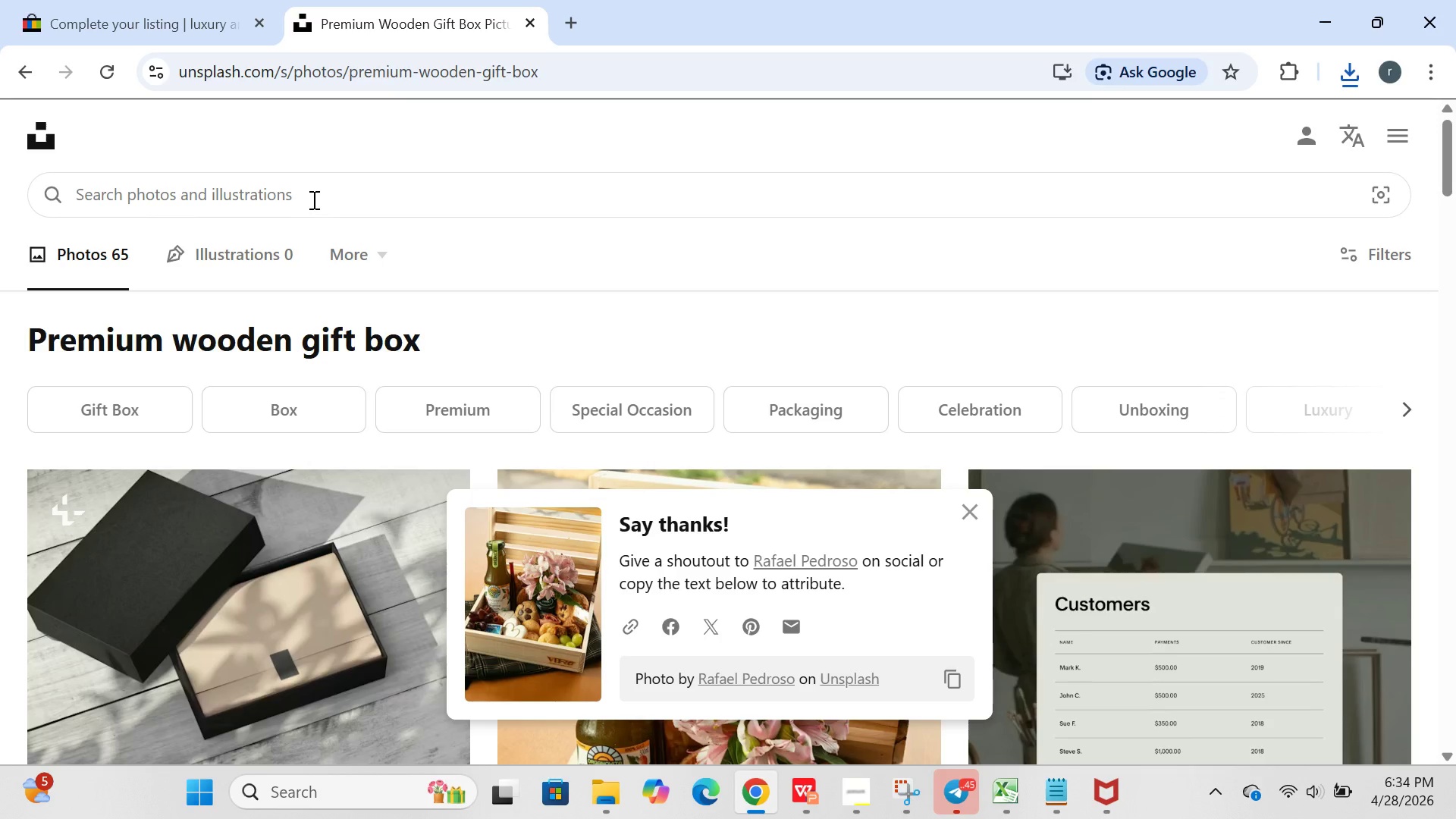 
left_click([312, 199])
 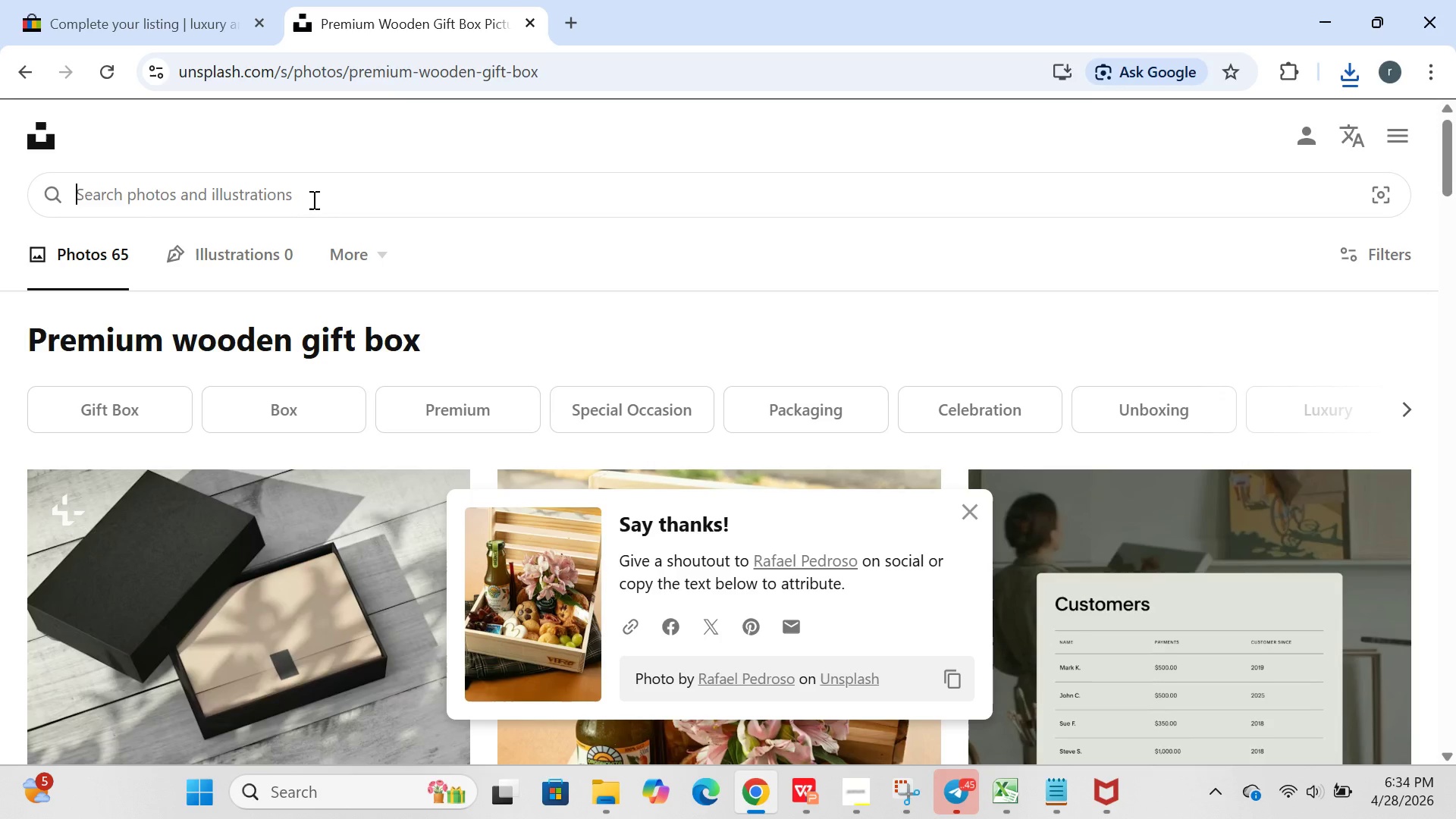 
type(LUXURY CHARCUTERIE BOARD )
 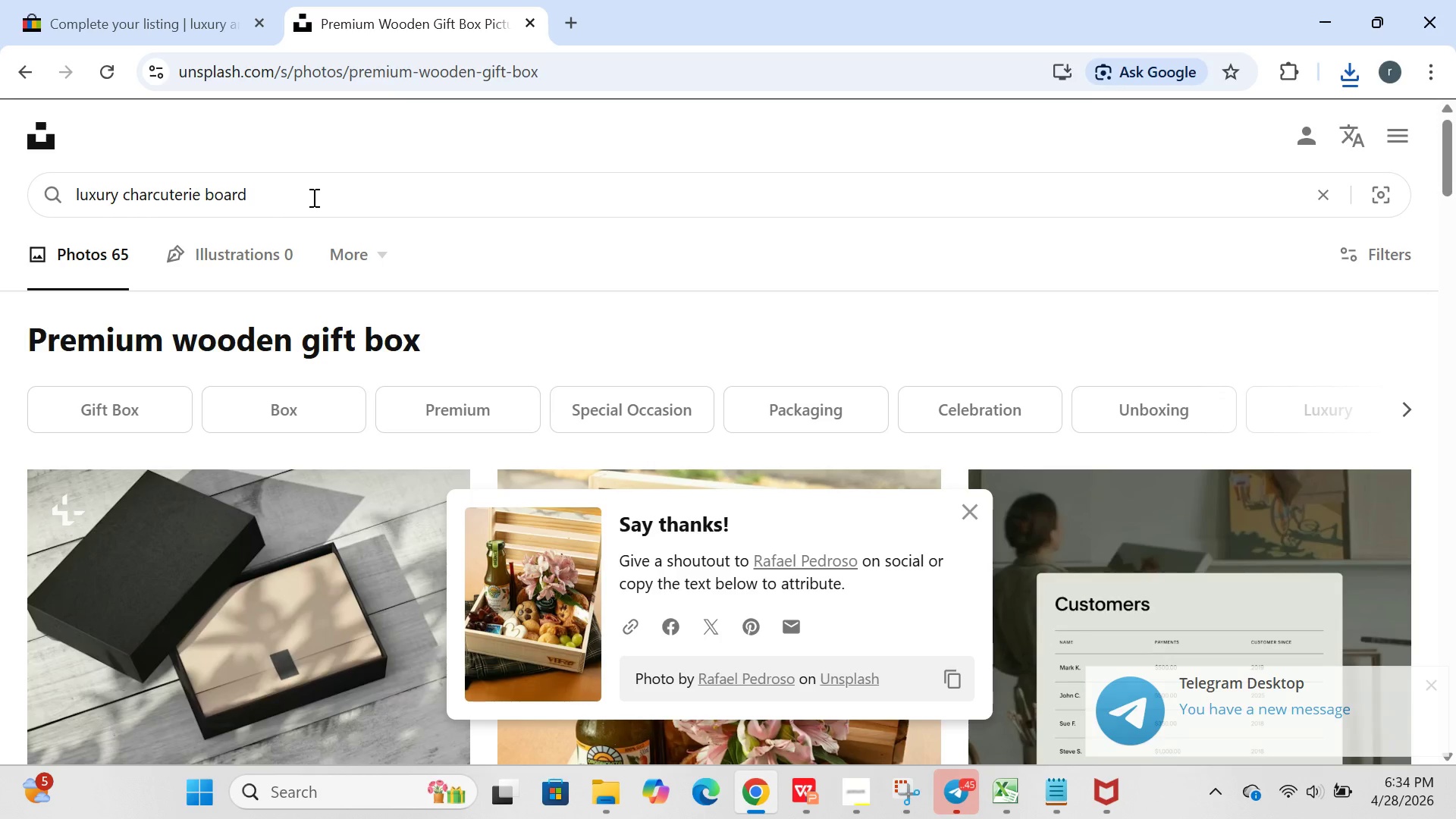 
key(Enter)
 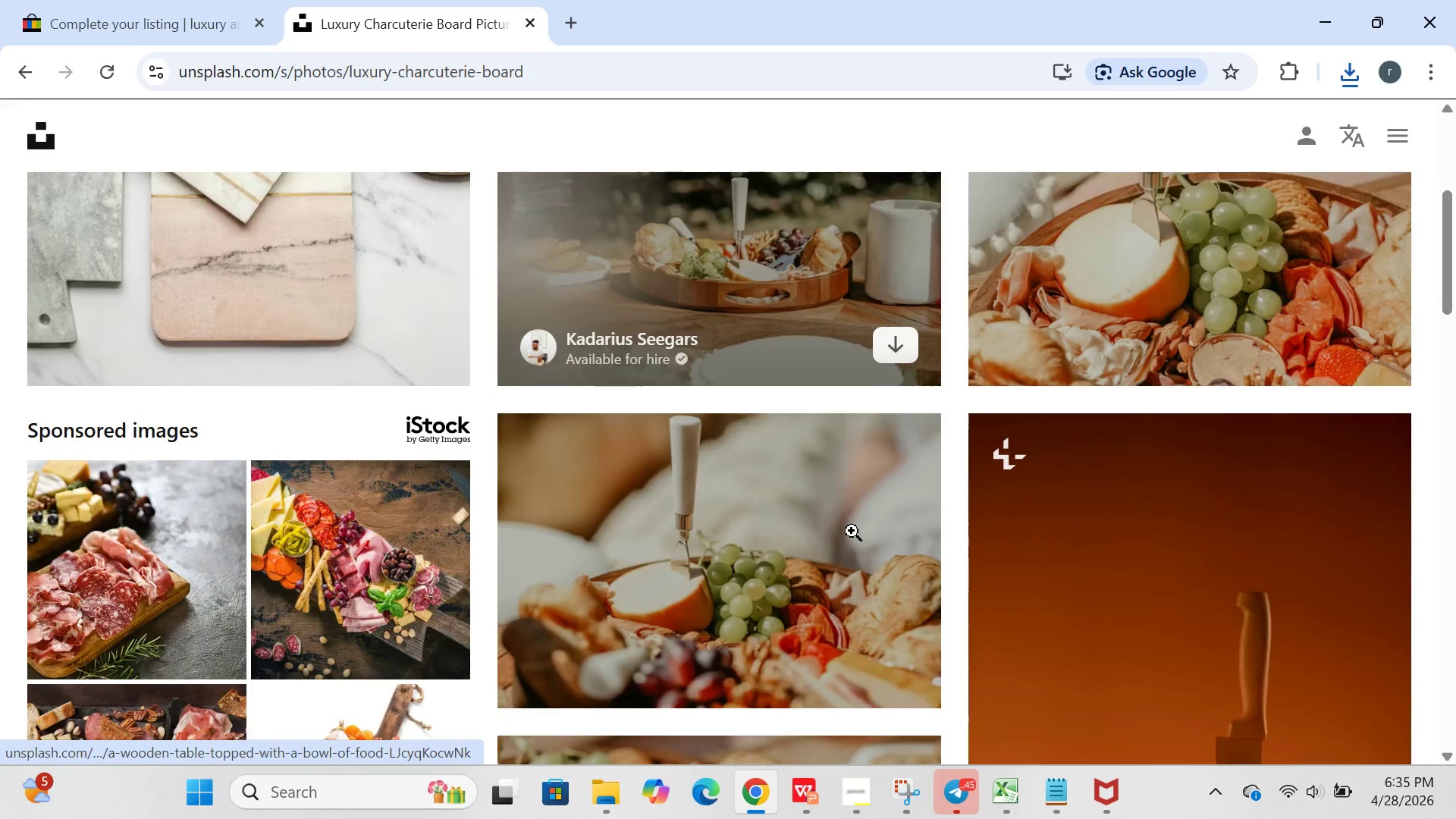 
left_click([894, 318])
 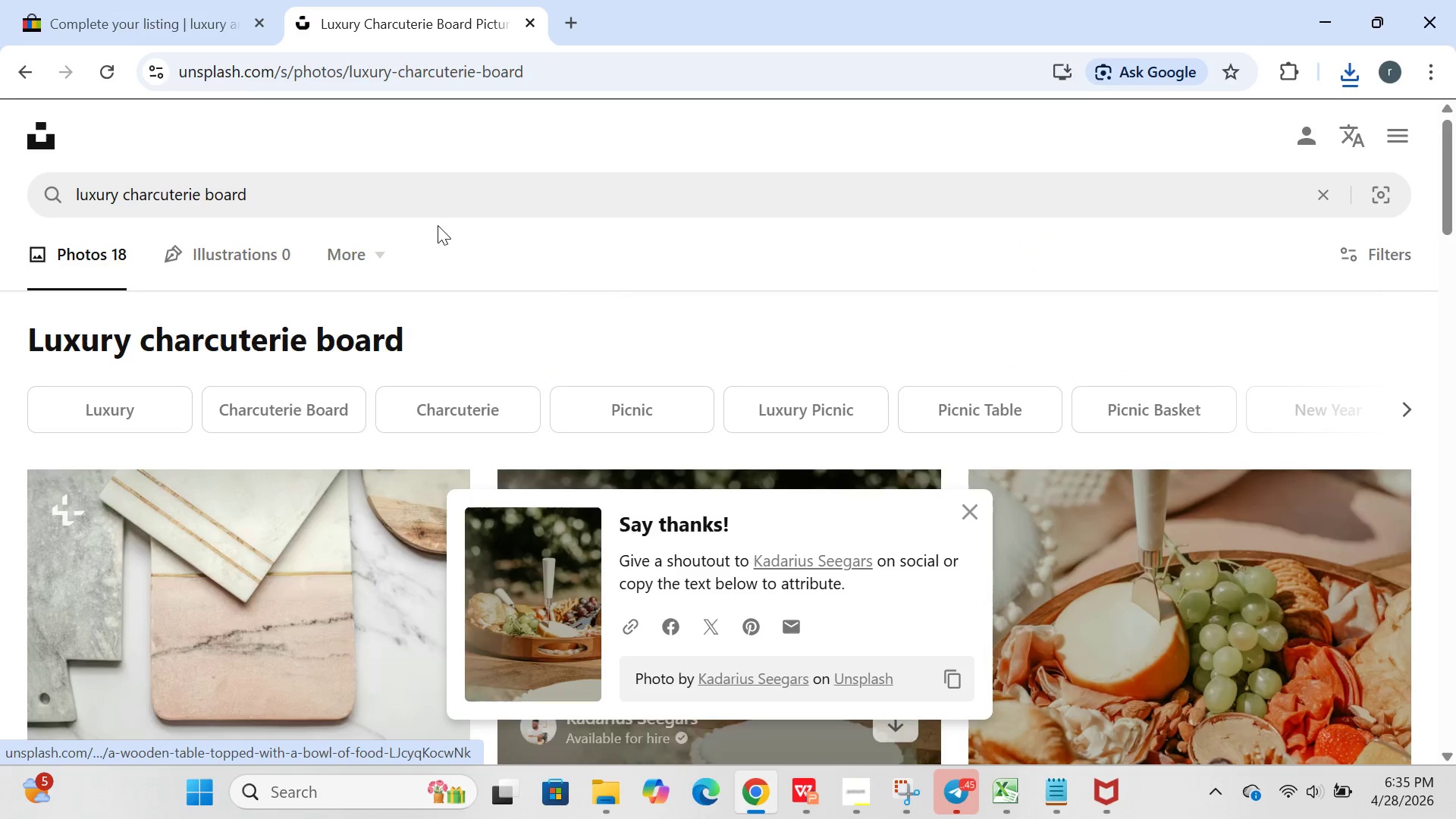 
left_click([352, 190])
 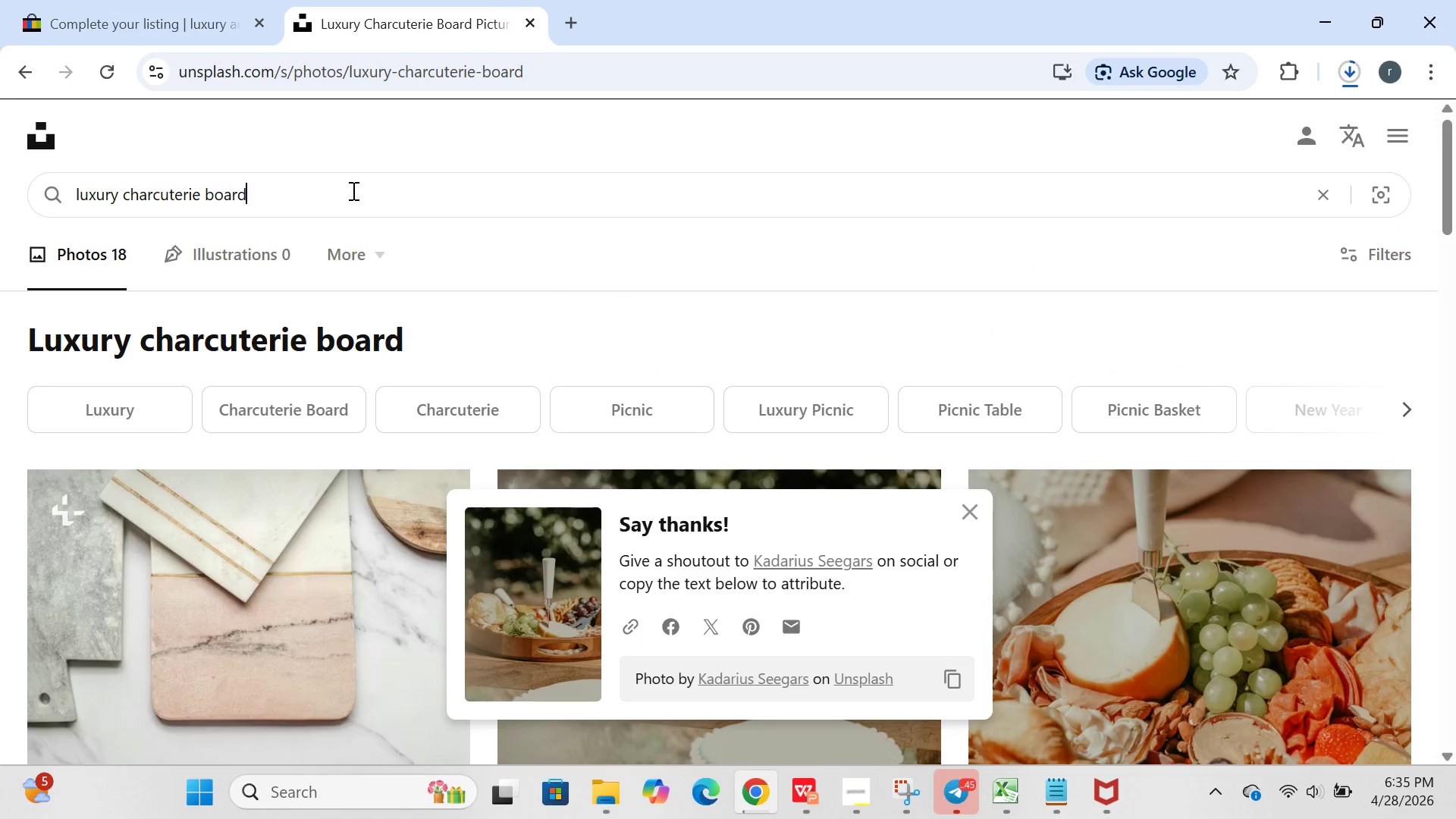 
key(Control+ControlLeft)
 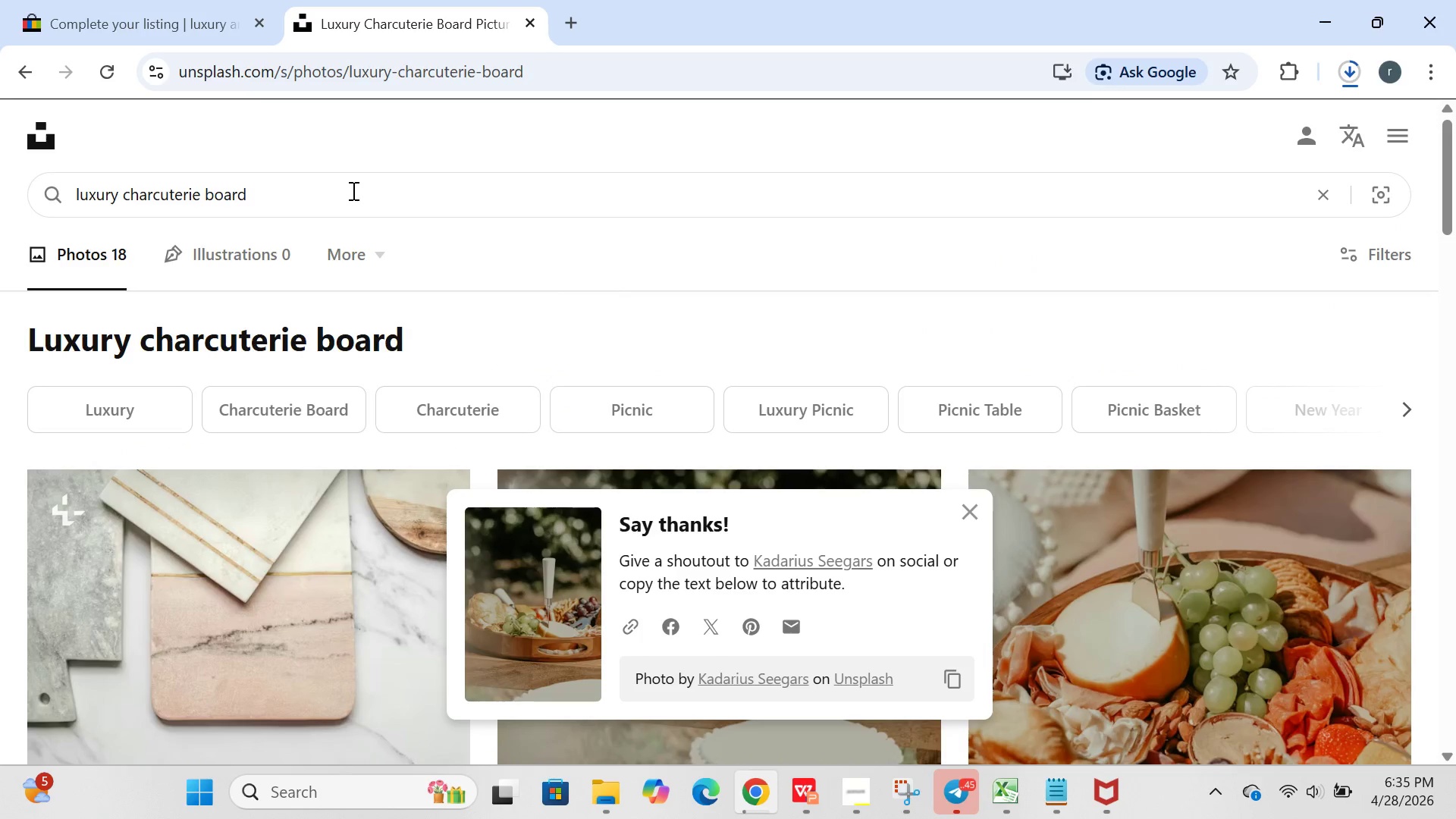 
key(Control+A)
 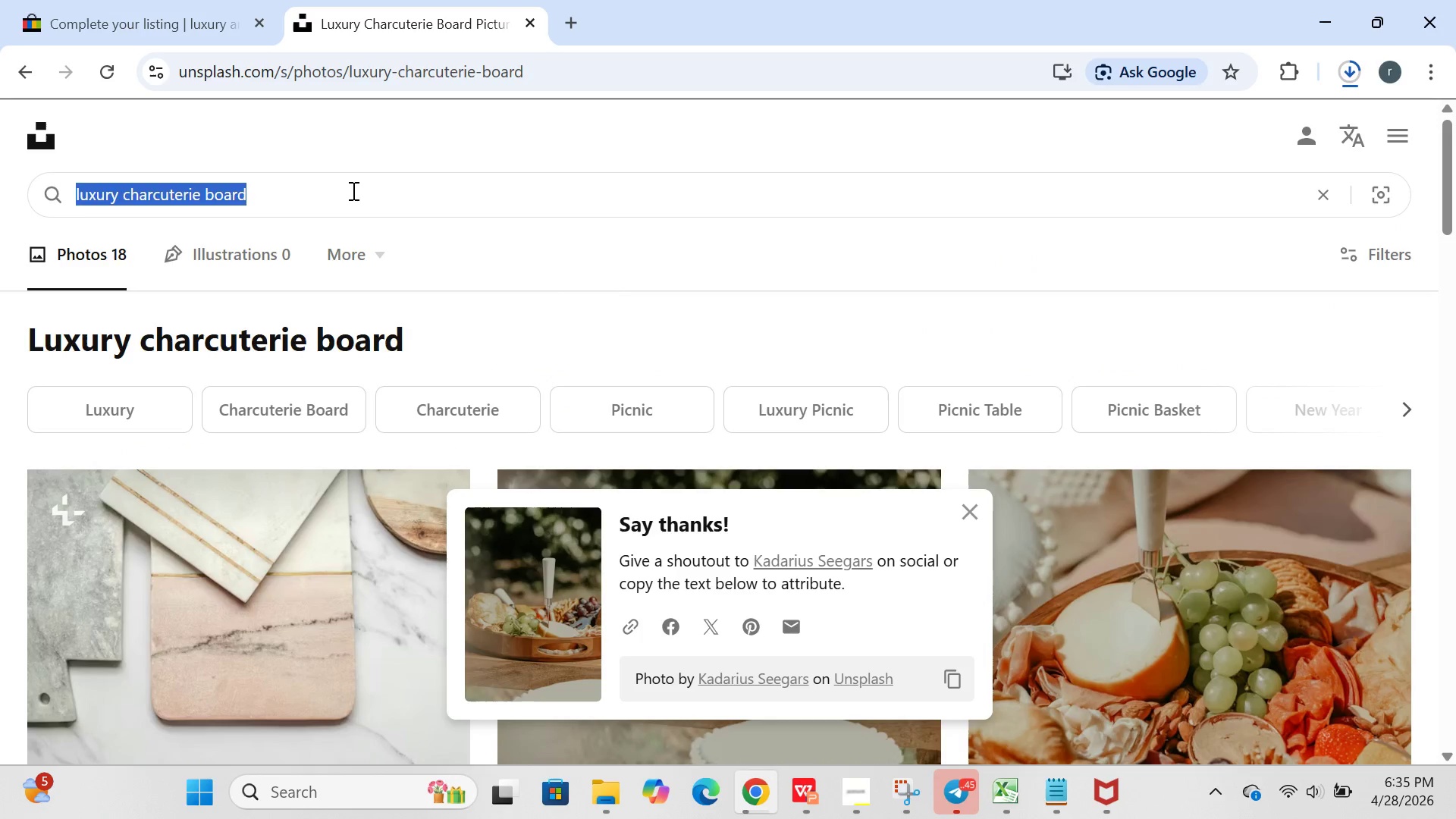 
key(Backspace)
type(SHENANDOAH VALLEY VIRGINA LANDSCAPE)
 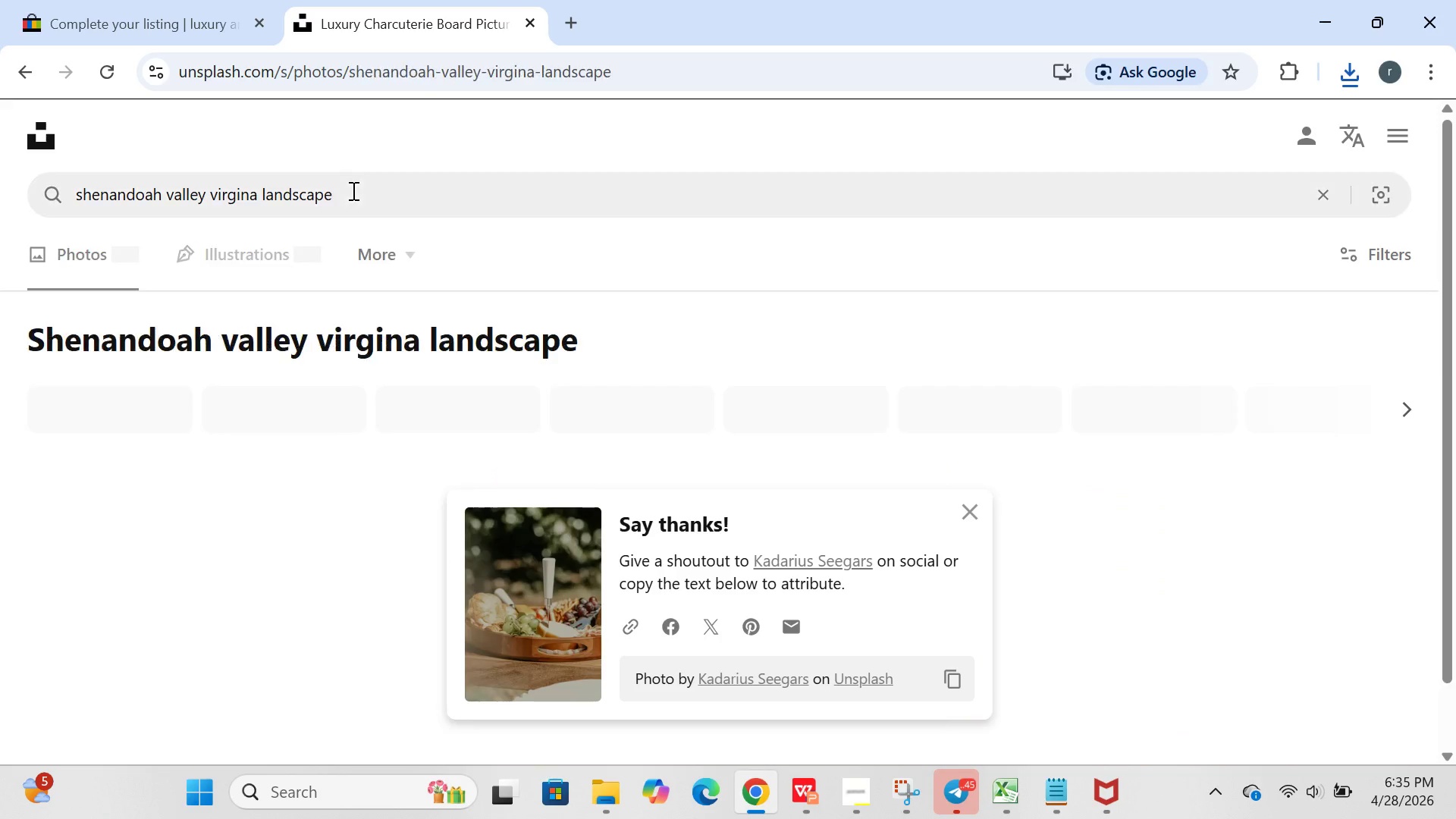 
key(Enter)
 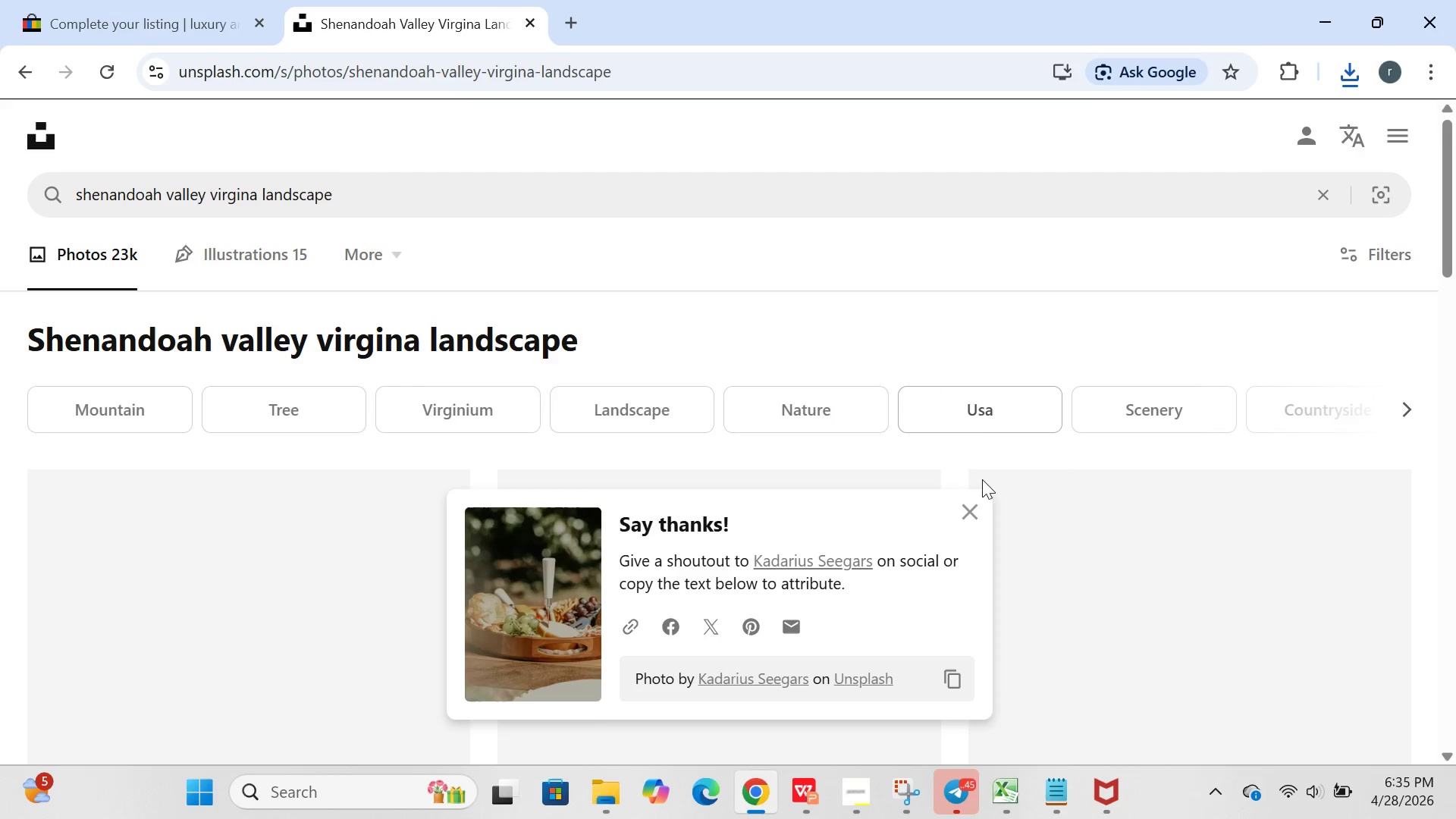 
left_click([980, 516])
 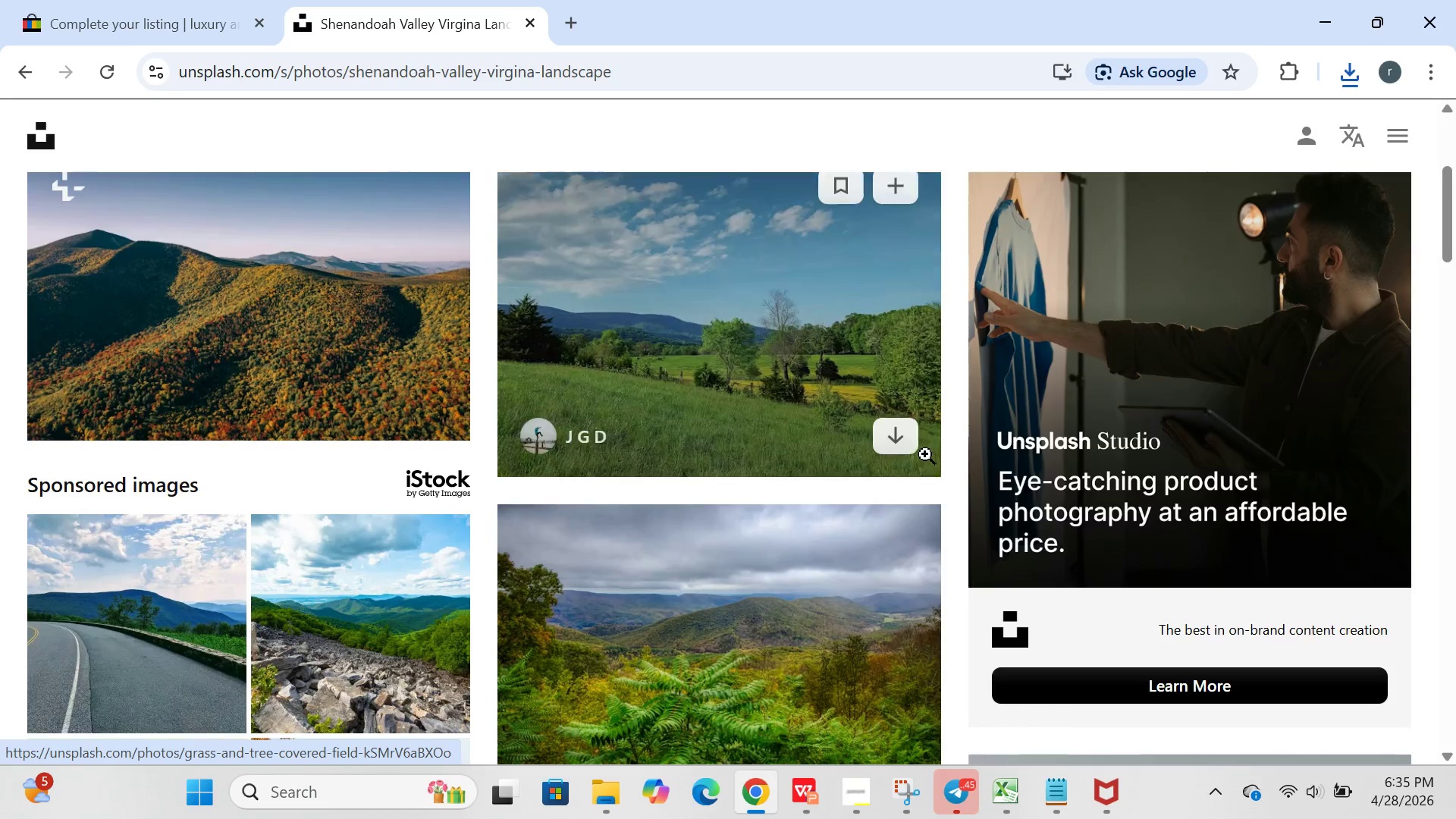 
left_click([901, 445])
 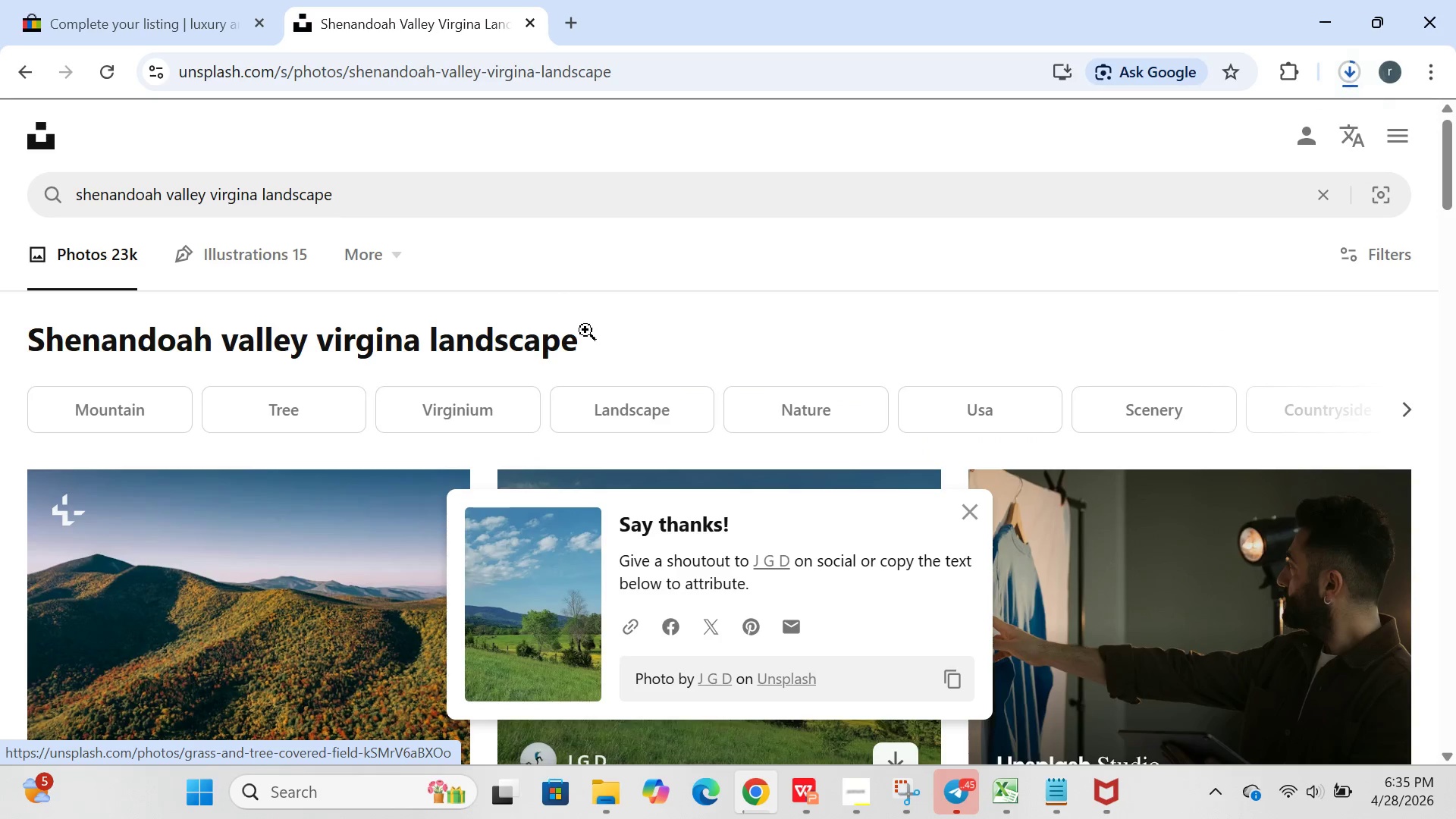 
left_click([450, 218])
 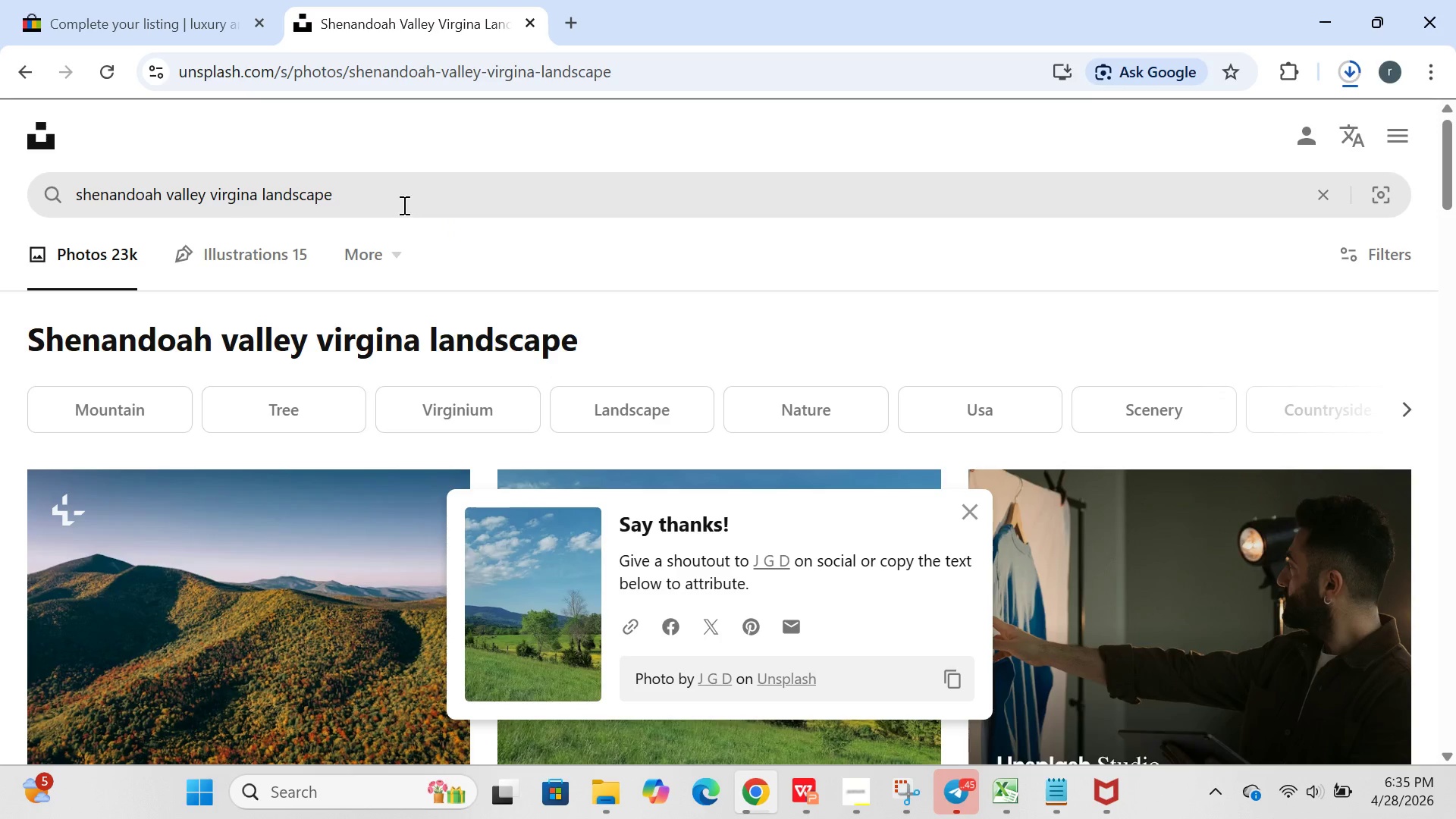 
left_click([403, 205])
 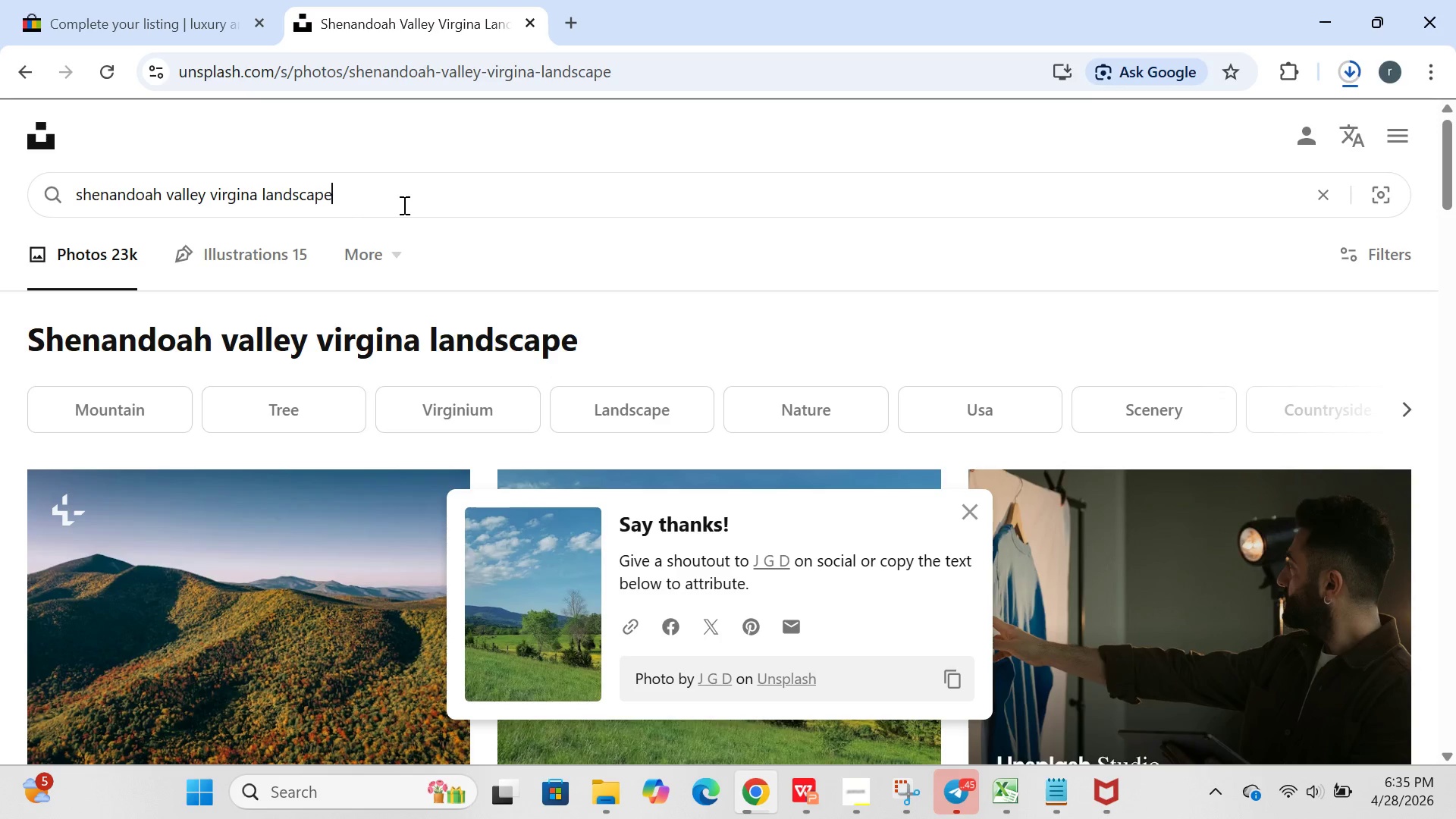 
key(Control+ControlLeft)
 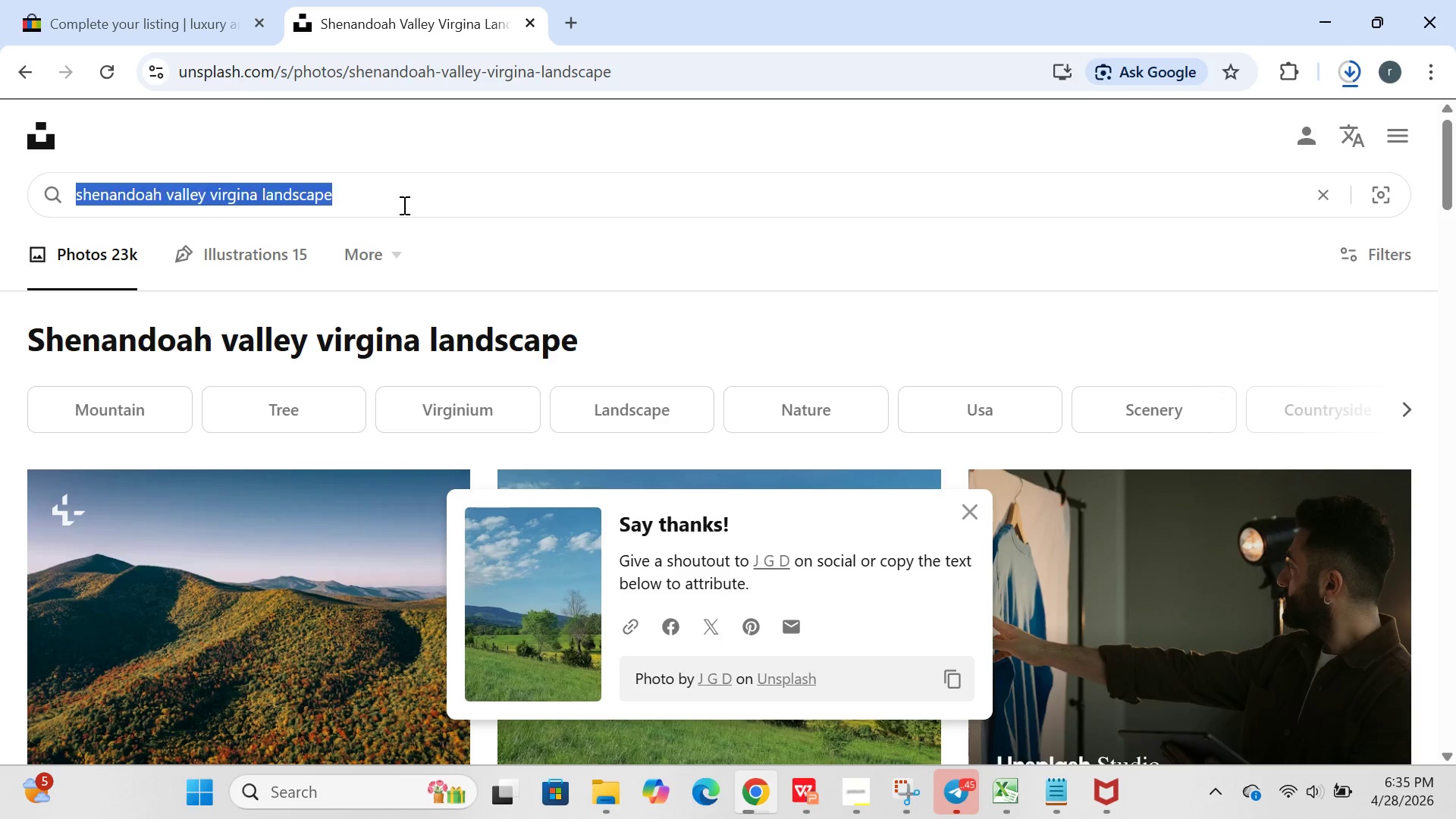 
key(Control+A)
 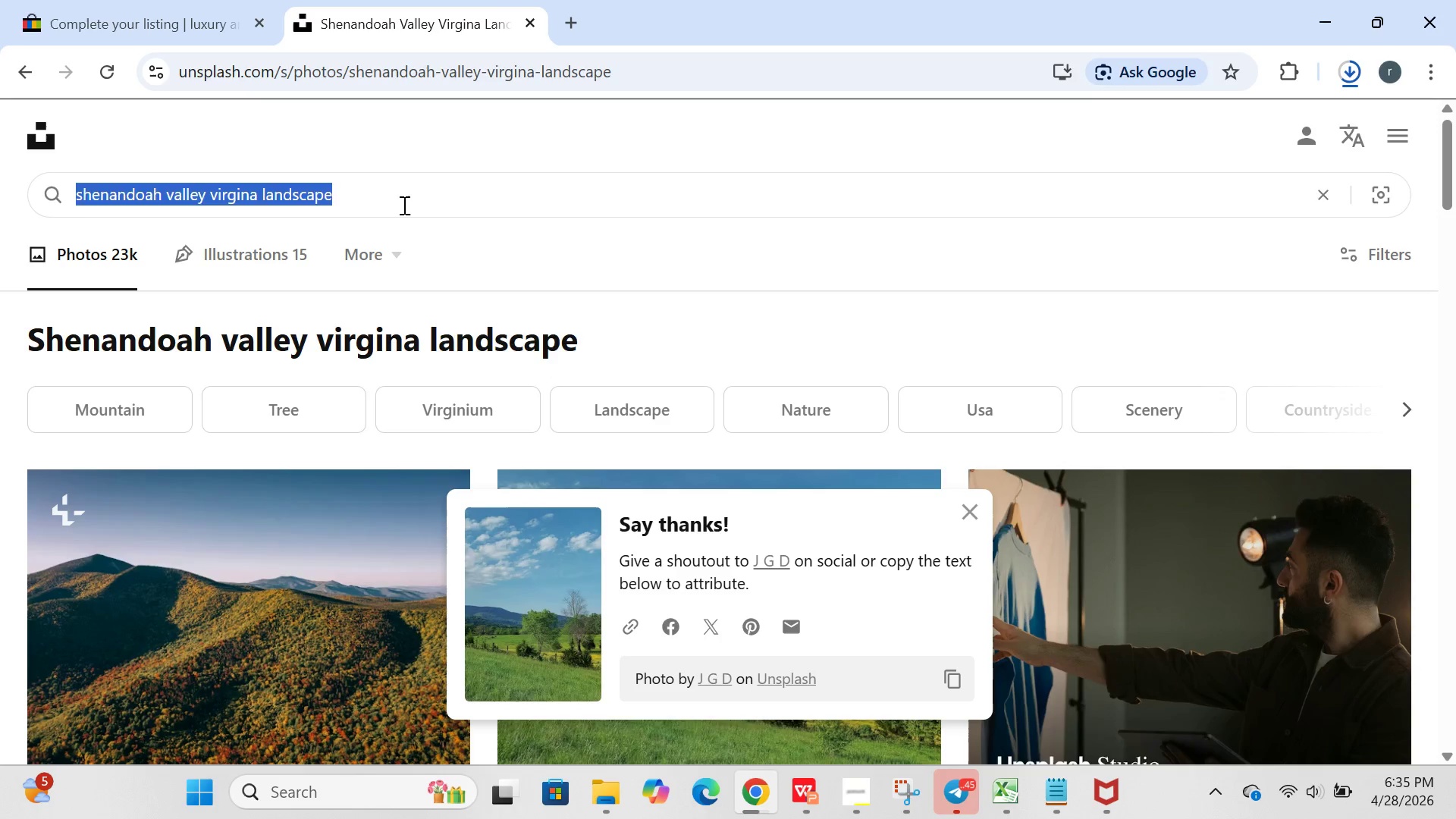 
key(Backspace)
type(GIFT BOC)
key(Backspace)
type(X WITG)
key(Backspace)
type(H RIBBON)
 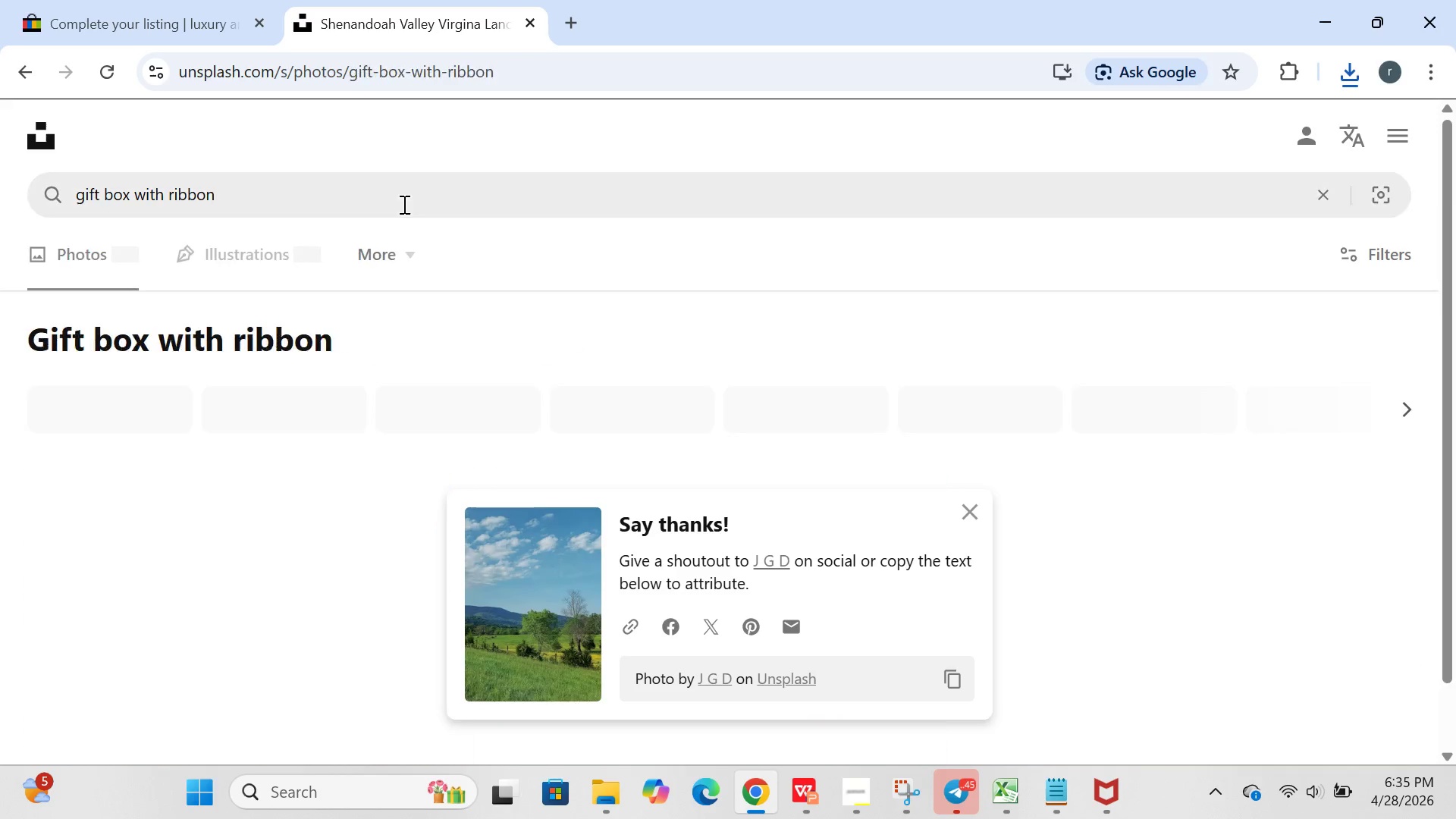 
key(Enter)
 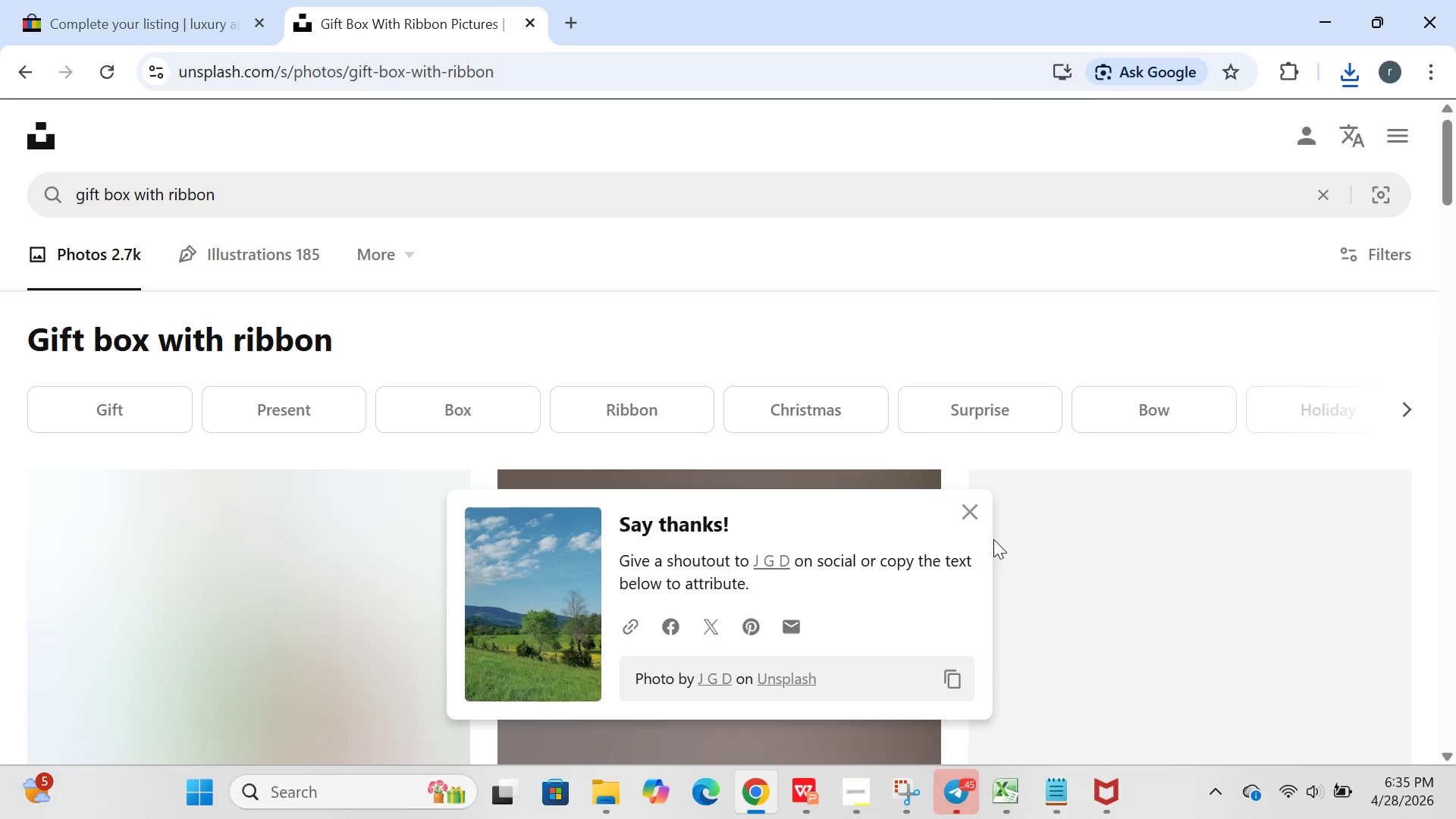 
left_click([981, 524])
 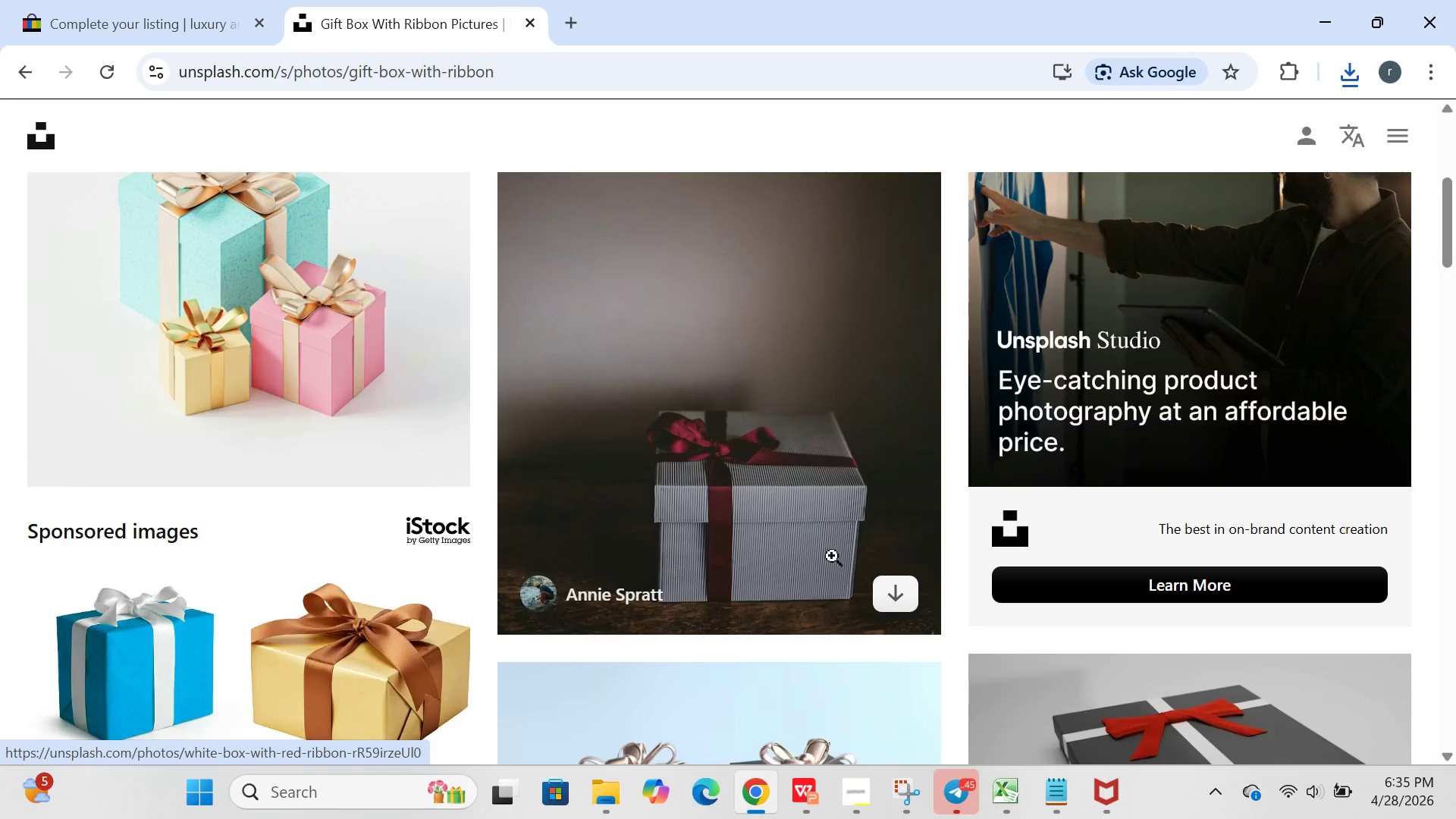 
left_click([901, 610])
 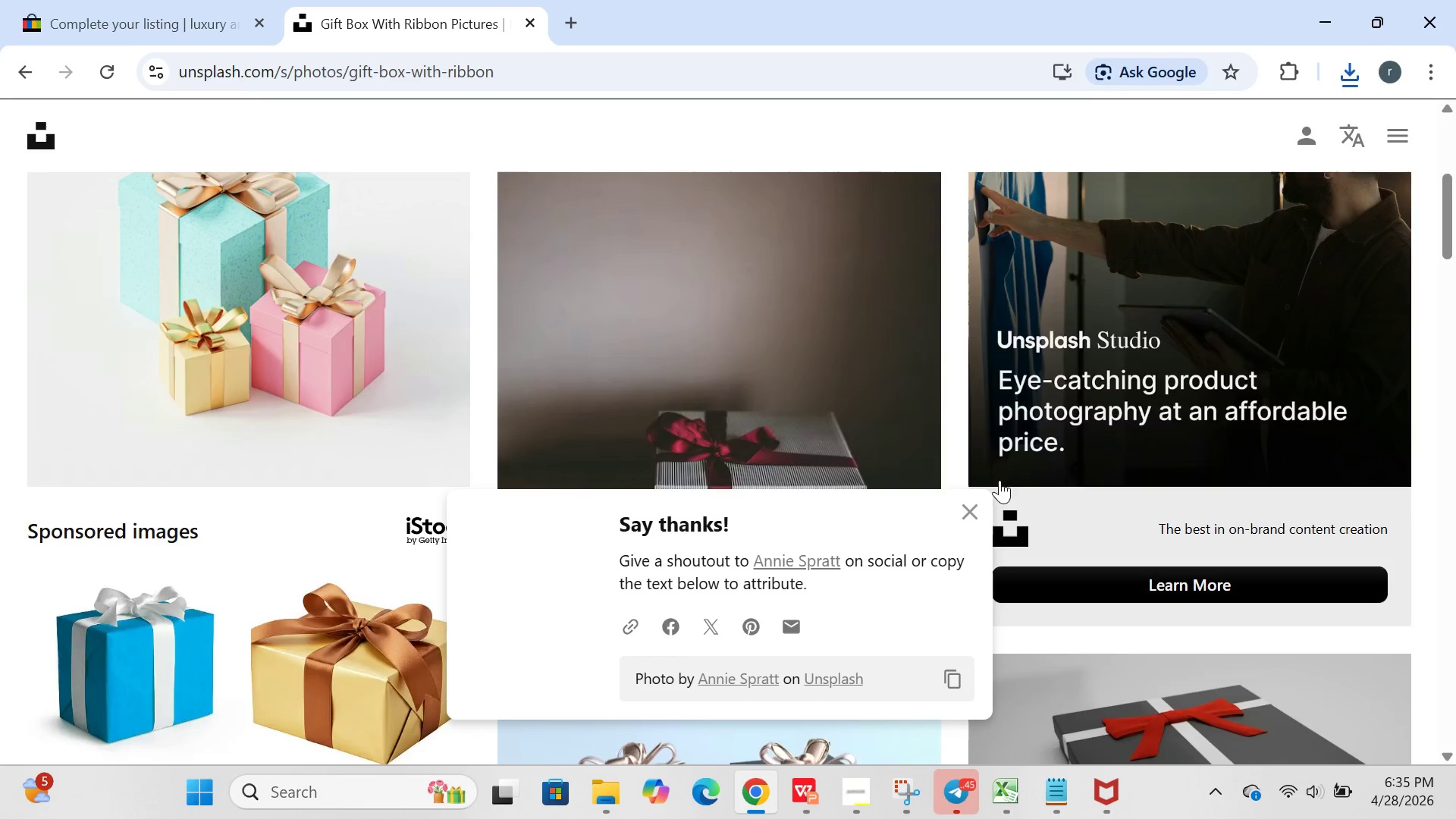 
left_click([960, 519])
 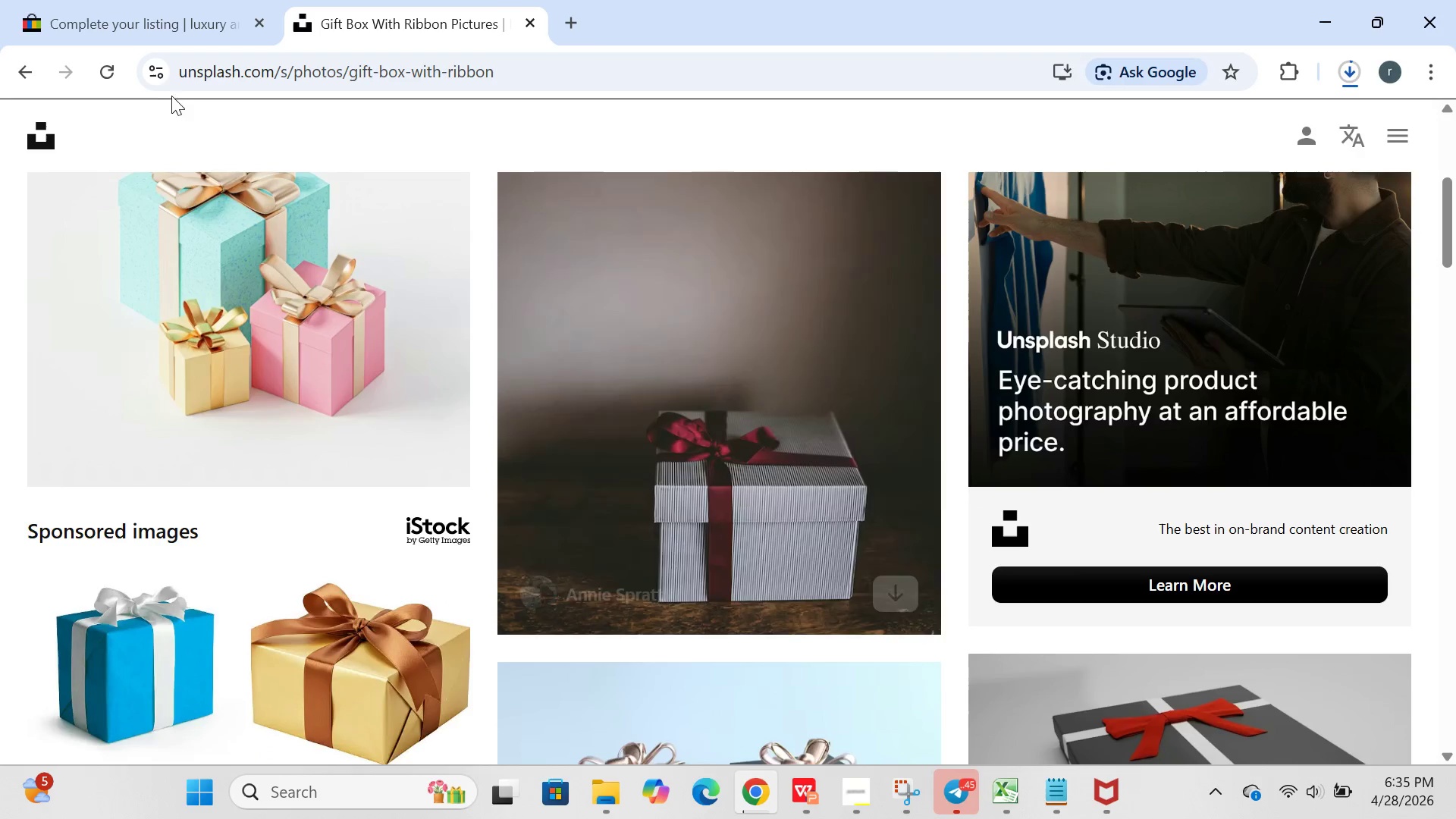 
left_click([135, 24])
 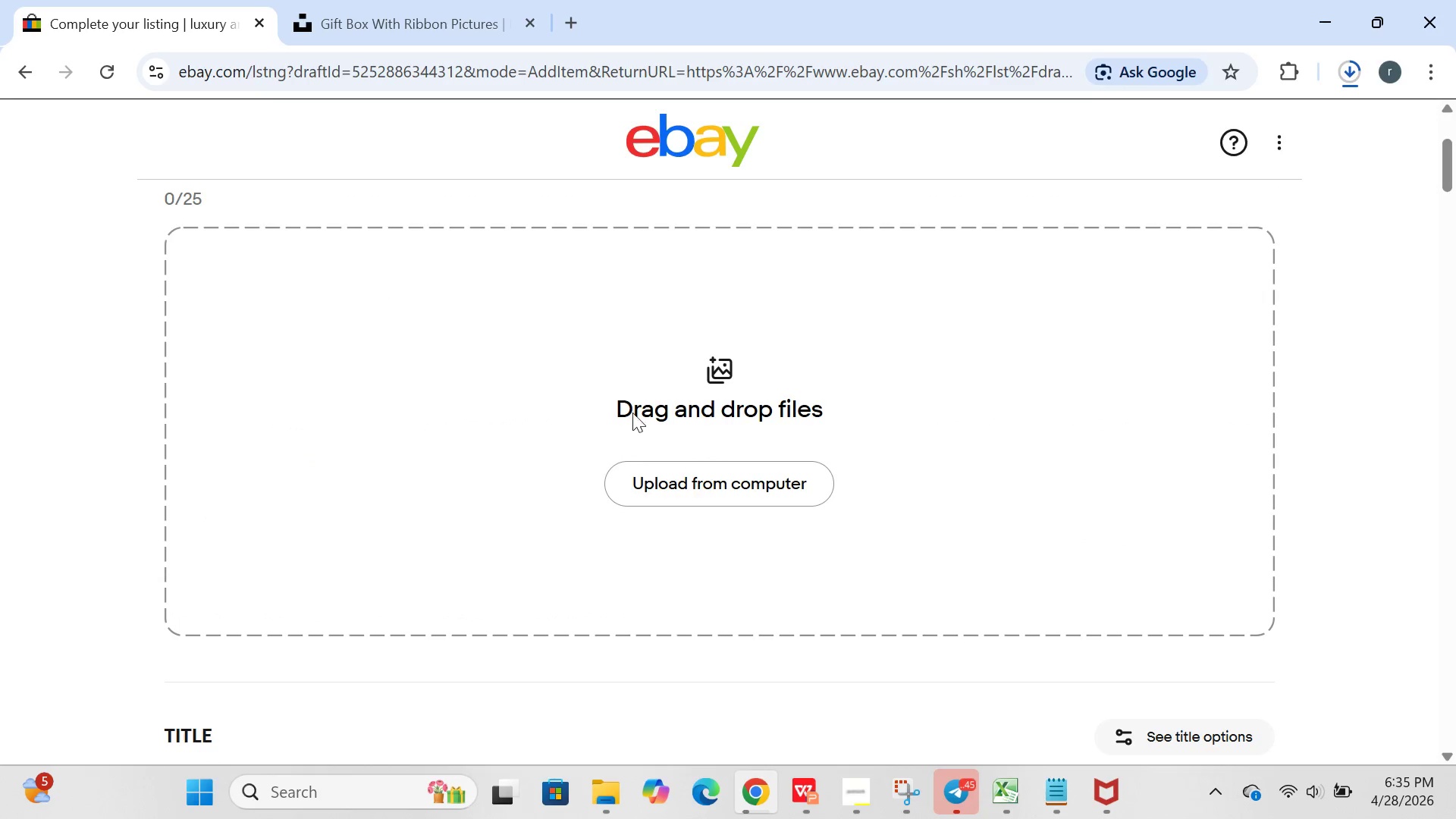 
left_click([626, 483])
 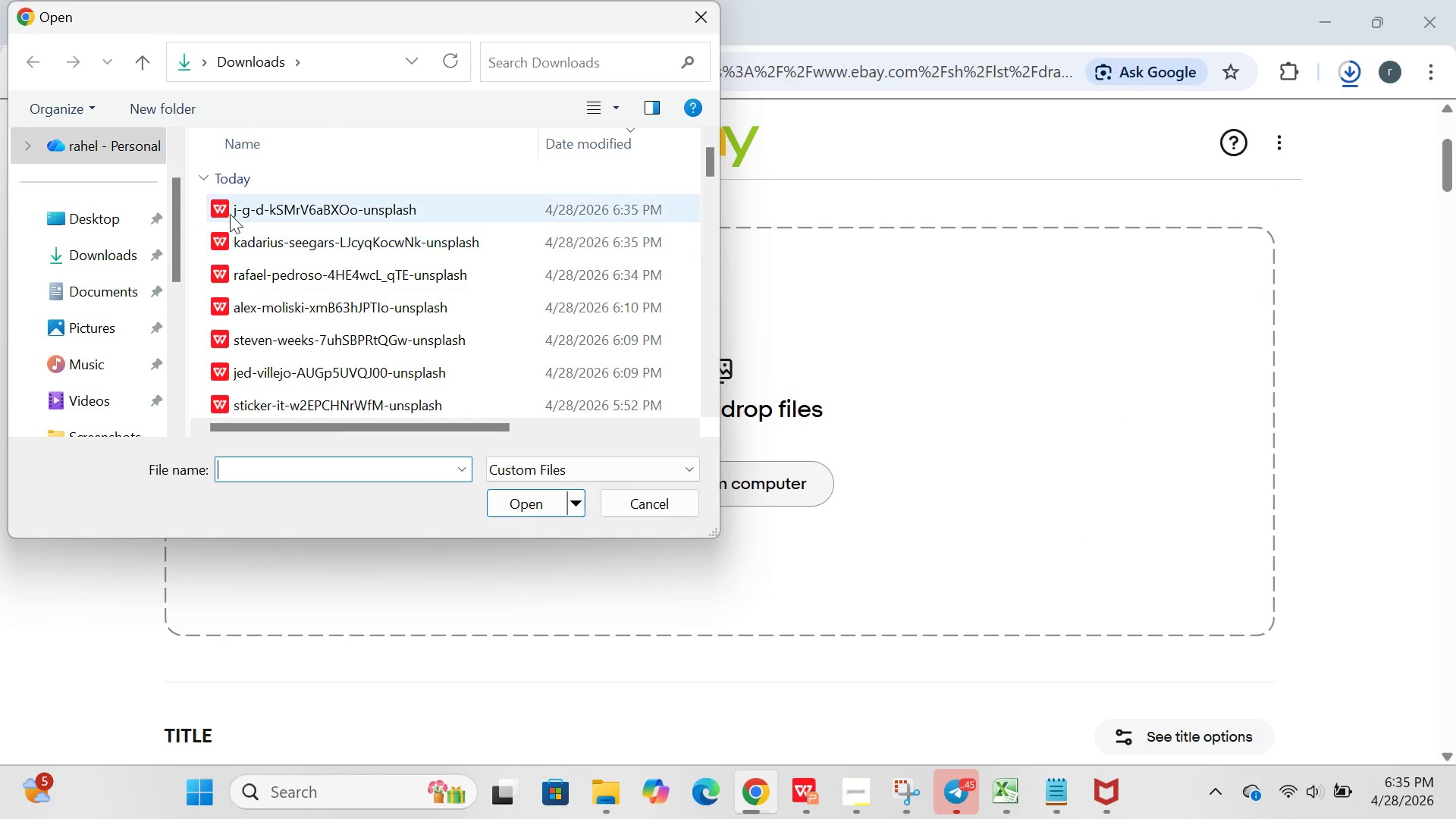 
left_click_drag(start_coordinate=[201, 194], to_coordinate=[615, 317])
 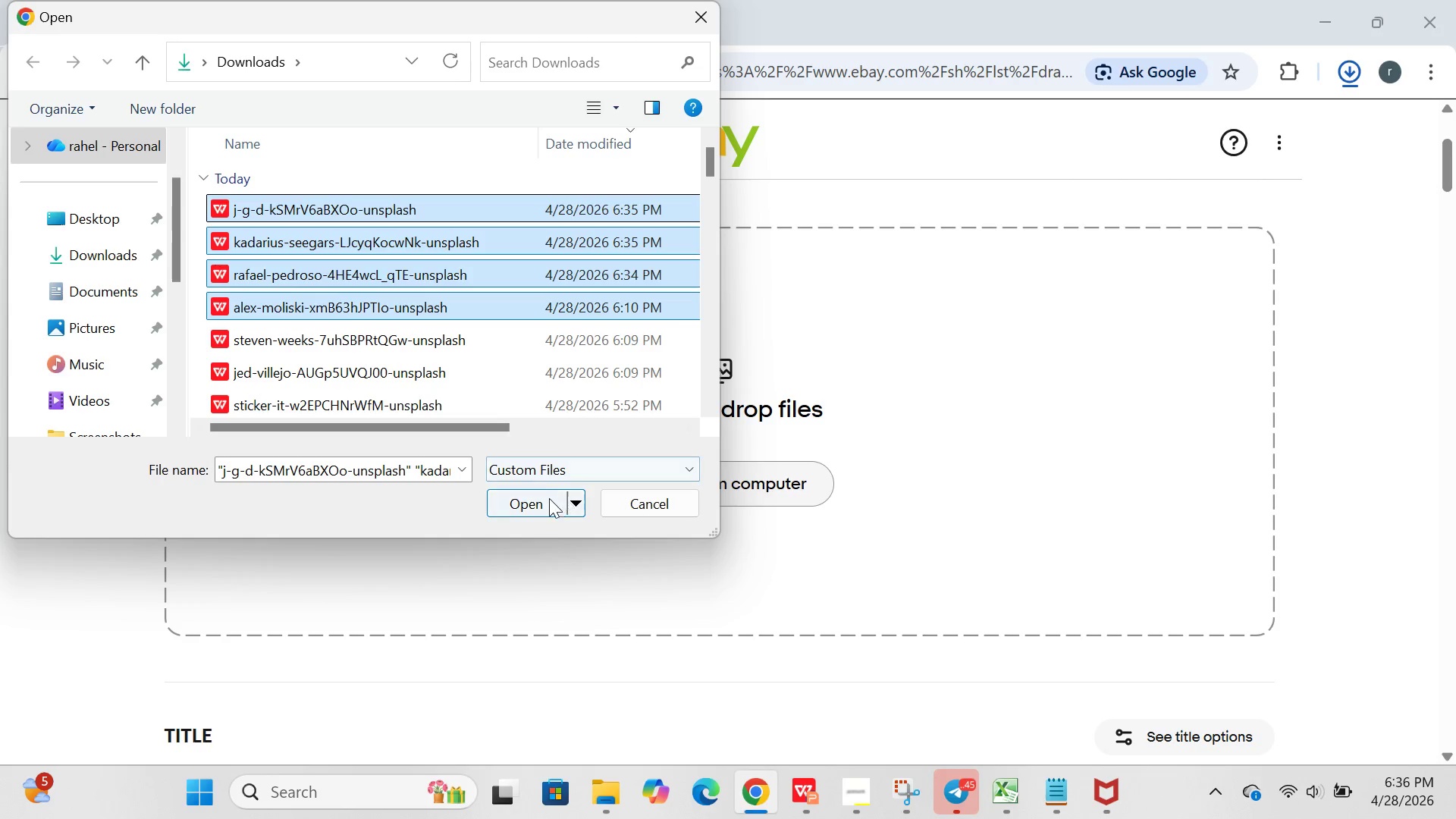 
left_click([547, 500])
 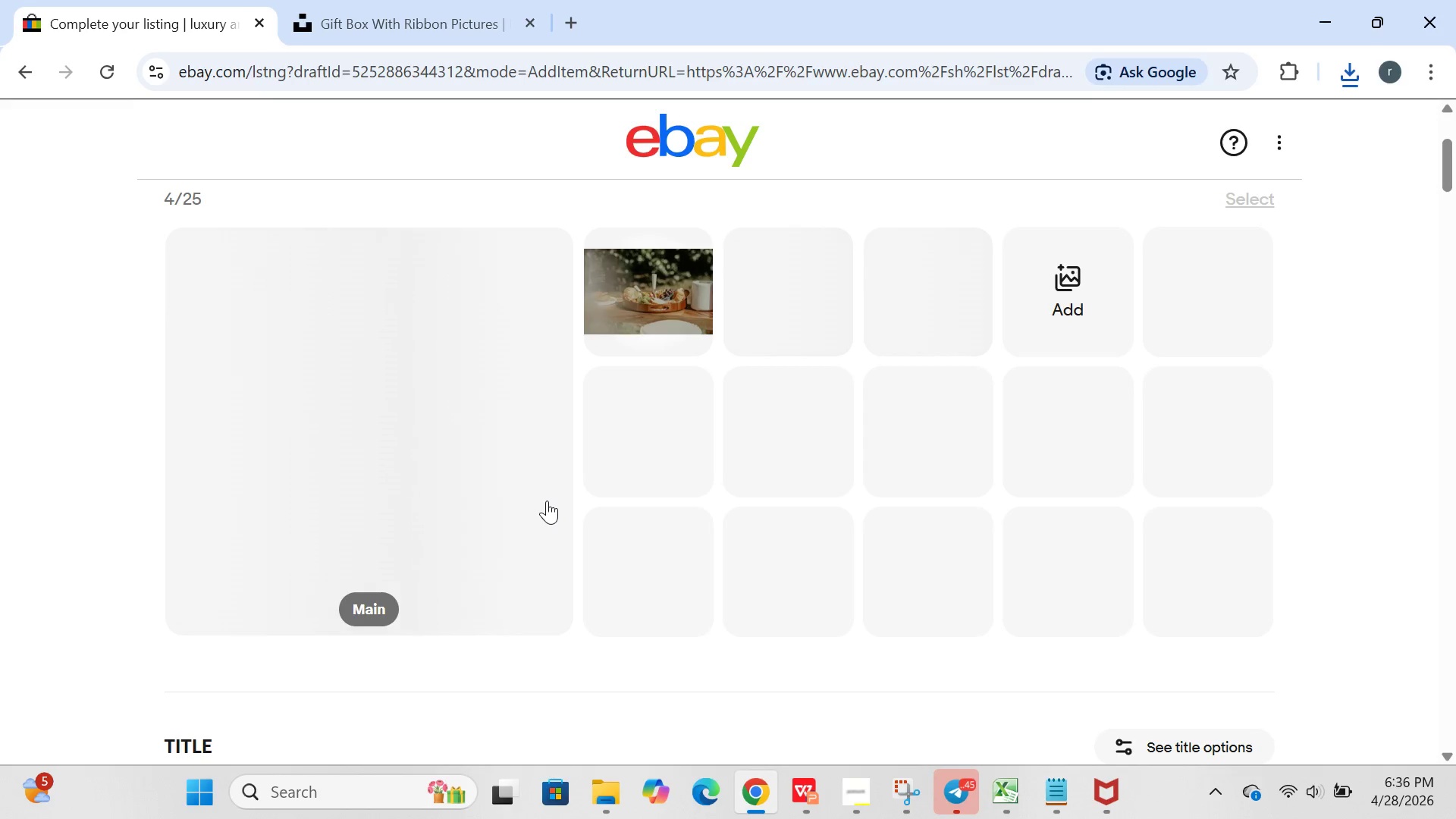 
wait(21.33)
 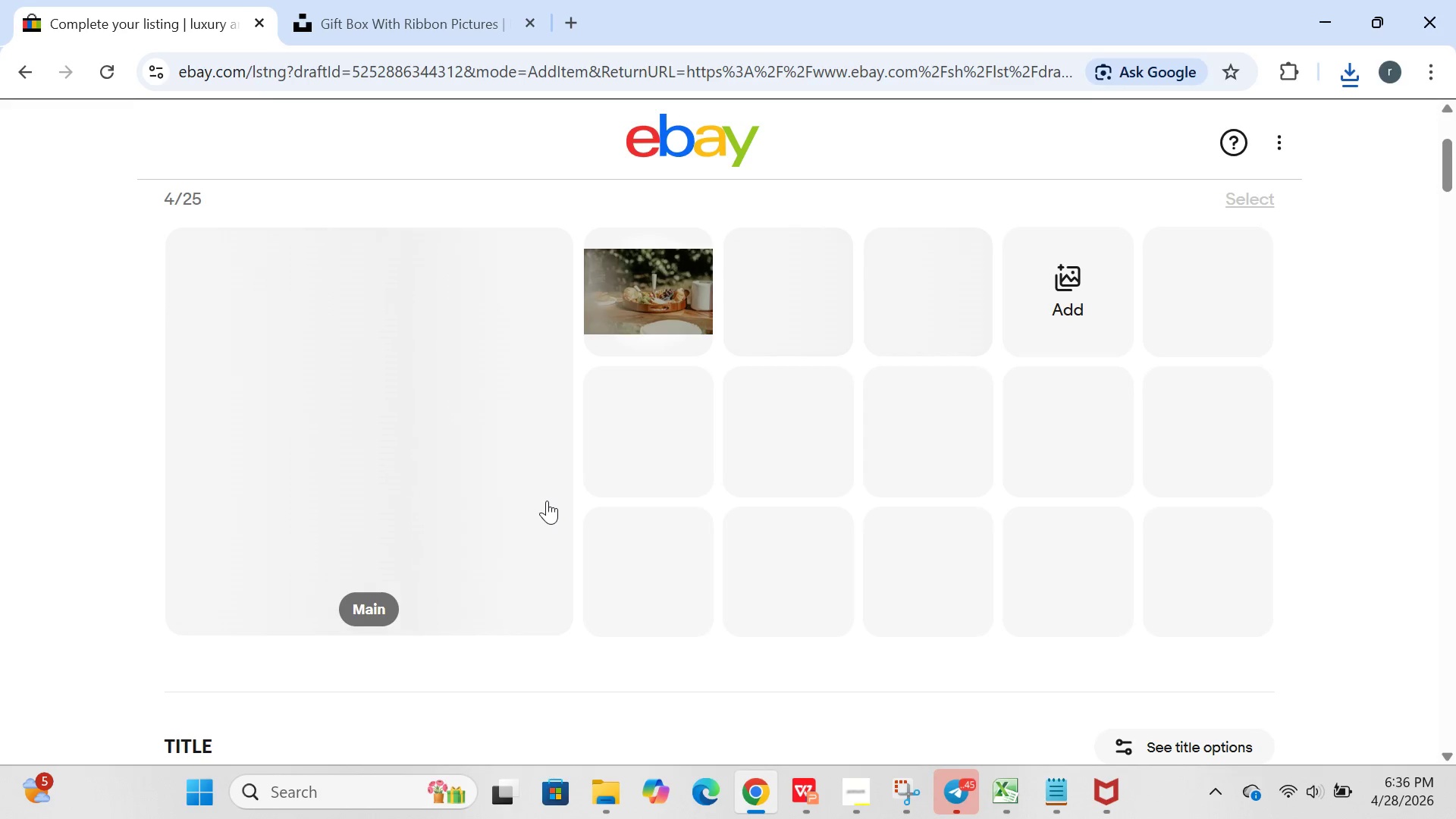 
left_click([765, 331])
 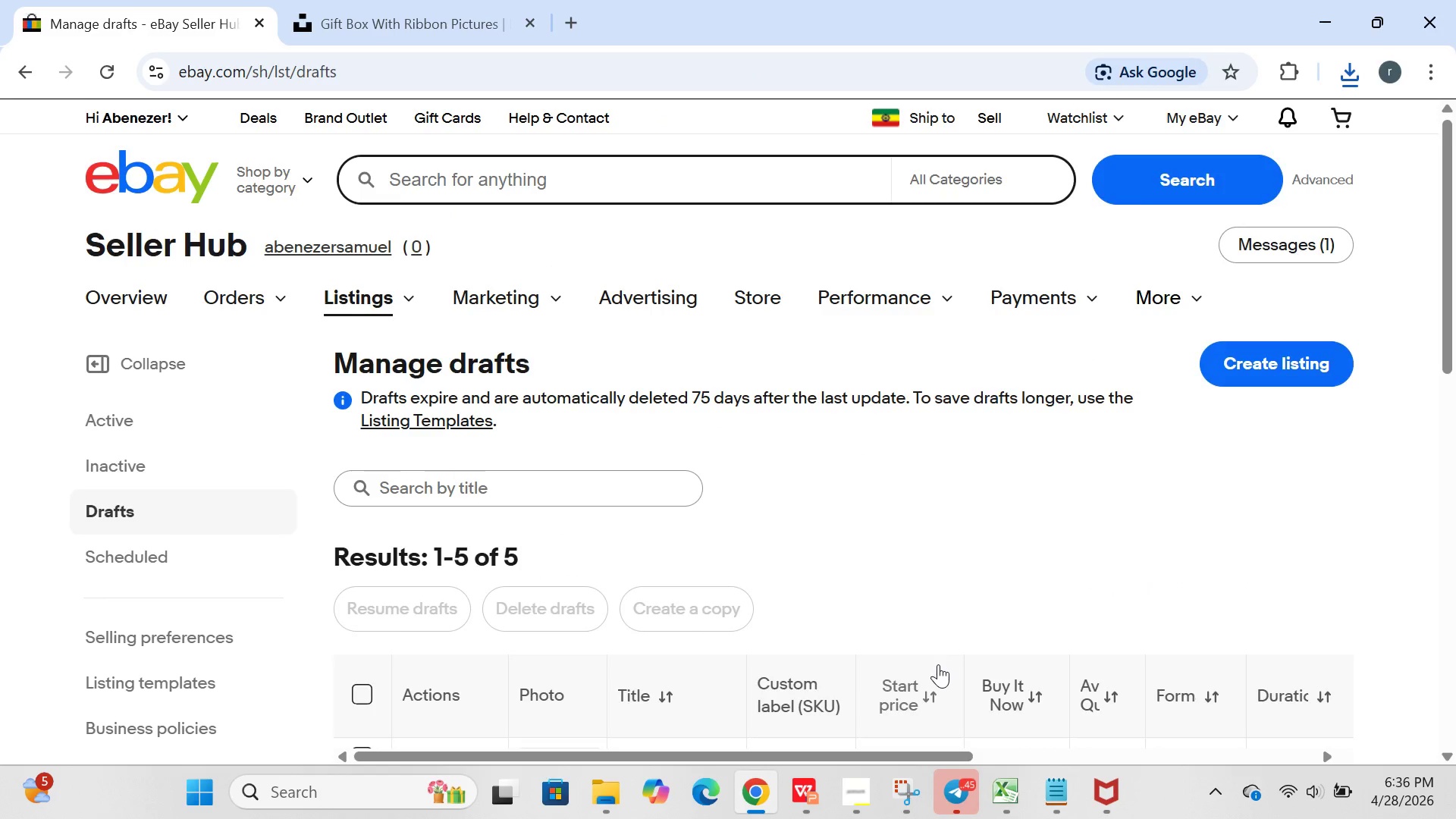 
wait(5.75)
 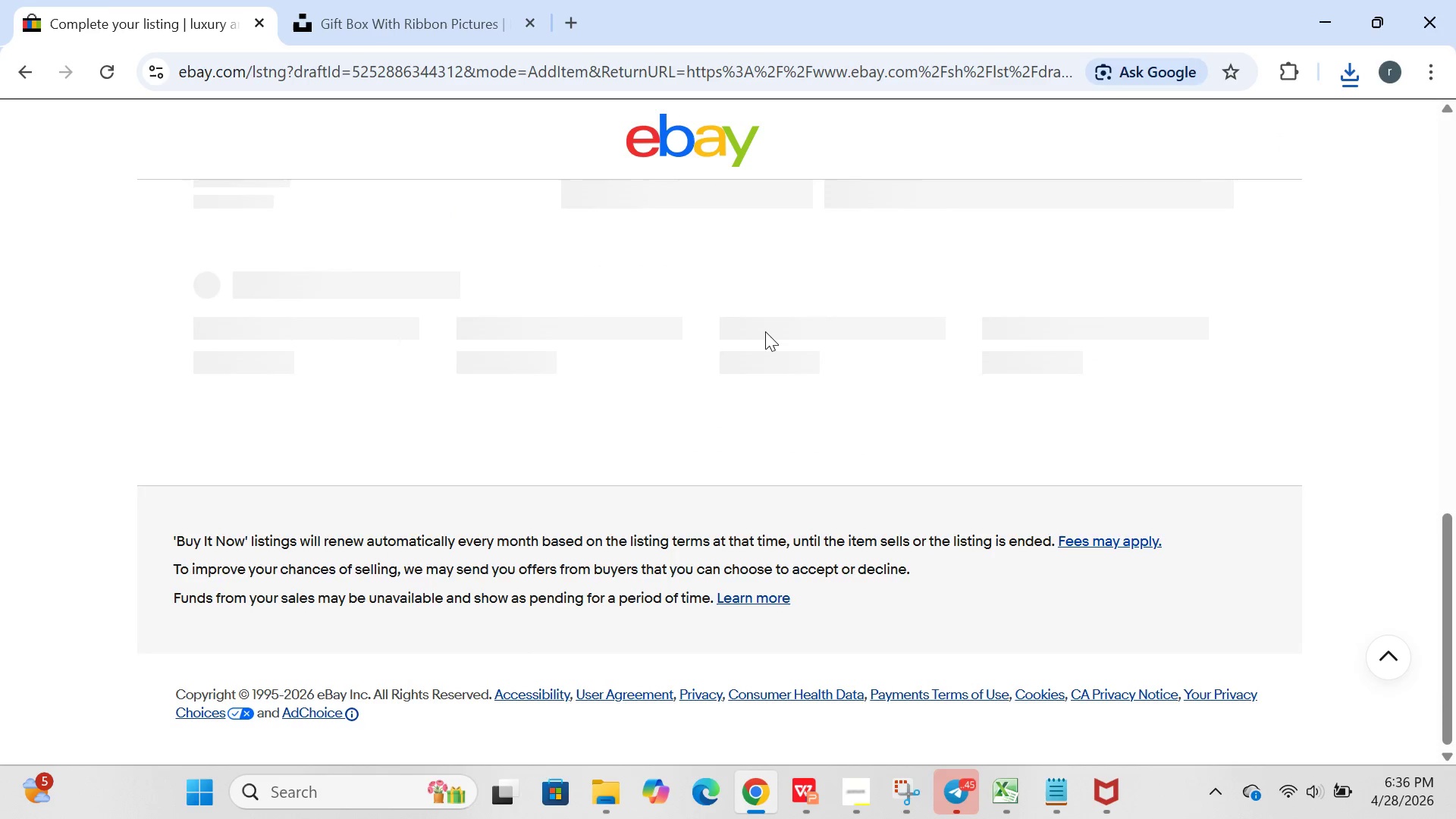 
left_click([1063, 817])
 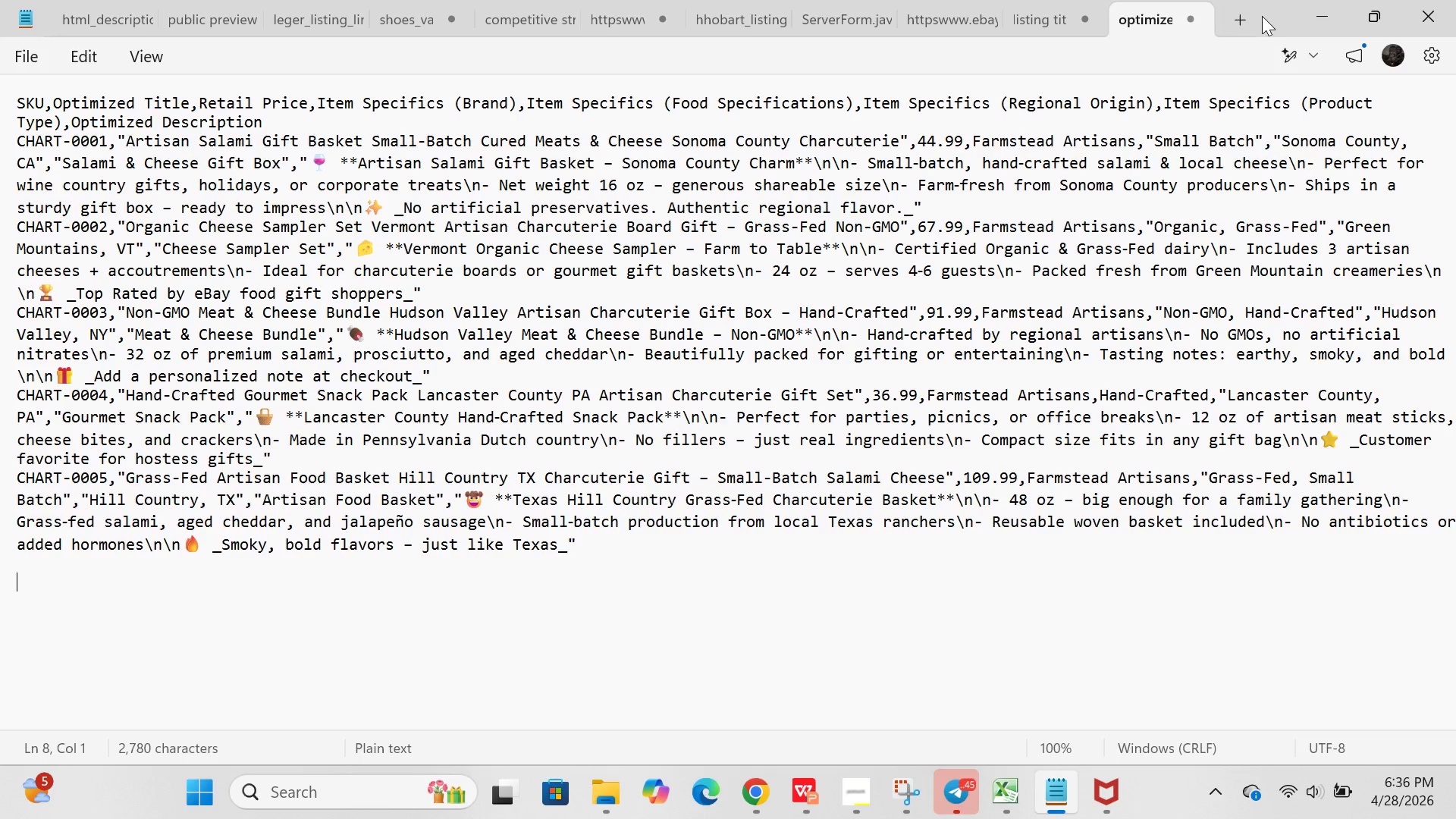 
left_click([1234, 25])
 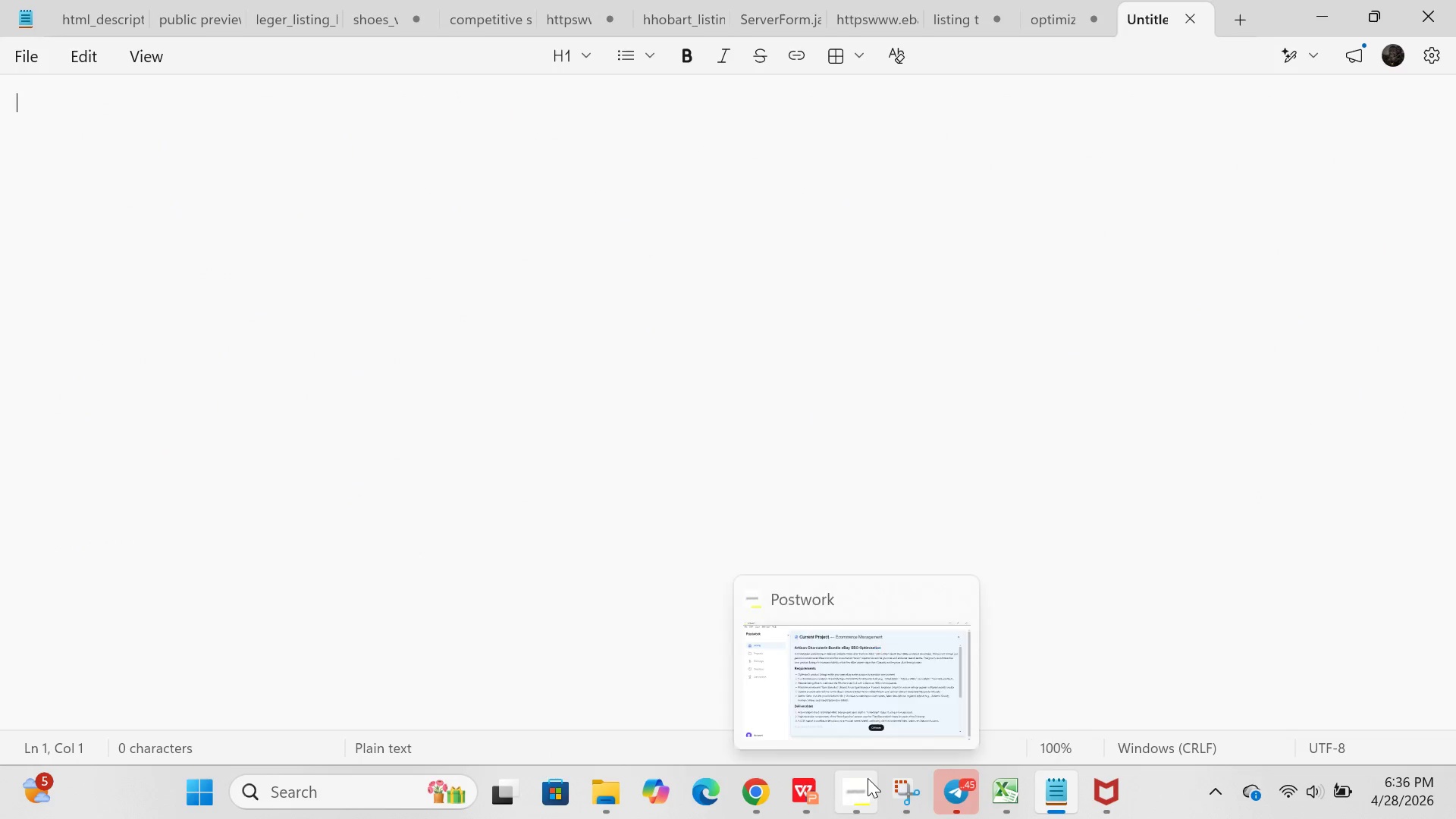 
wait(5.08)
 